 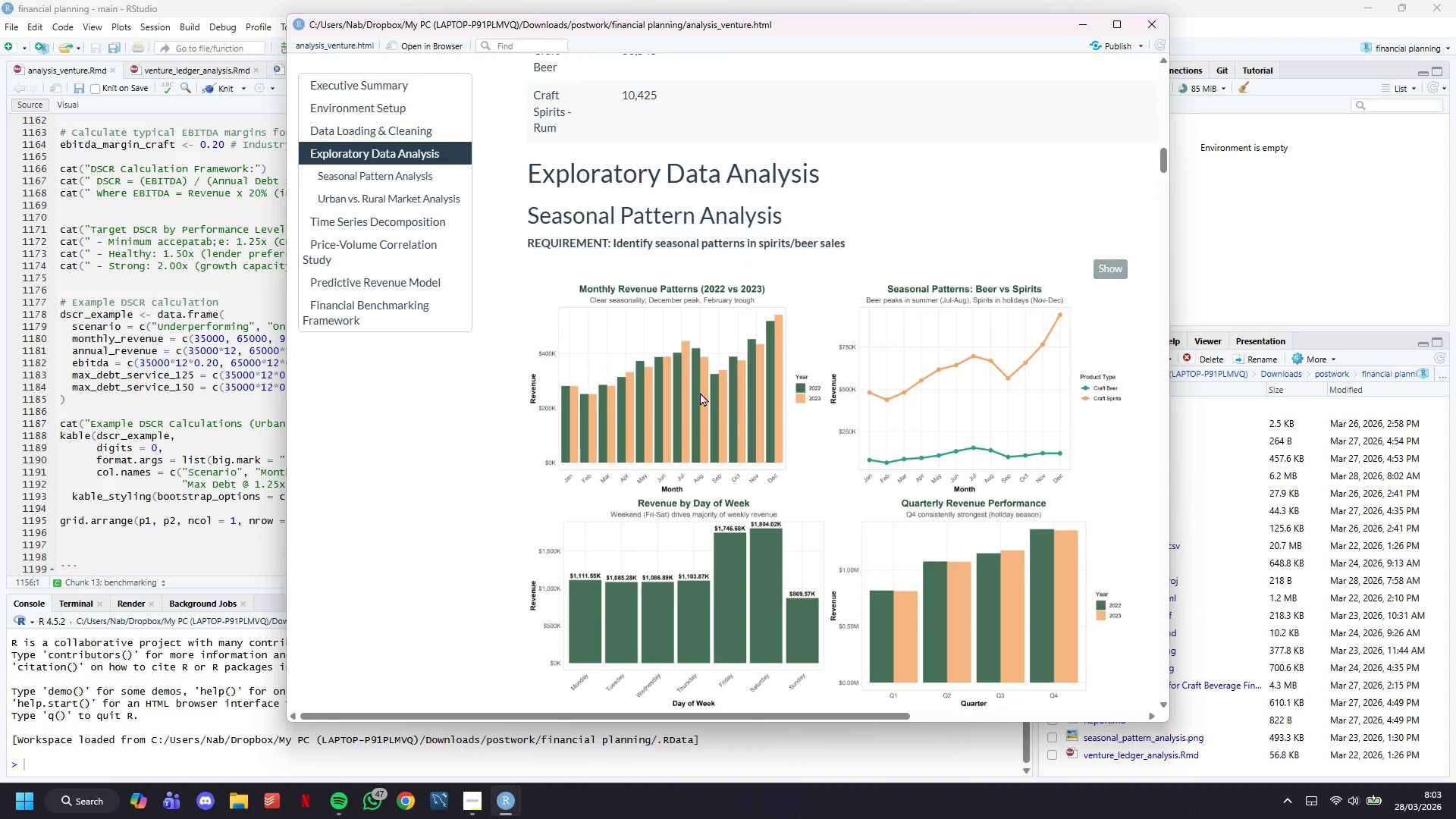 
scroll: coordinate [673, 364], scroll_direction: down, amount: 18.0
 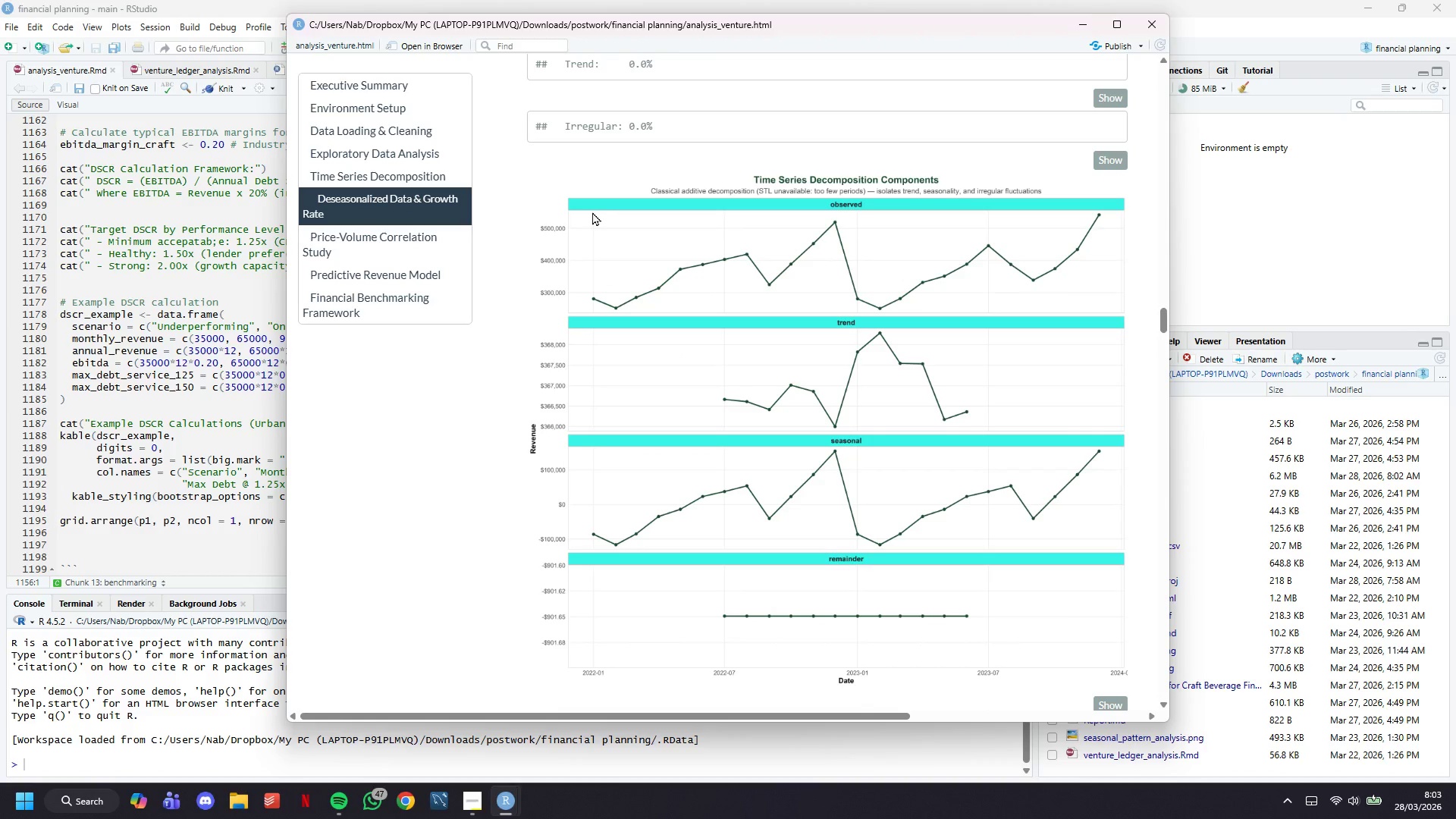 
left_click_drag(start_coordinate=[590, 212], to_coordinate=[815, 347])
 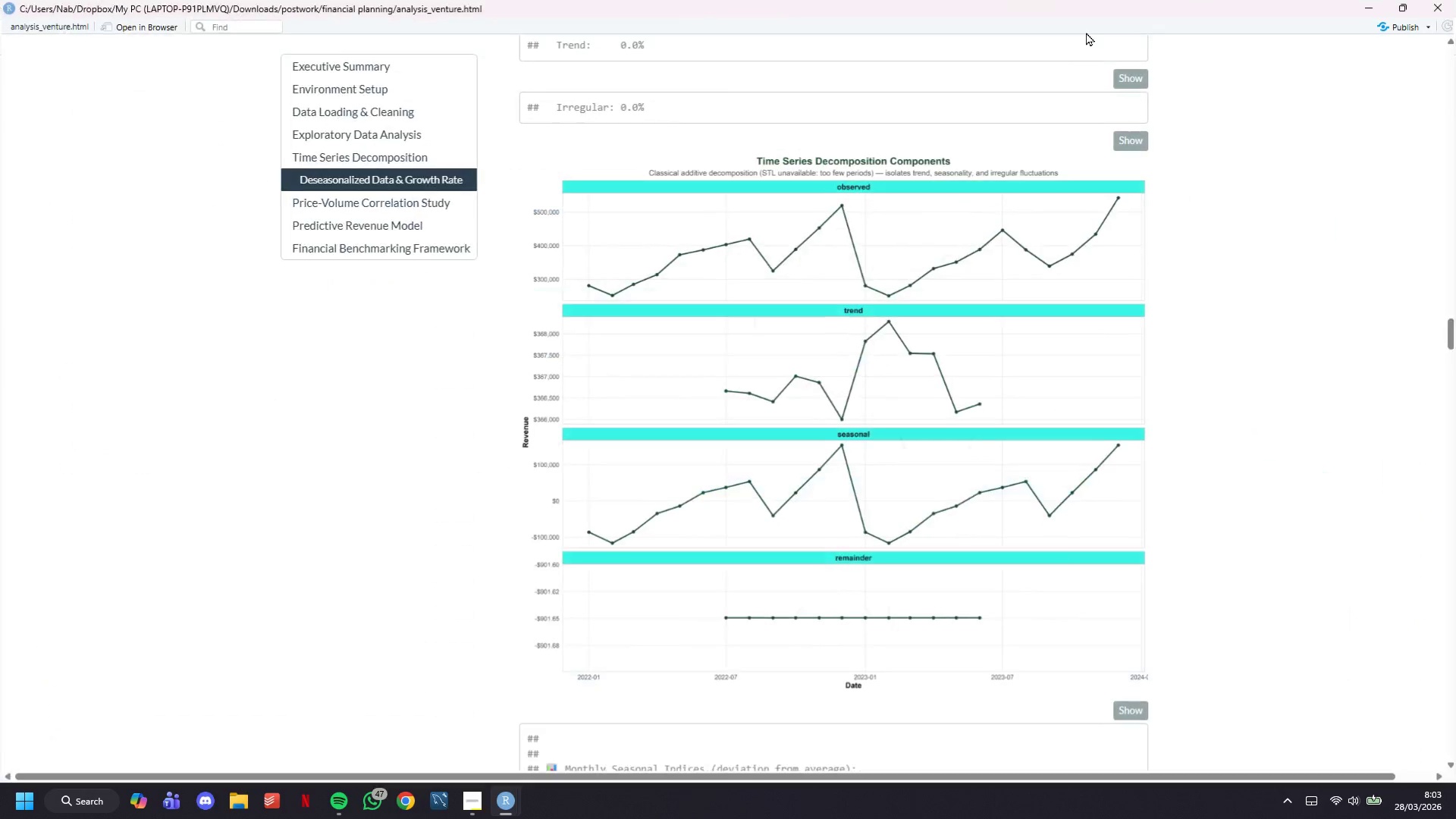 
scroll: coordinate [1101, 312], scroll_direction: down, amount: 119.0
 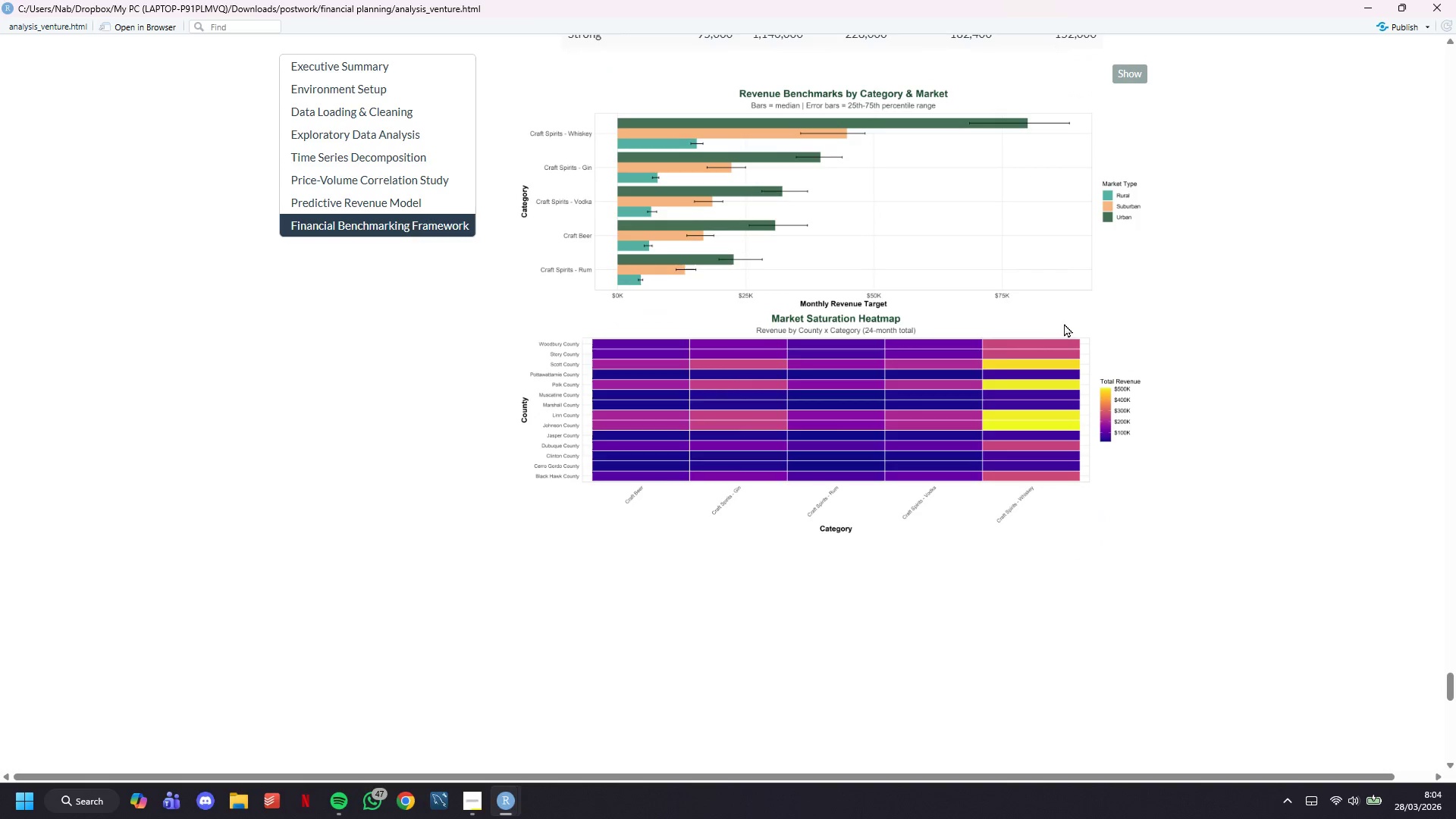 
right_click([995, 343])
 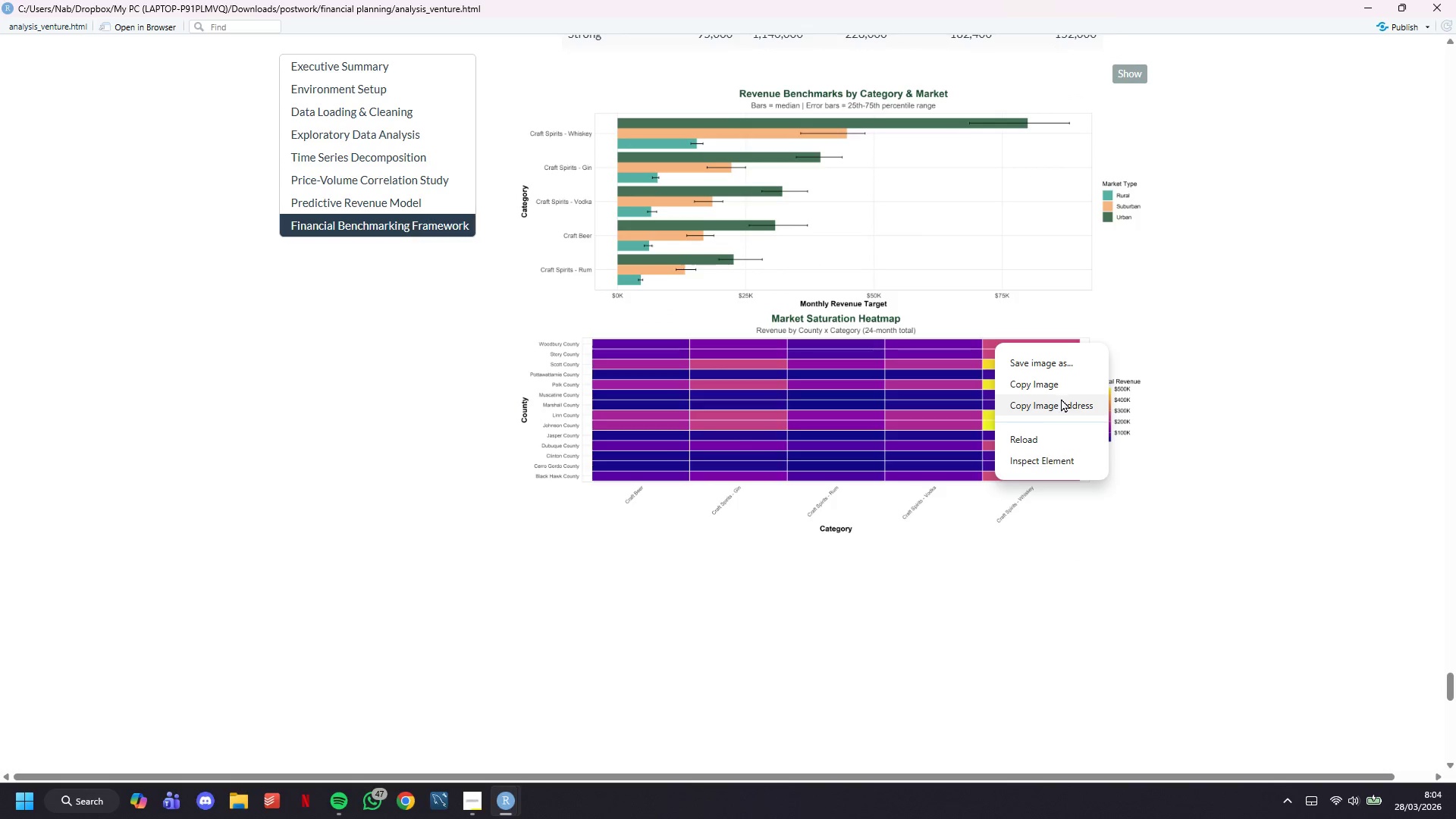 
scroll: coordinate [798, 369], scroll_direction: up, amount: 33.0
 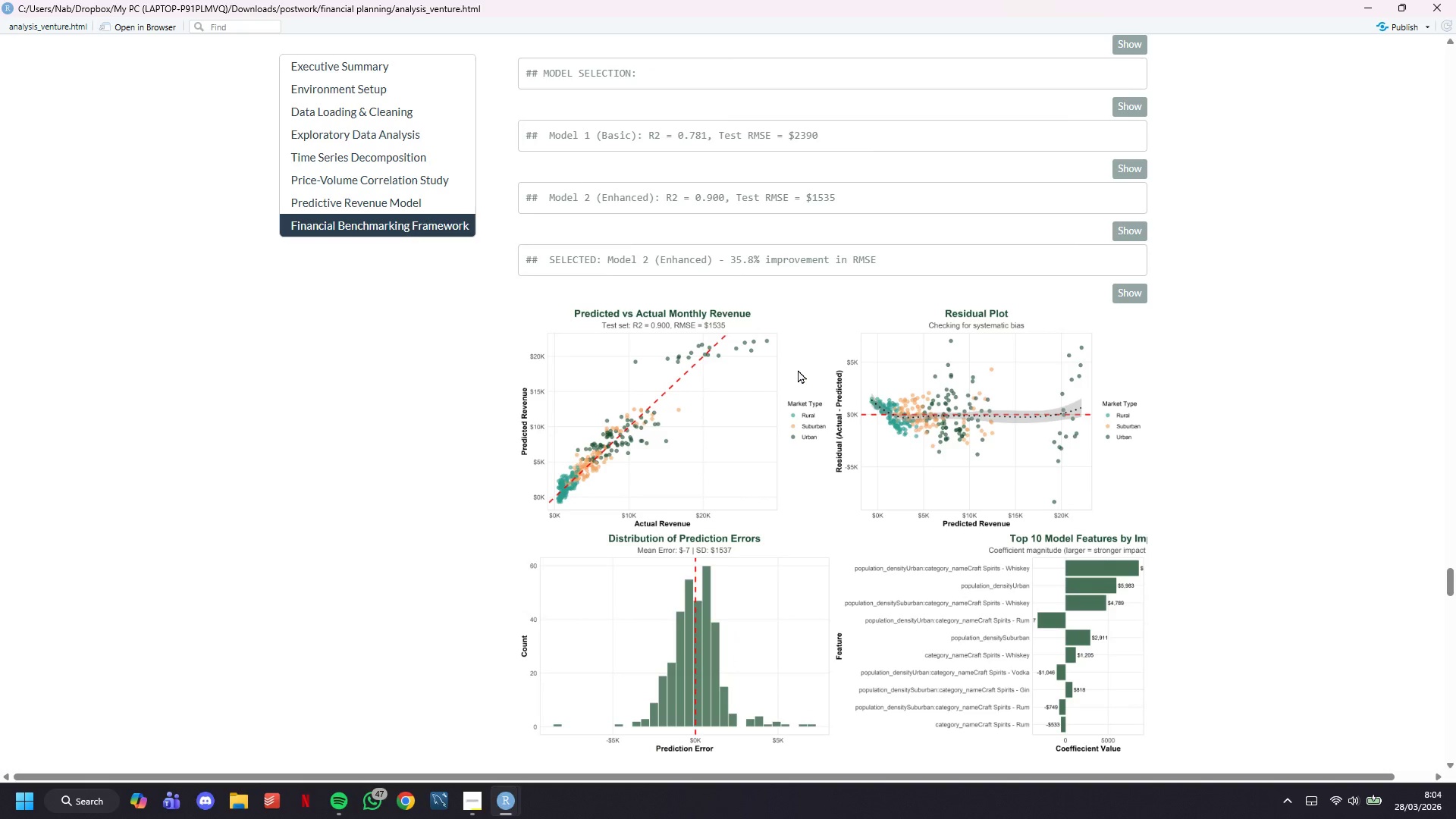 
right_click([798, 369])
 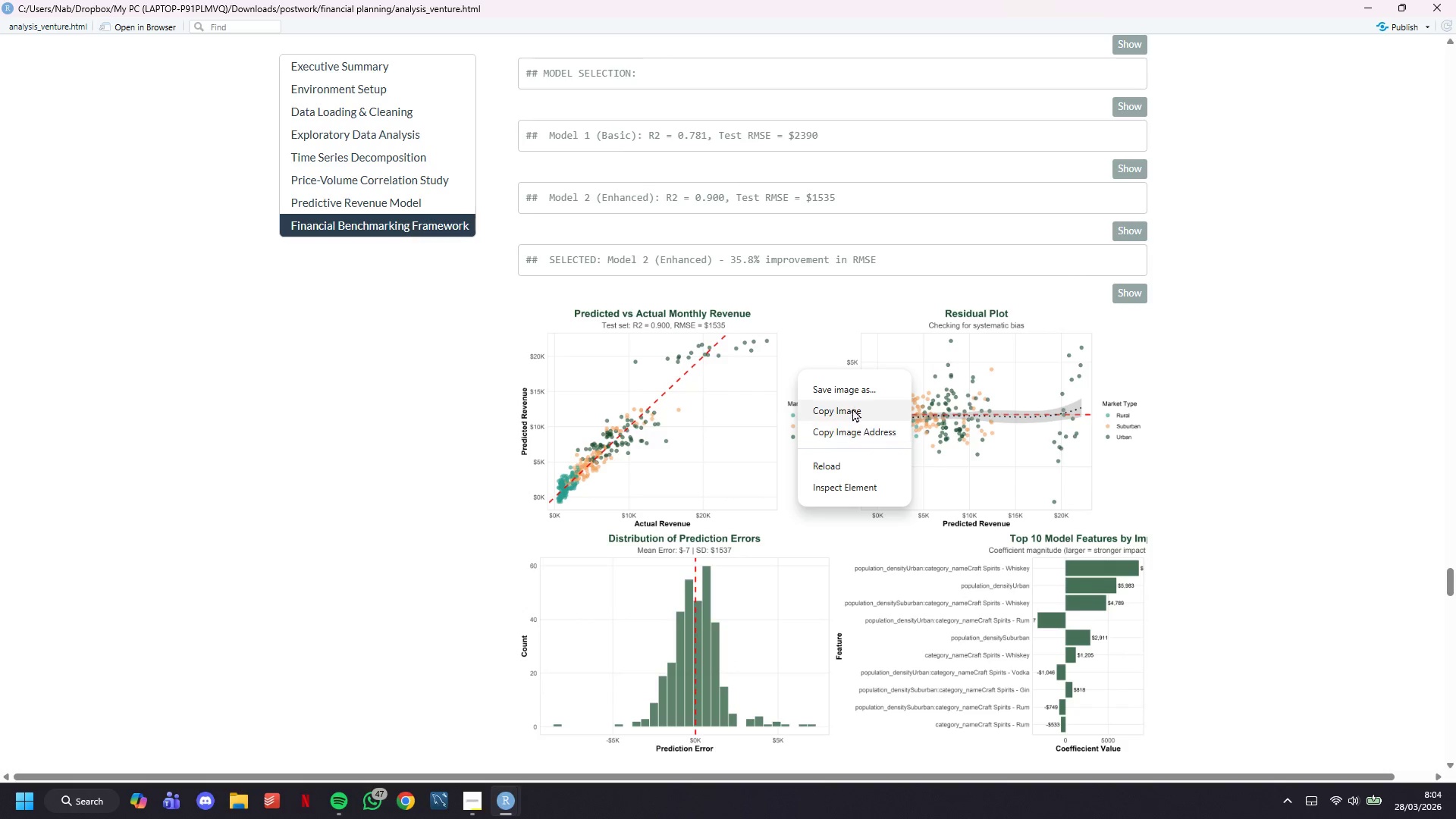 
left_click([846, 395])
 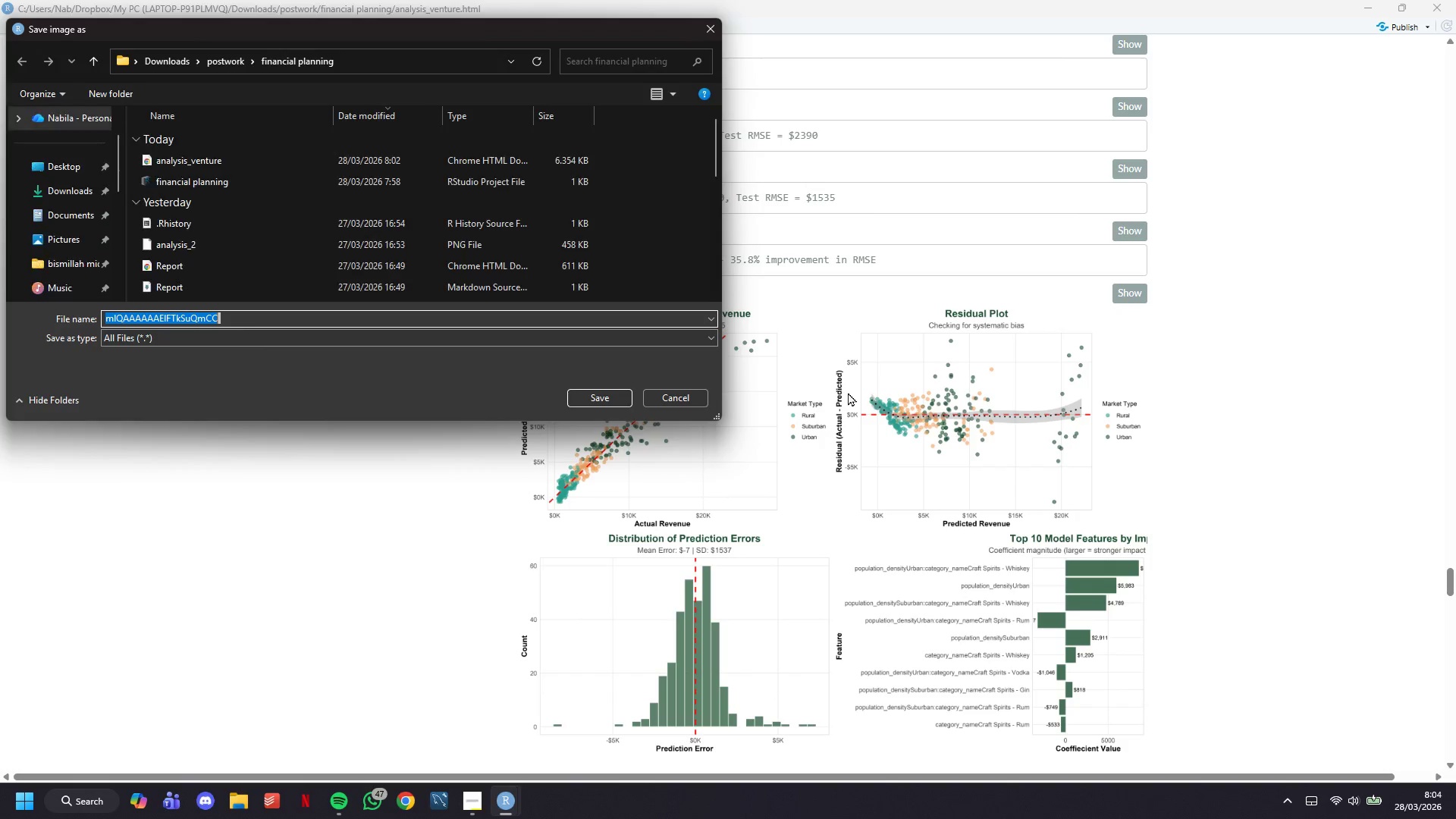 
type(model_comparison)
 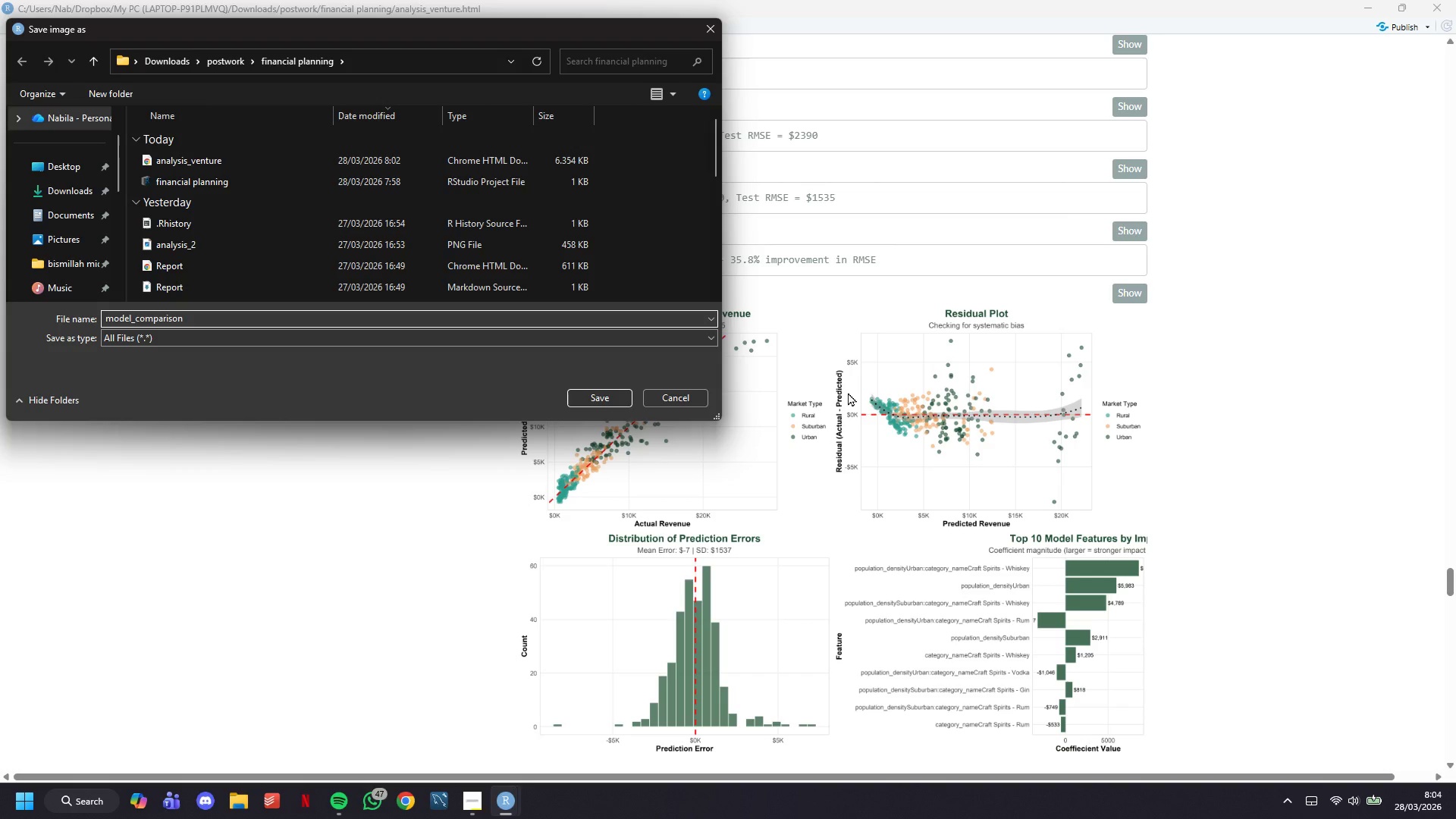 
wait(5.22)
 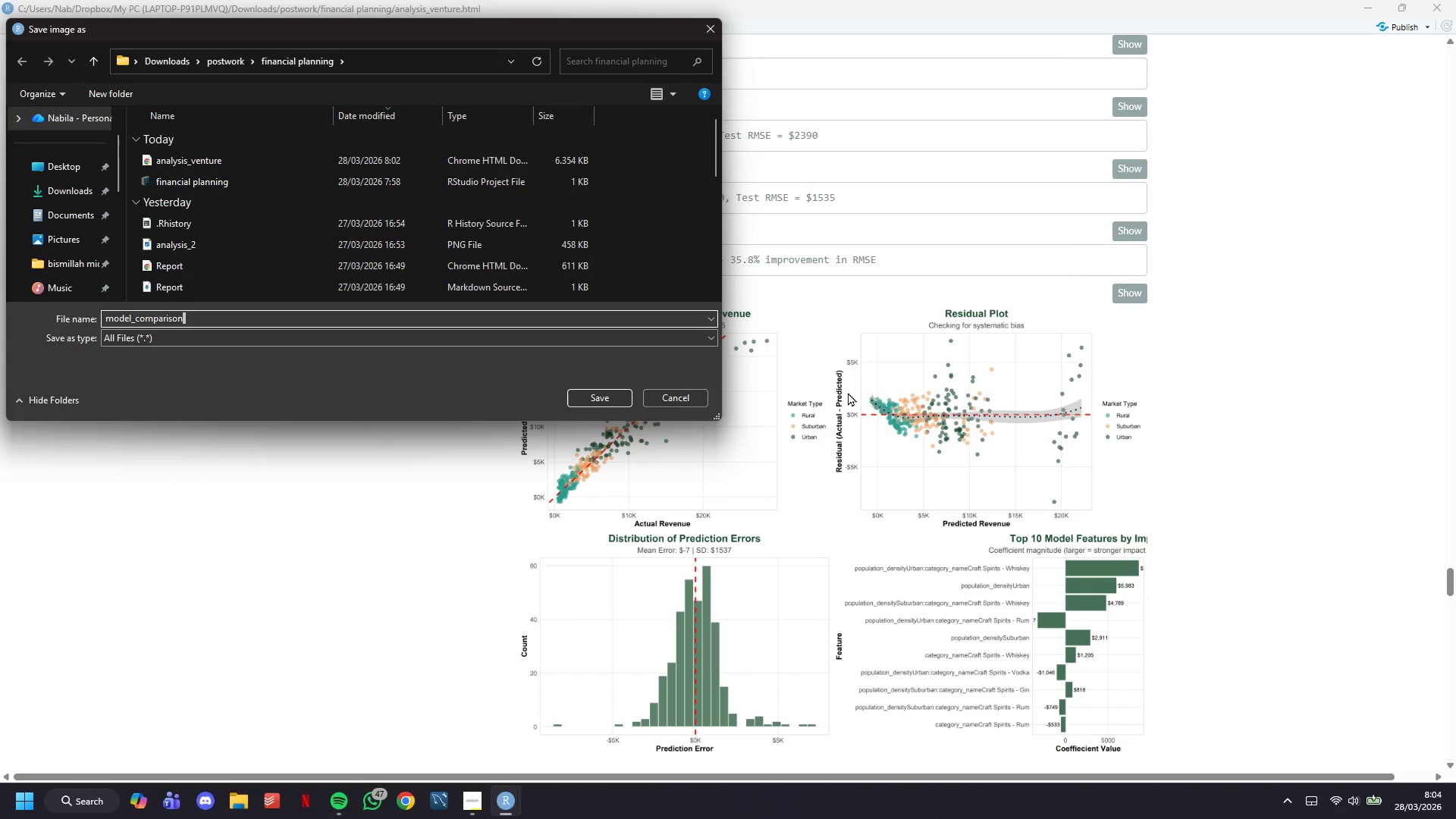 
type(.png)
 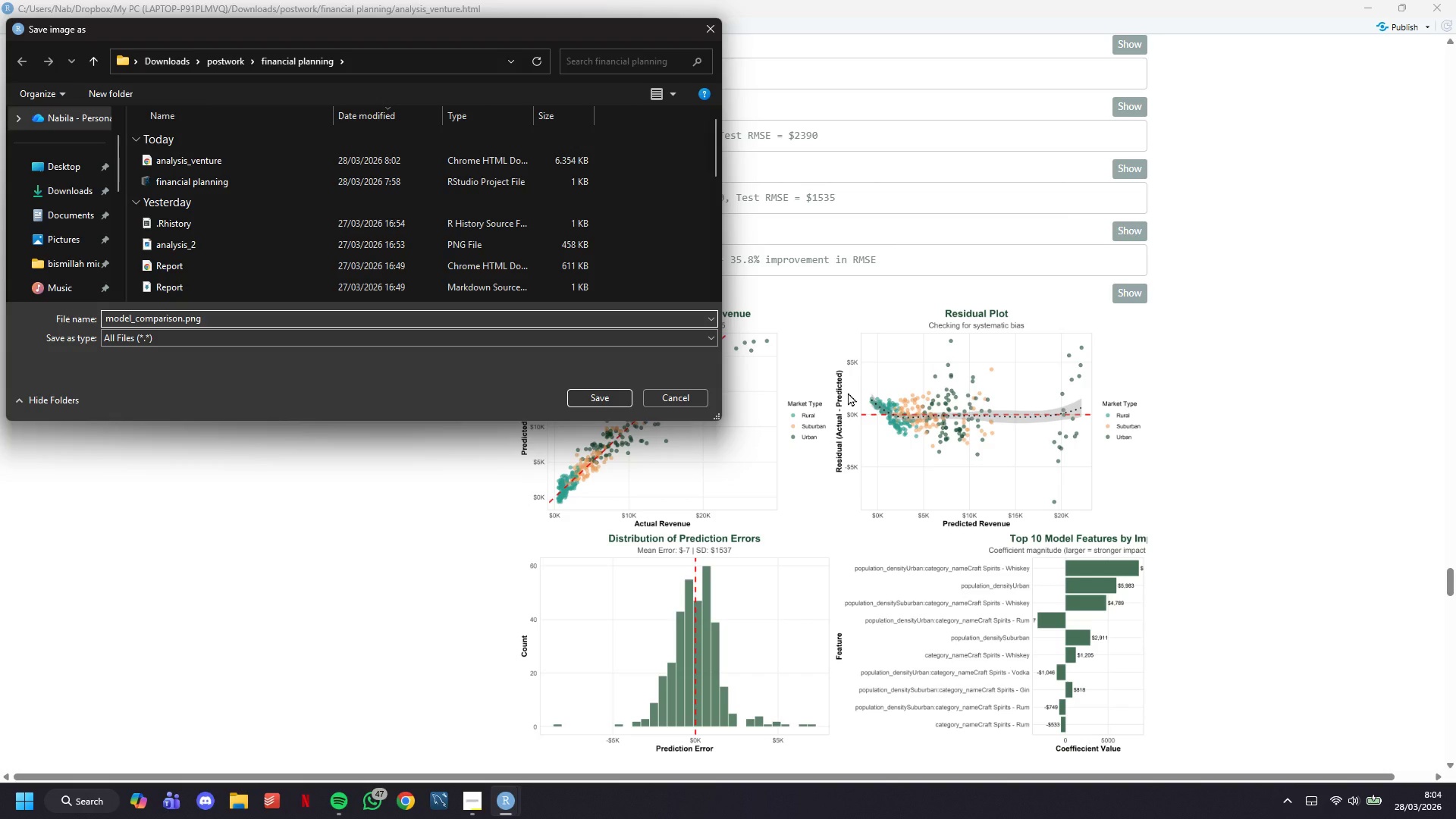 
key(Enter)
 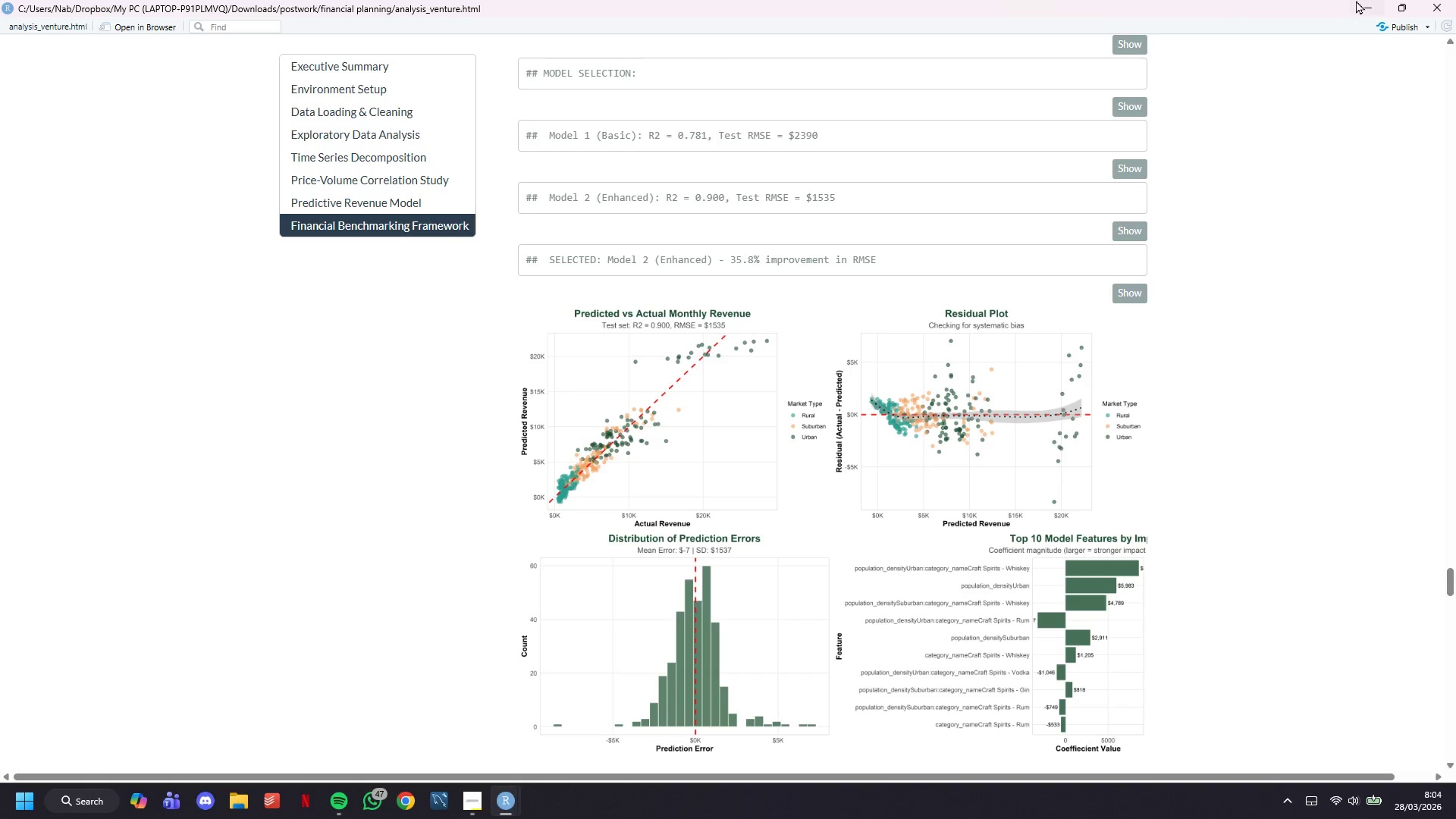 
wait(5.14)
 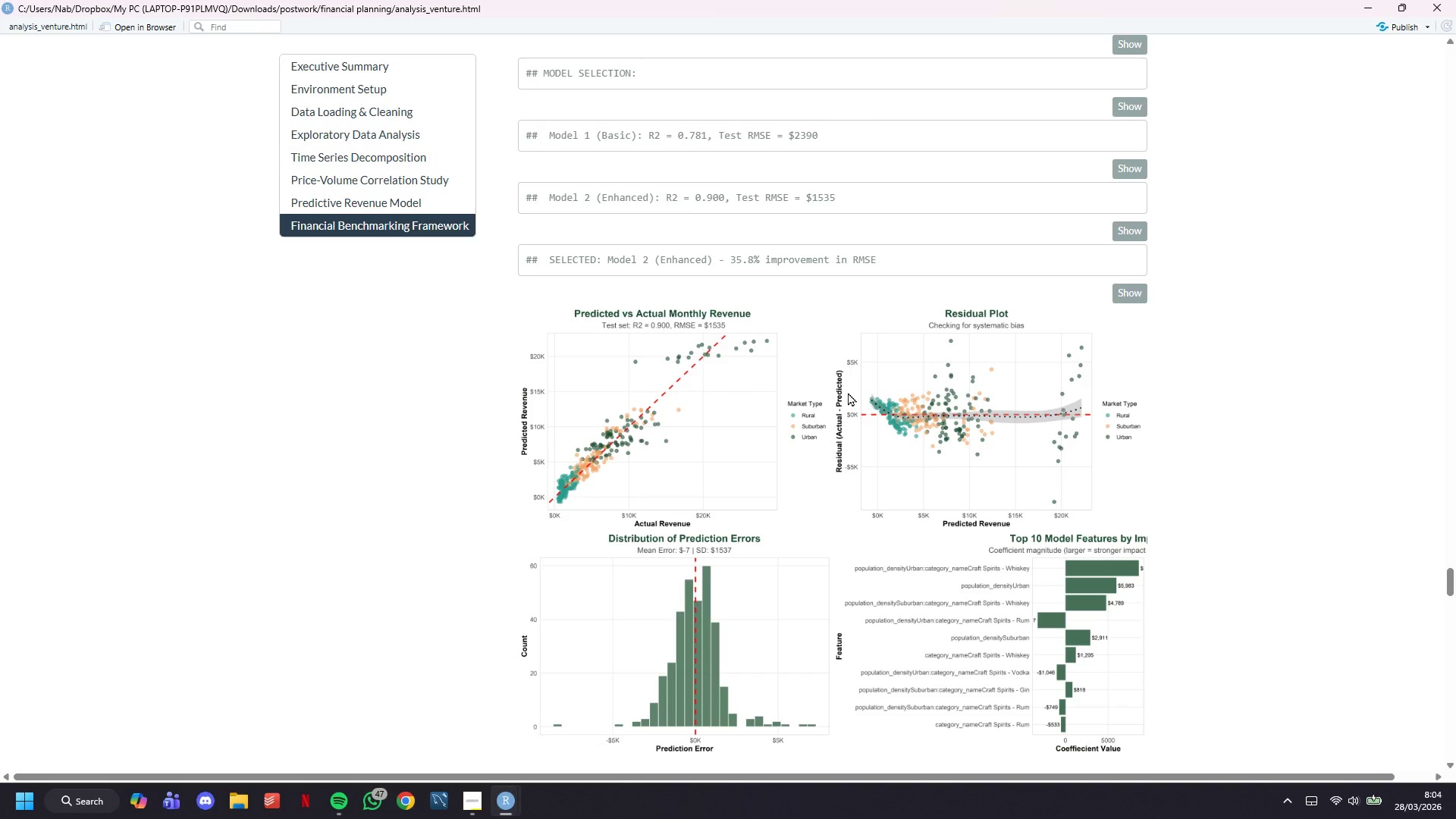 
scroll: coordinate [428, 362], scroll_direction: down, amount: 7.0
 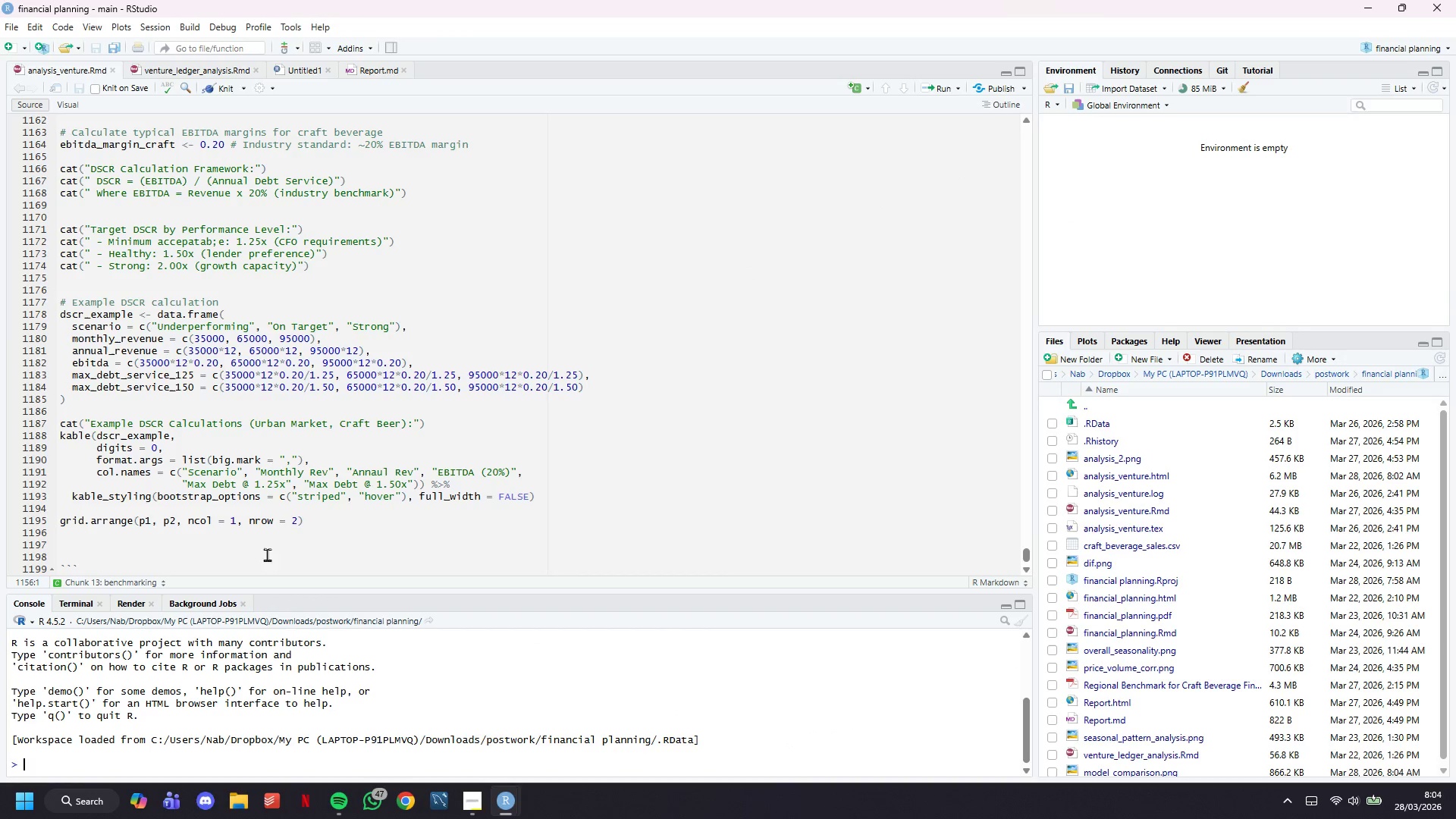 
left_click([257, 541])
 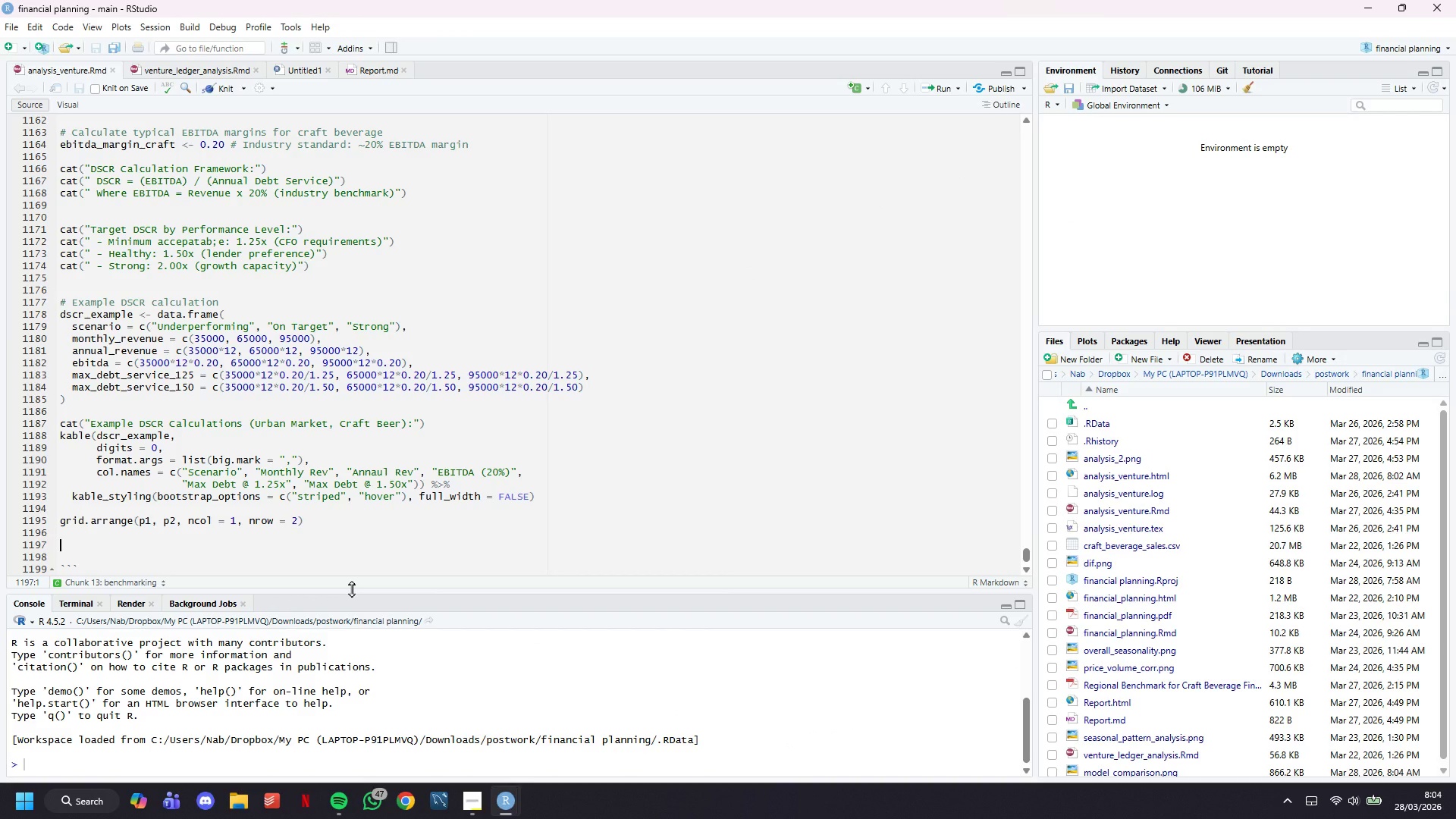 
key(ArrowLeft)
 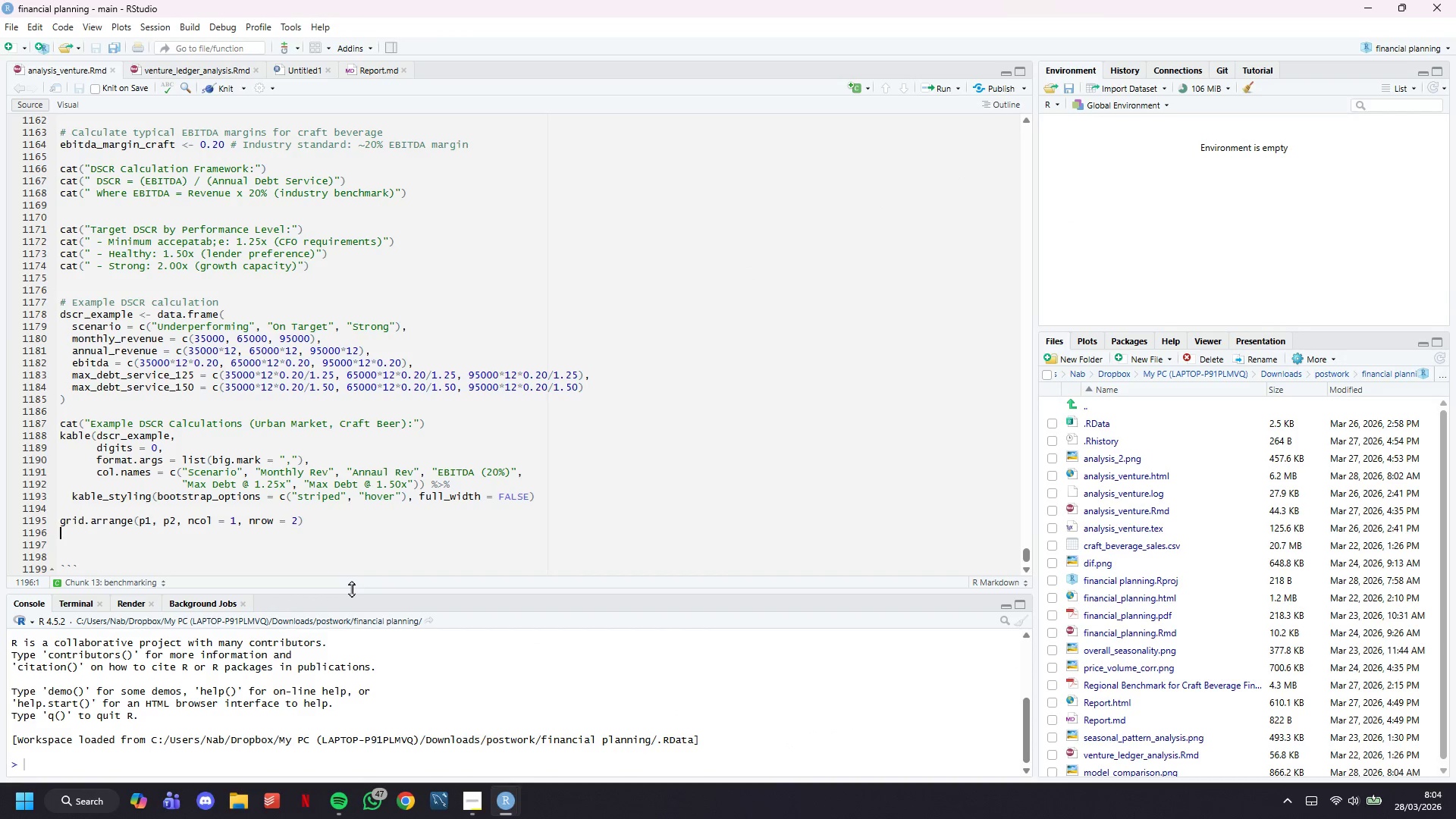 
key(ArrowDown)
 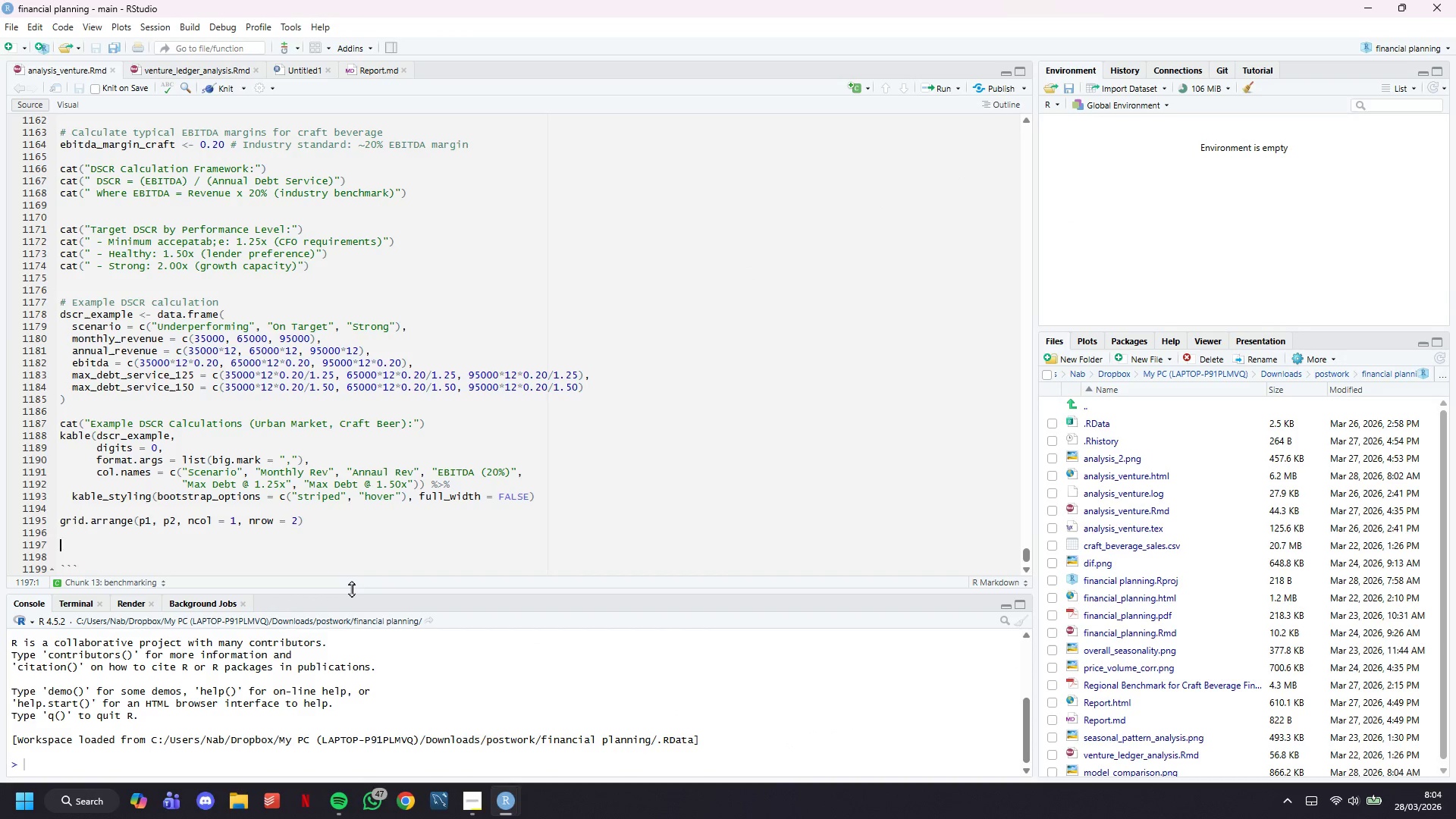 
key(ArrowDown)
 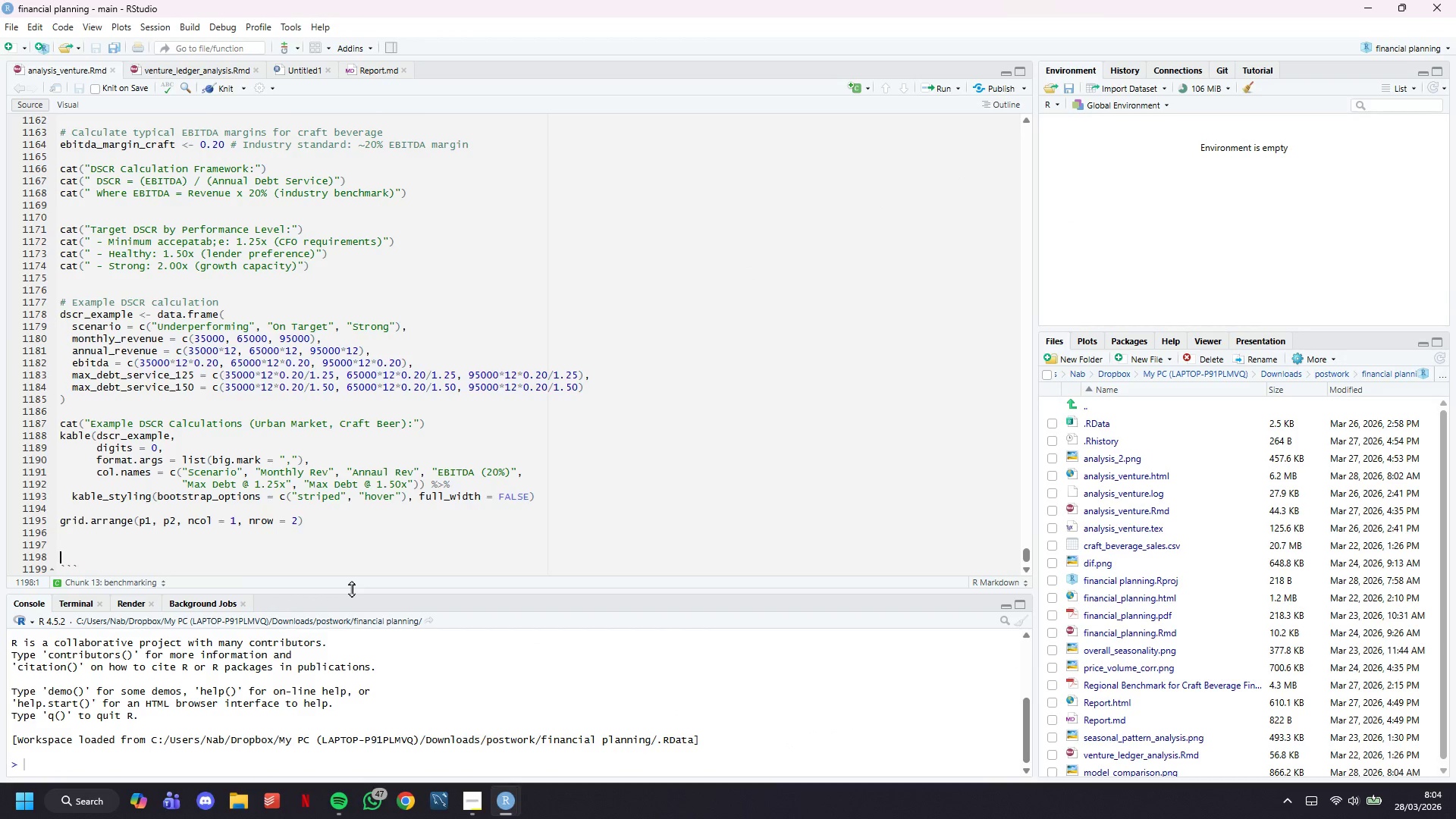 
key(Backspace)
 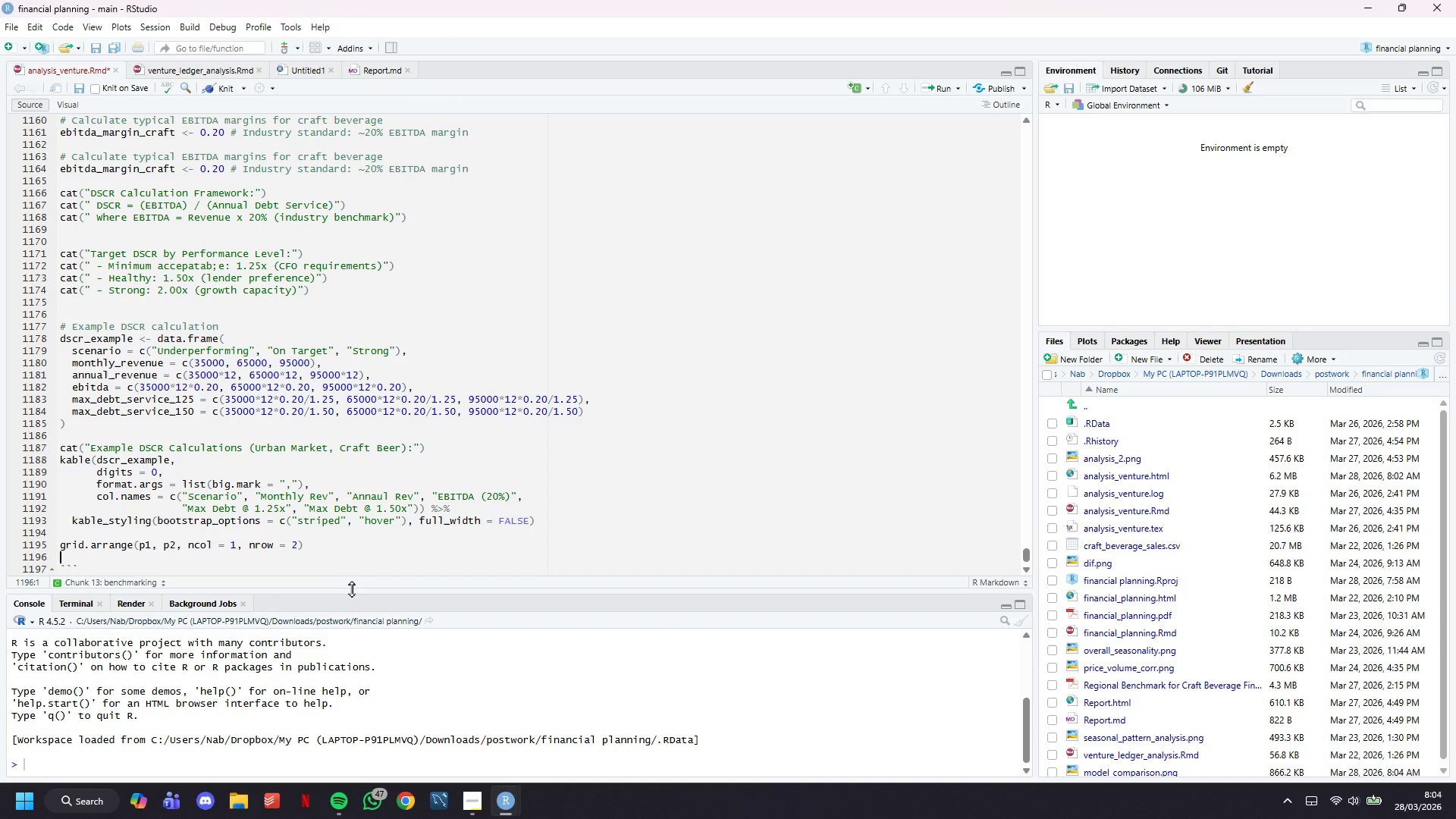 
key(Backspace)
 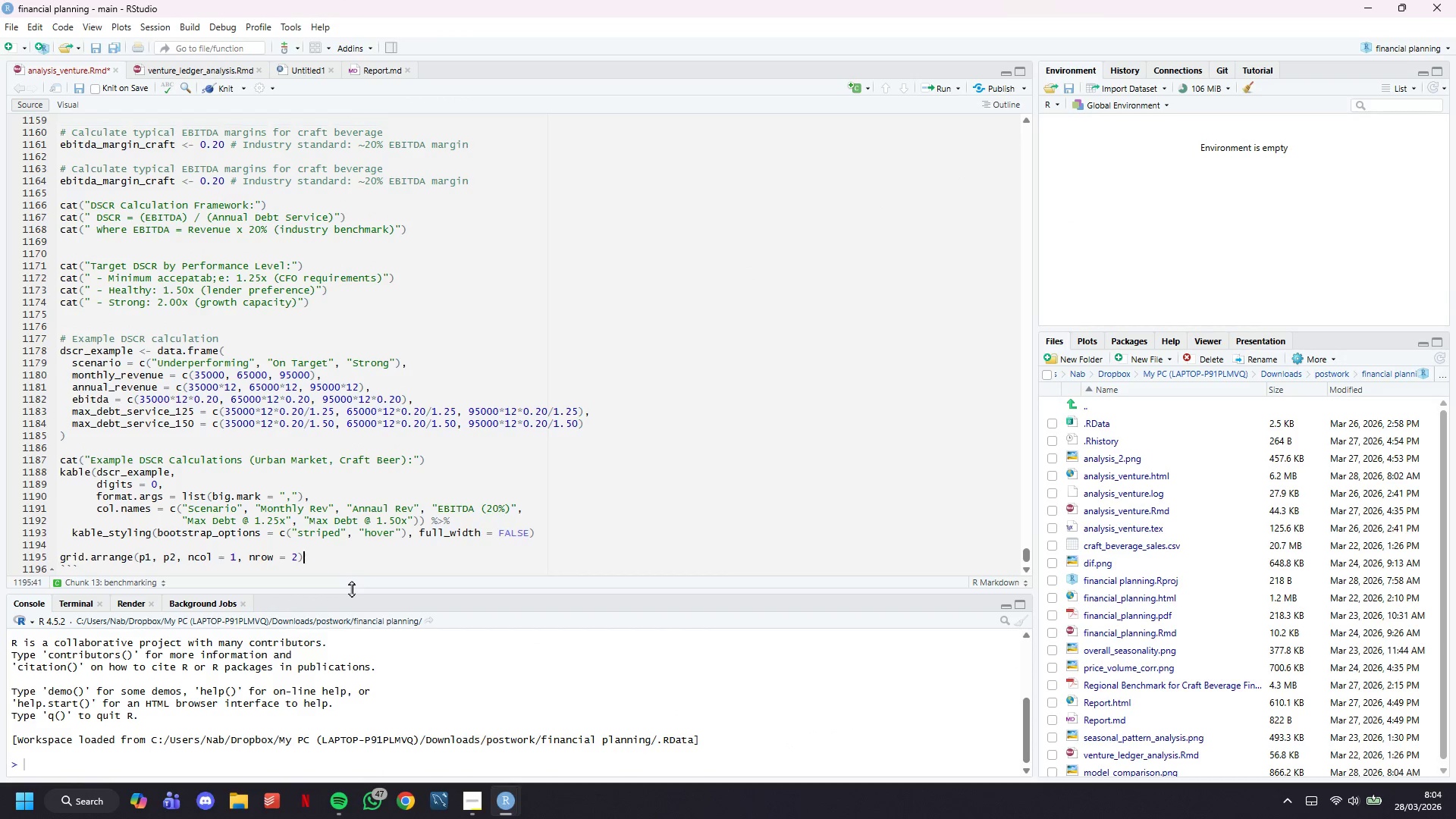 
key(Backspace)
 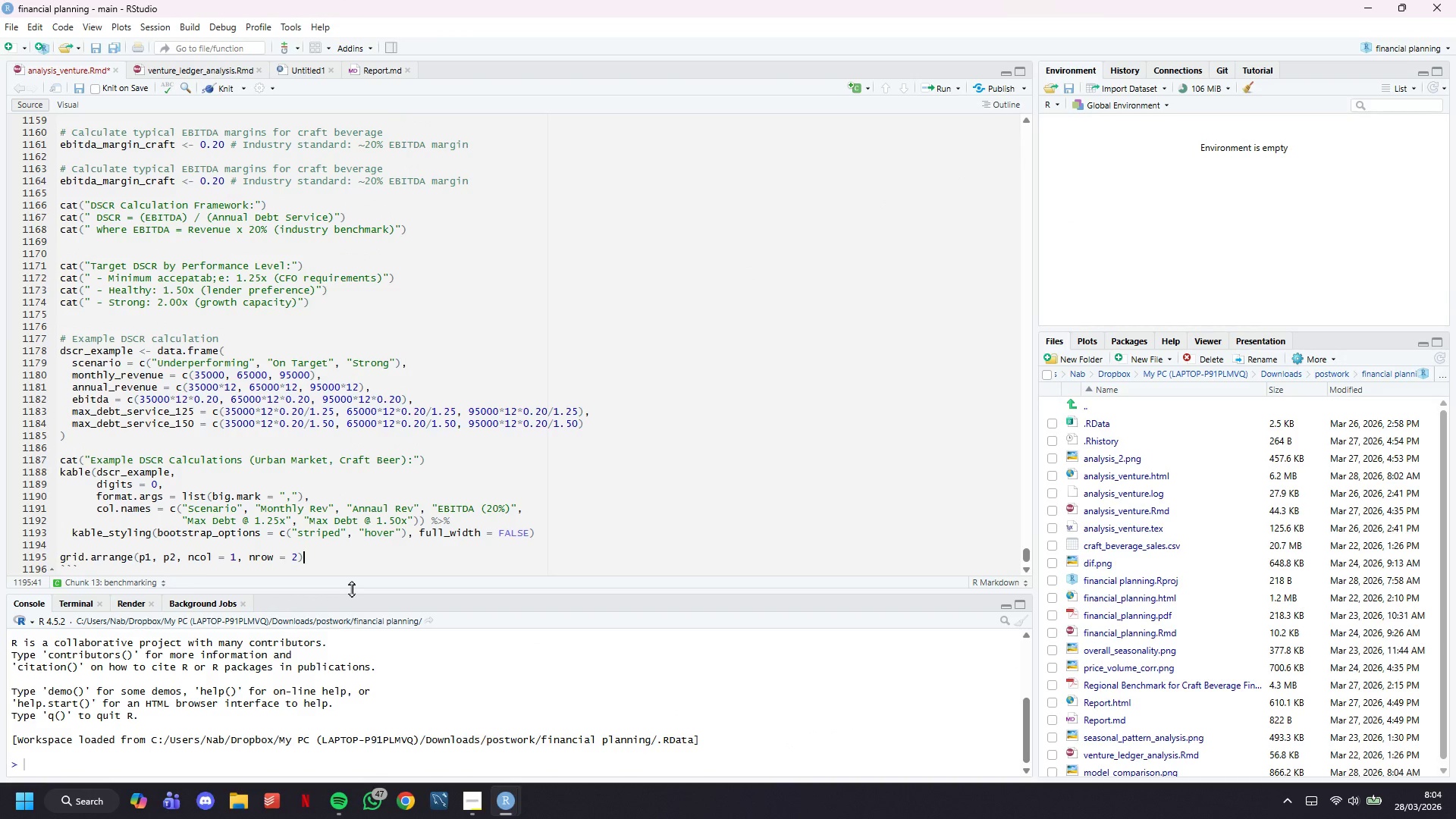 
key(ArrowDown)
 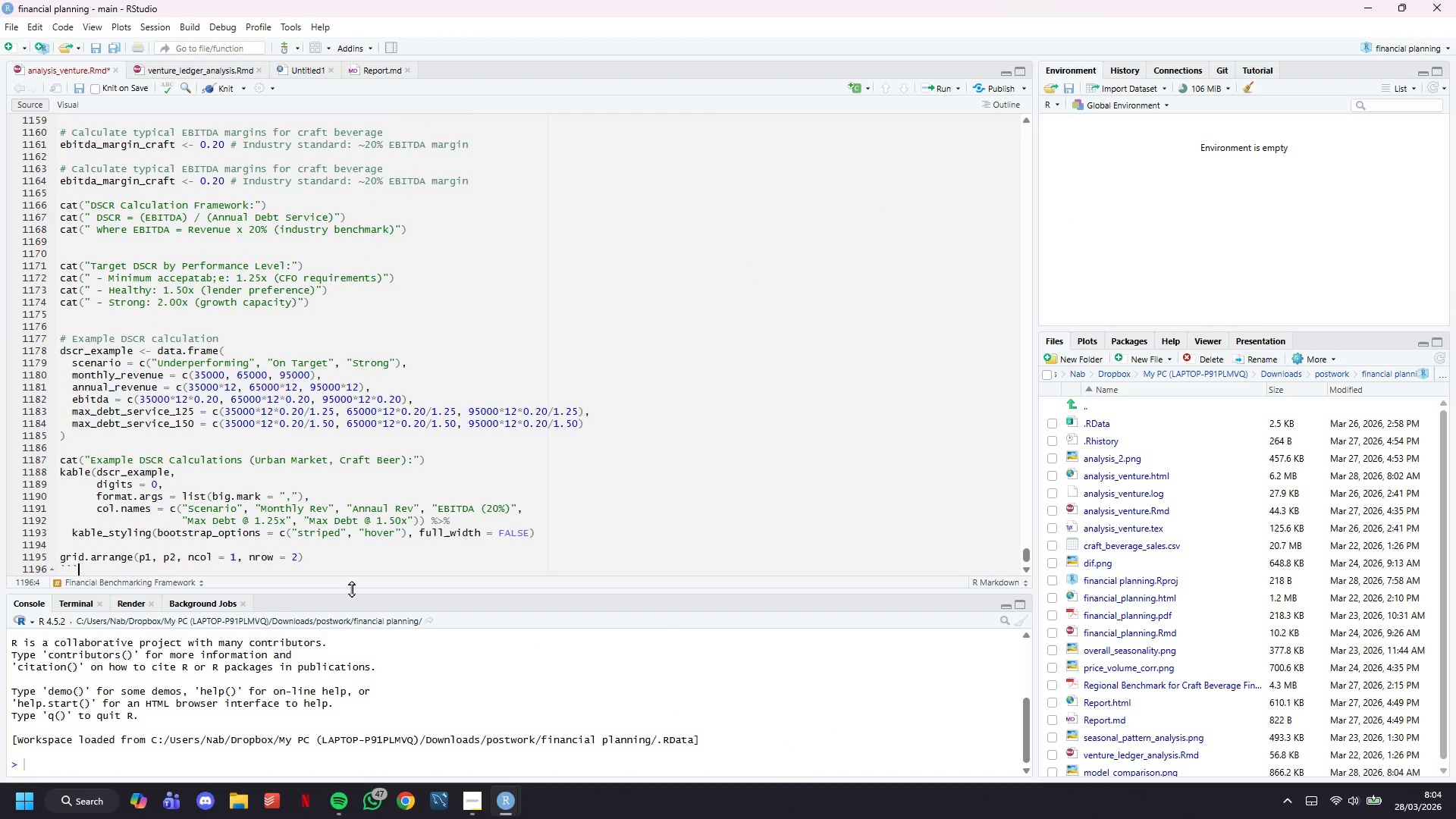 
key(Enter)
 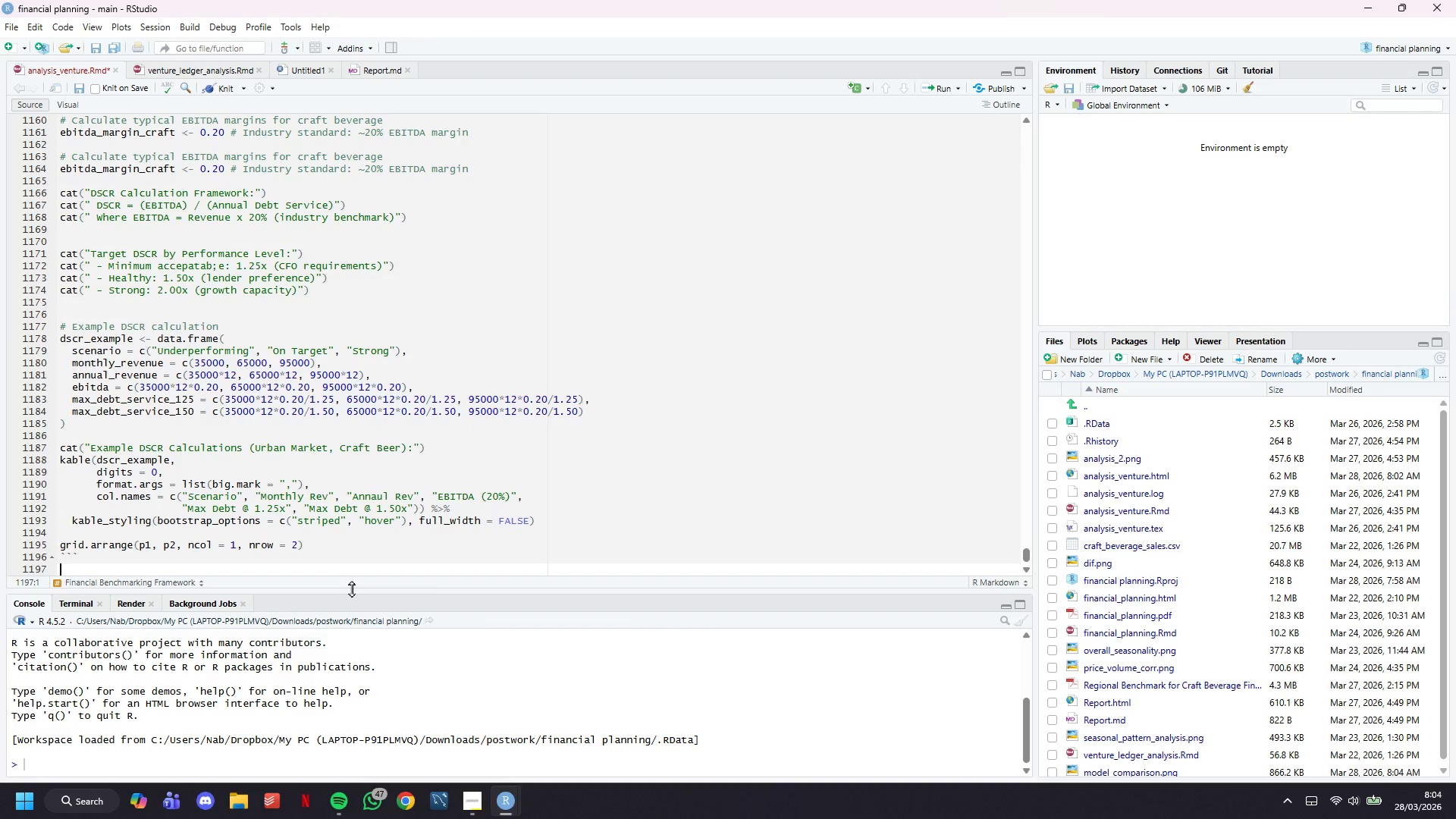 
key(Enter)
 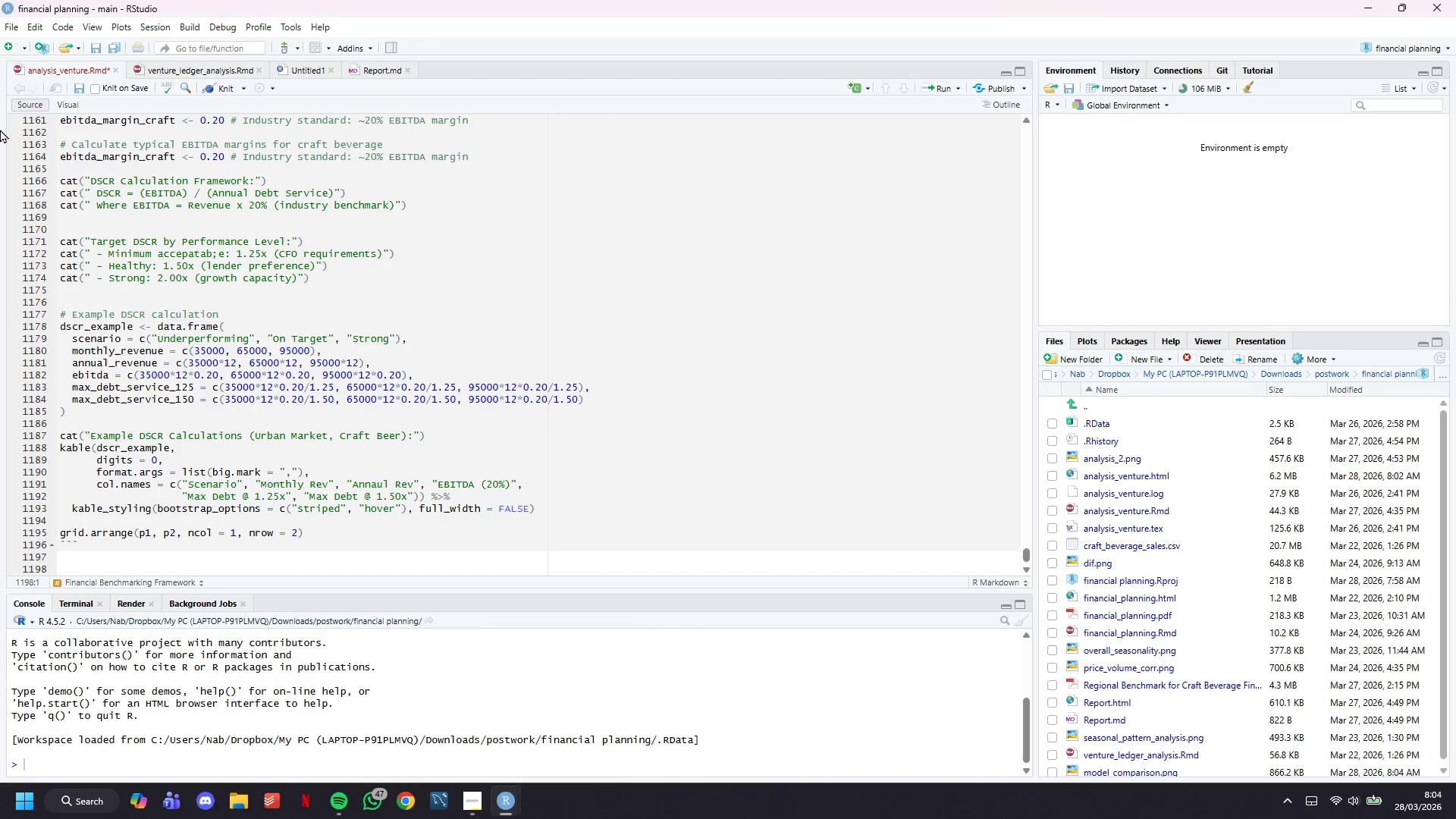 
scroll: coordinate [0, 132], scroll_direction: down, amount: 14.0
 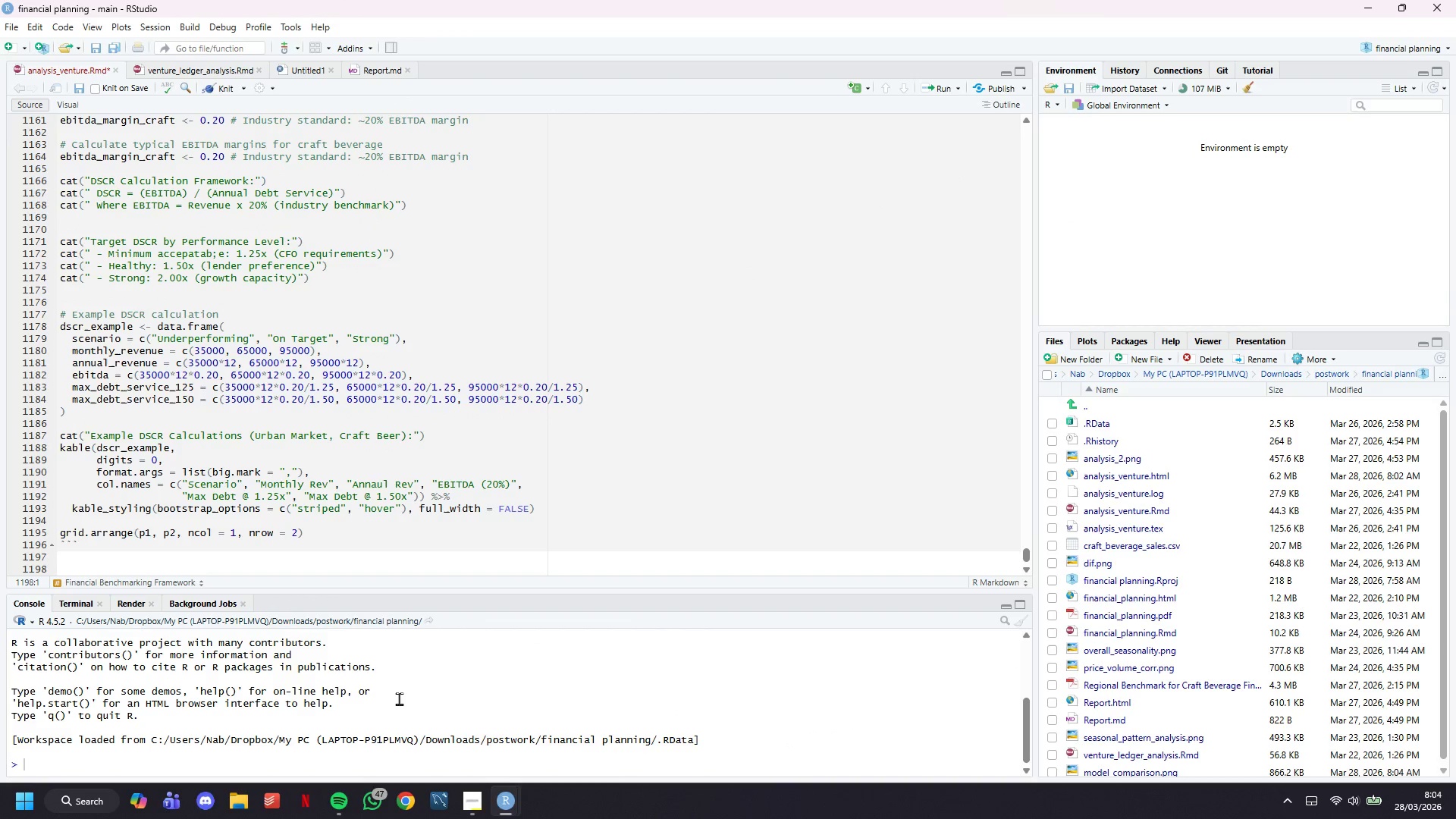 
type(# Static Dashboard : )
 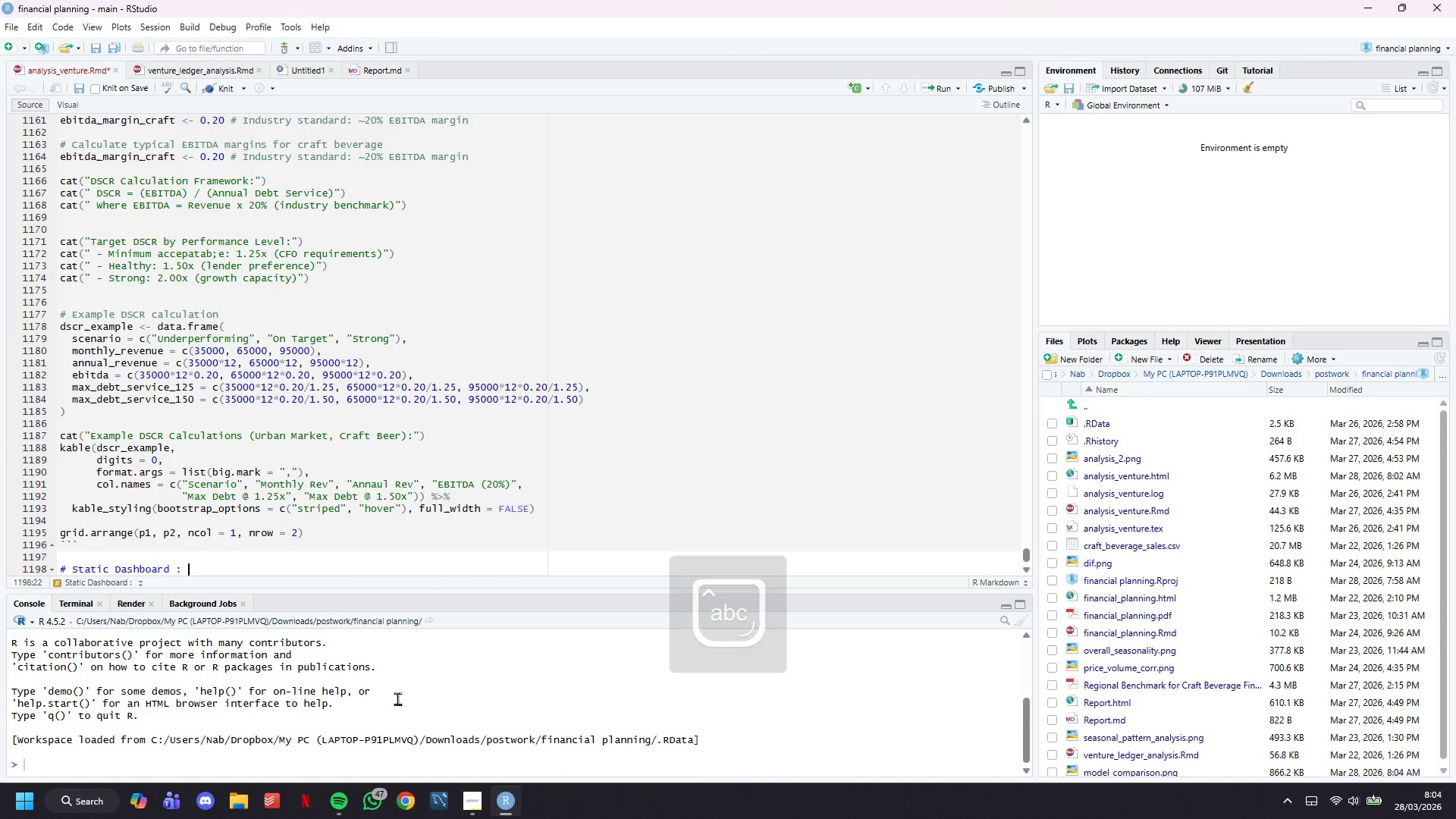 
wait(8.62)
 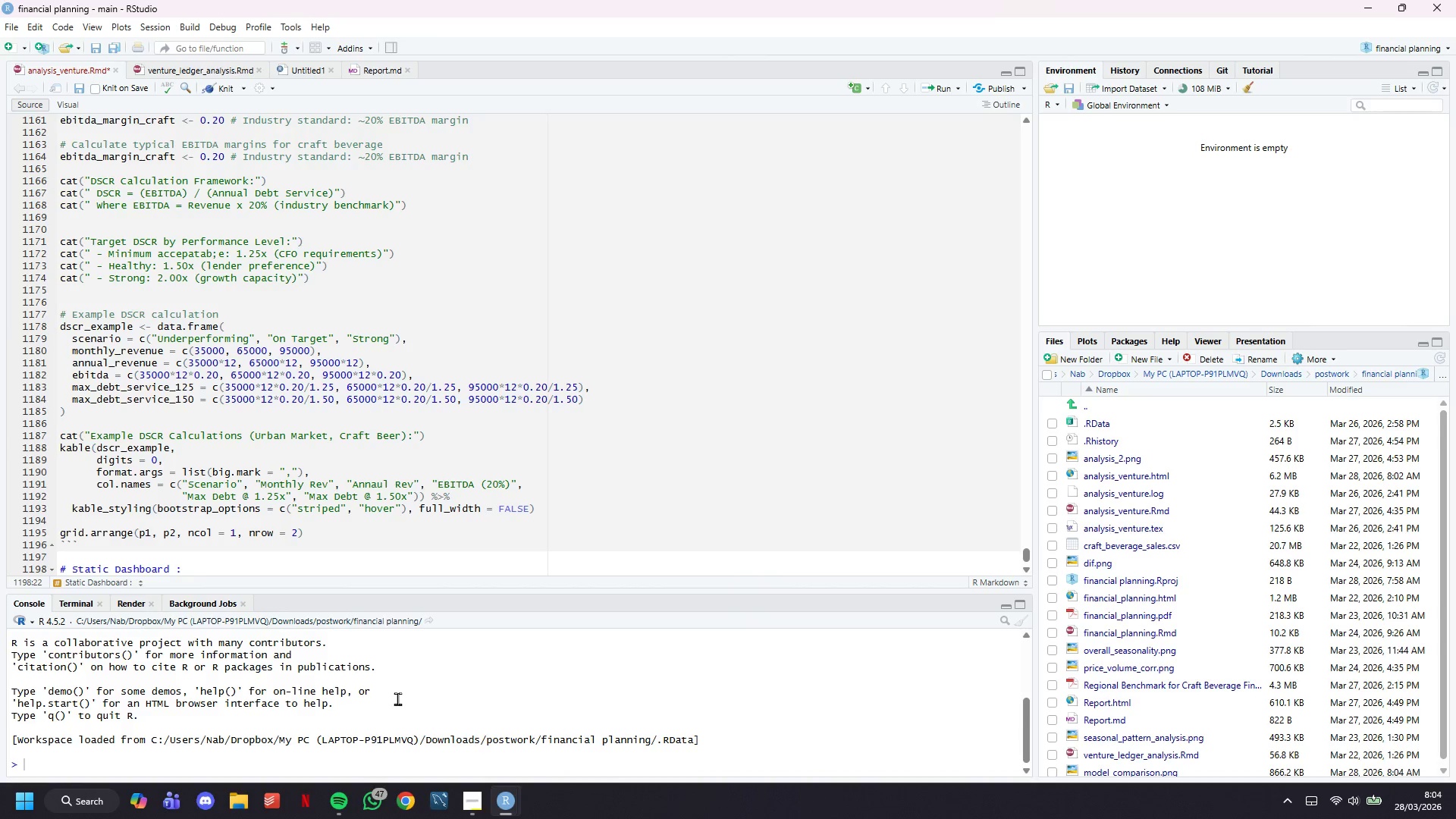 
type(Seasonal Mar)
 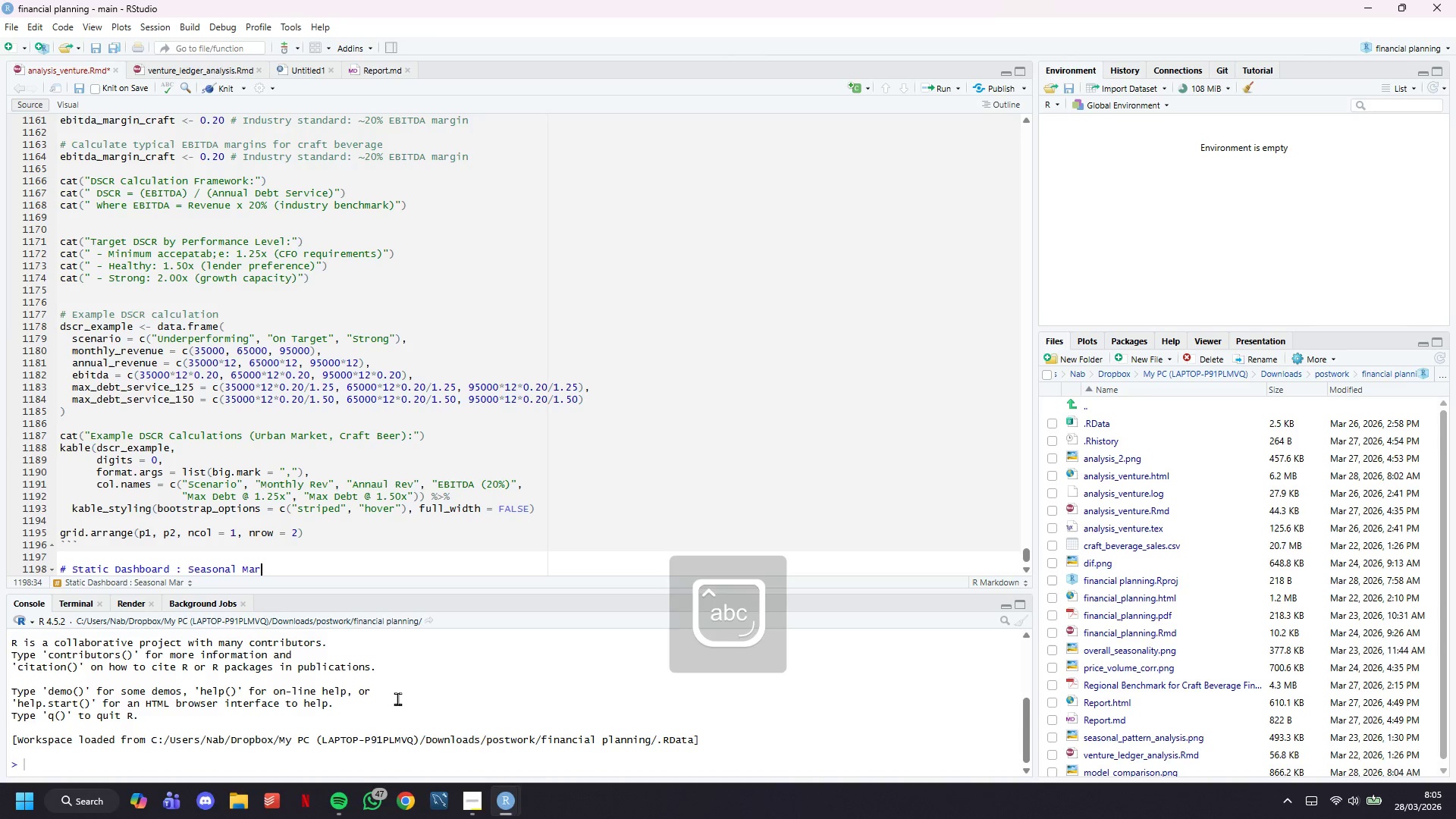 
type(ket Heat)
 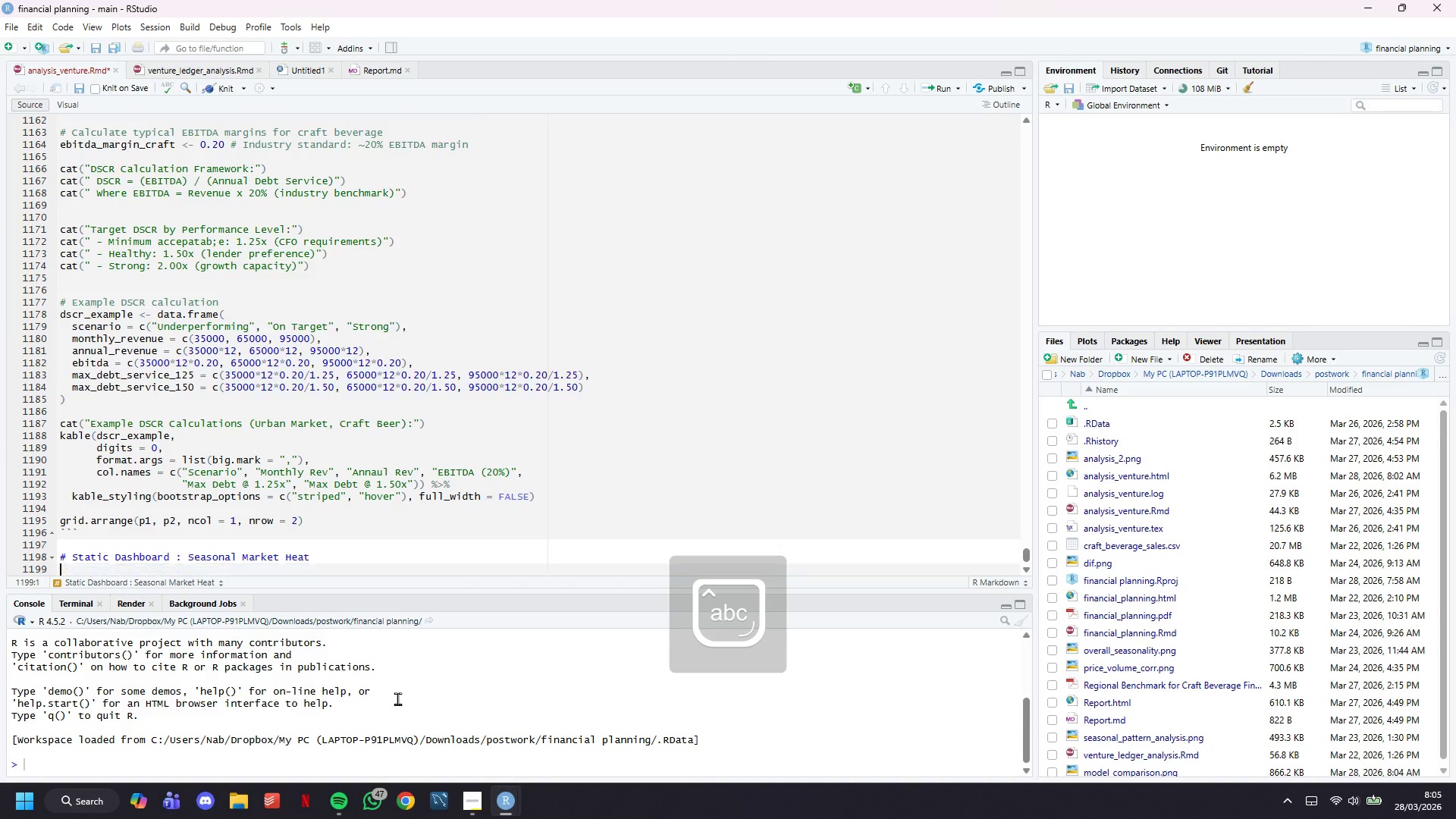 
key(Enter)
 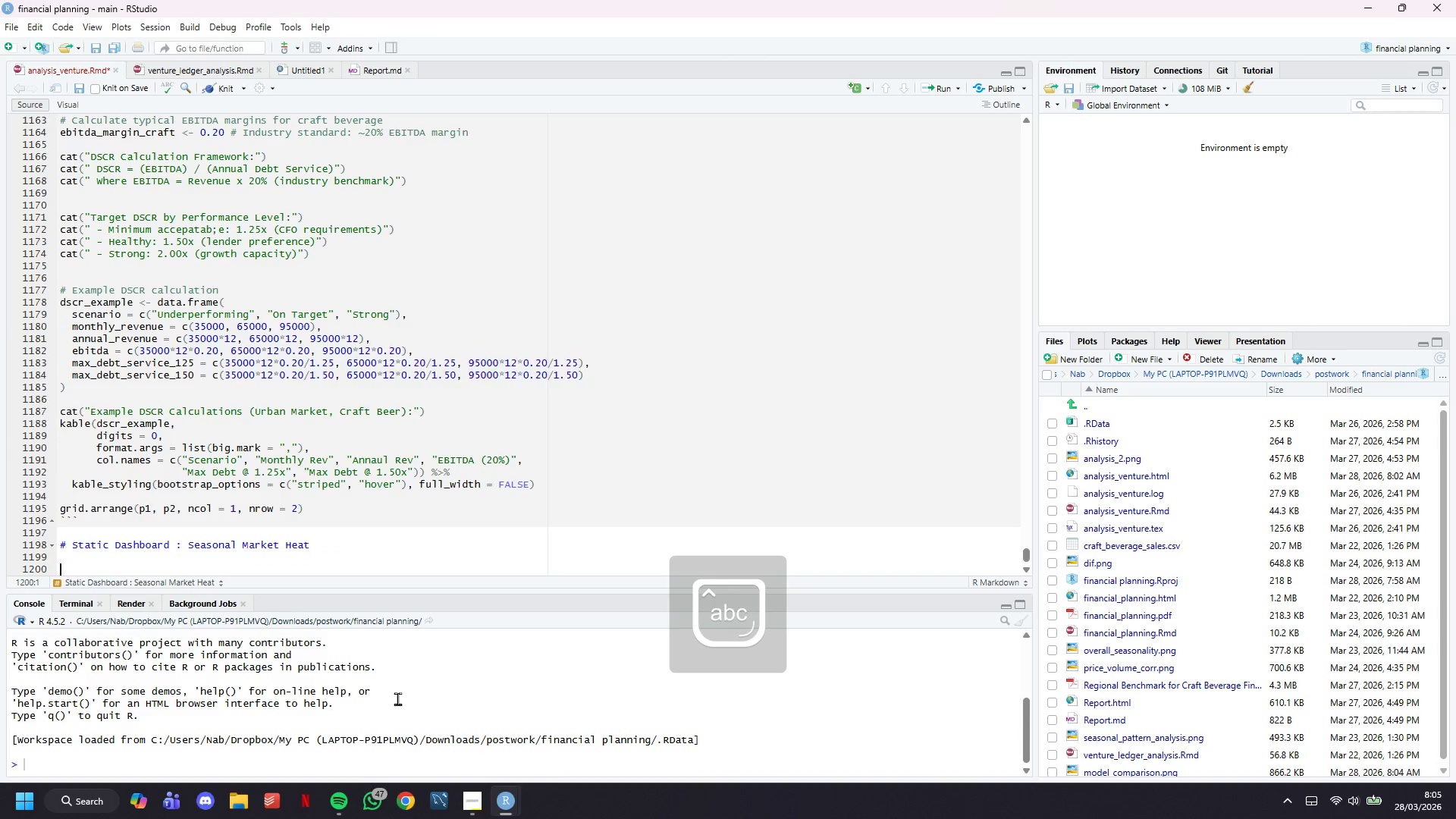 
key(Enter)
 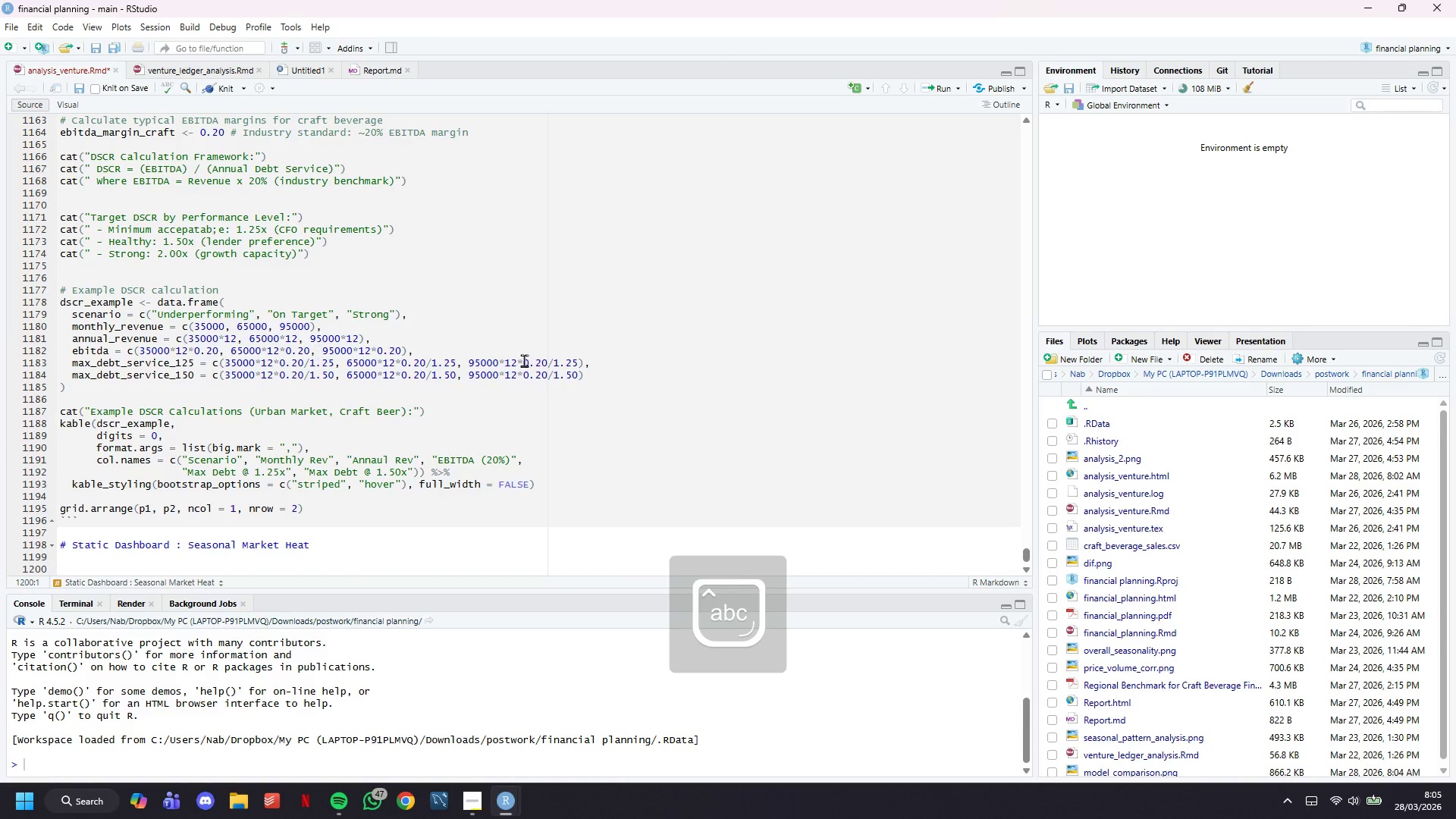 
scroll: coordinate [511, 418], scroll_direction: down, amount: 10.0
 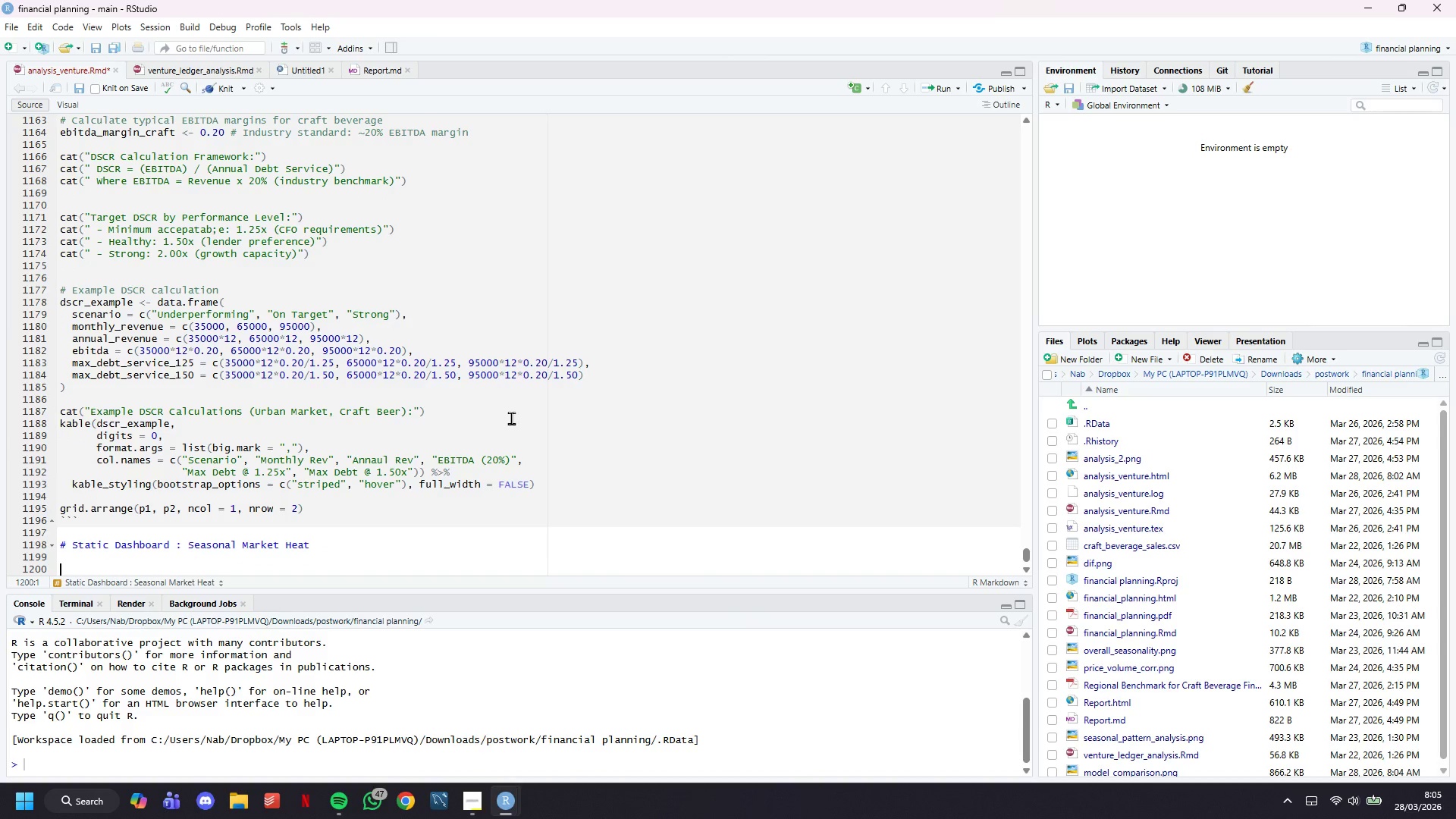 
type(**REQUIREMENT: Multi-panel vos)
key(Backspace)
key(Backspace)
type(o)
key(Backspace)
type(isualization showing seasonal '')
 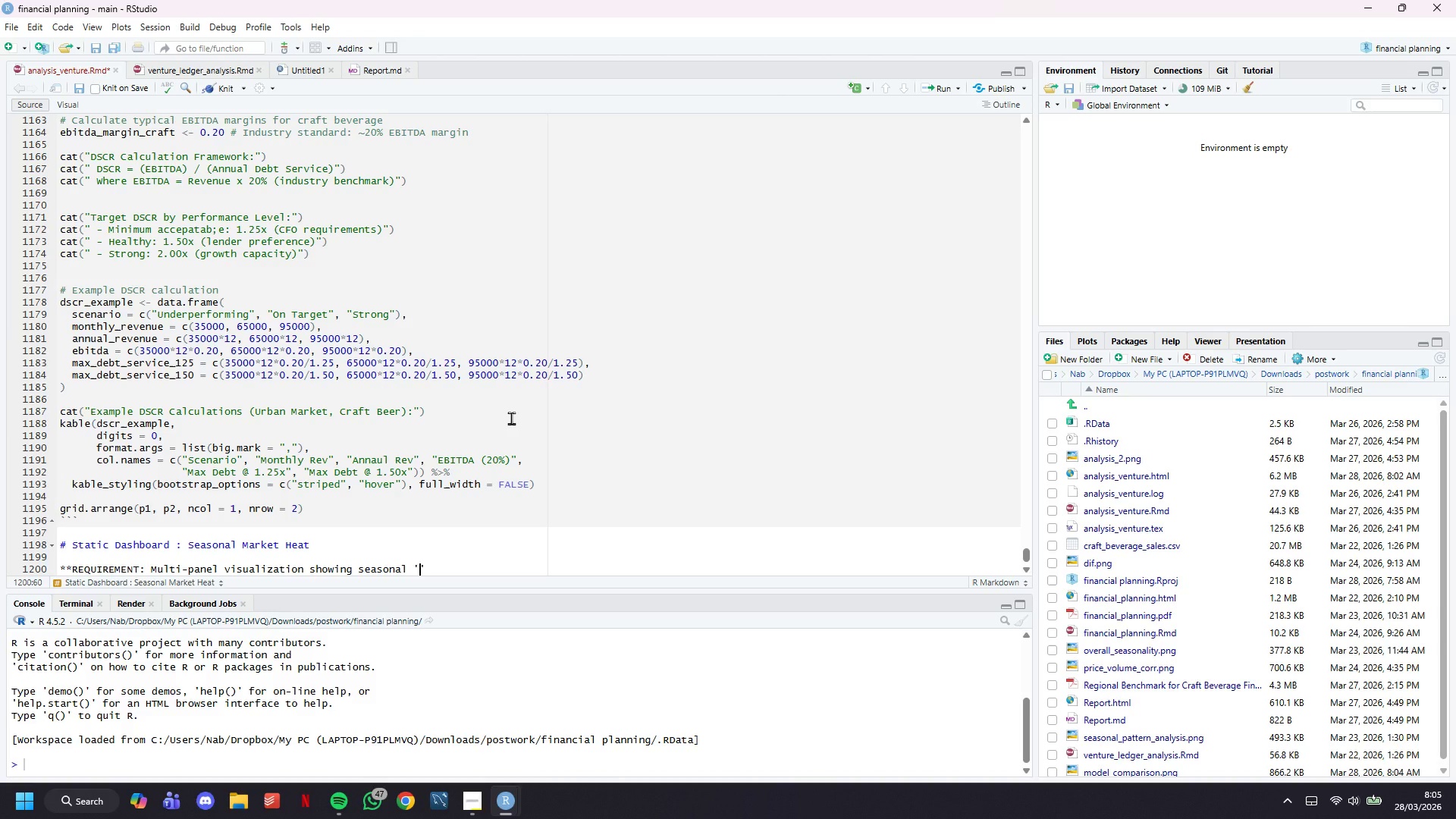 
 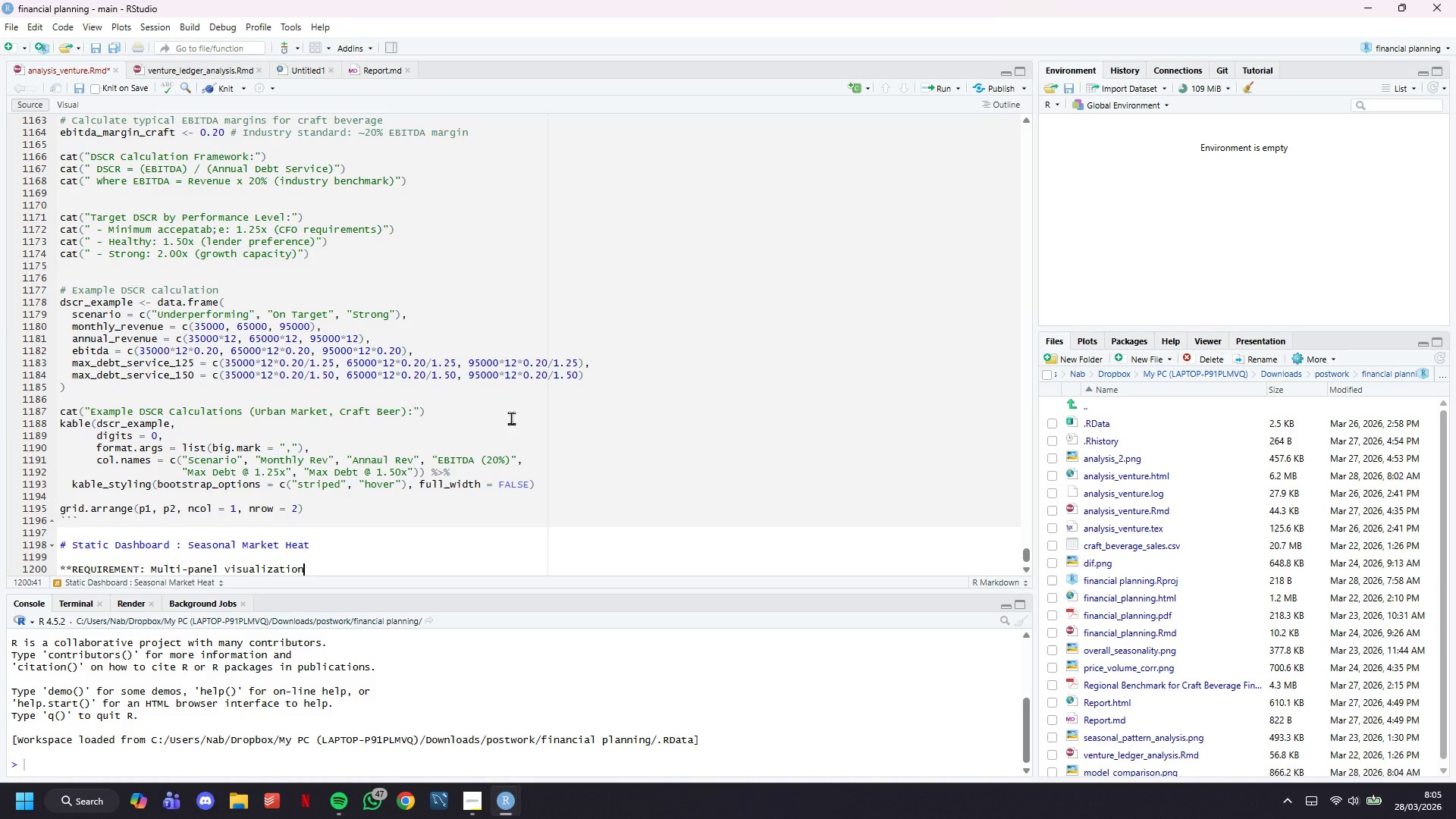 
key(ArrowLeft)
 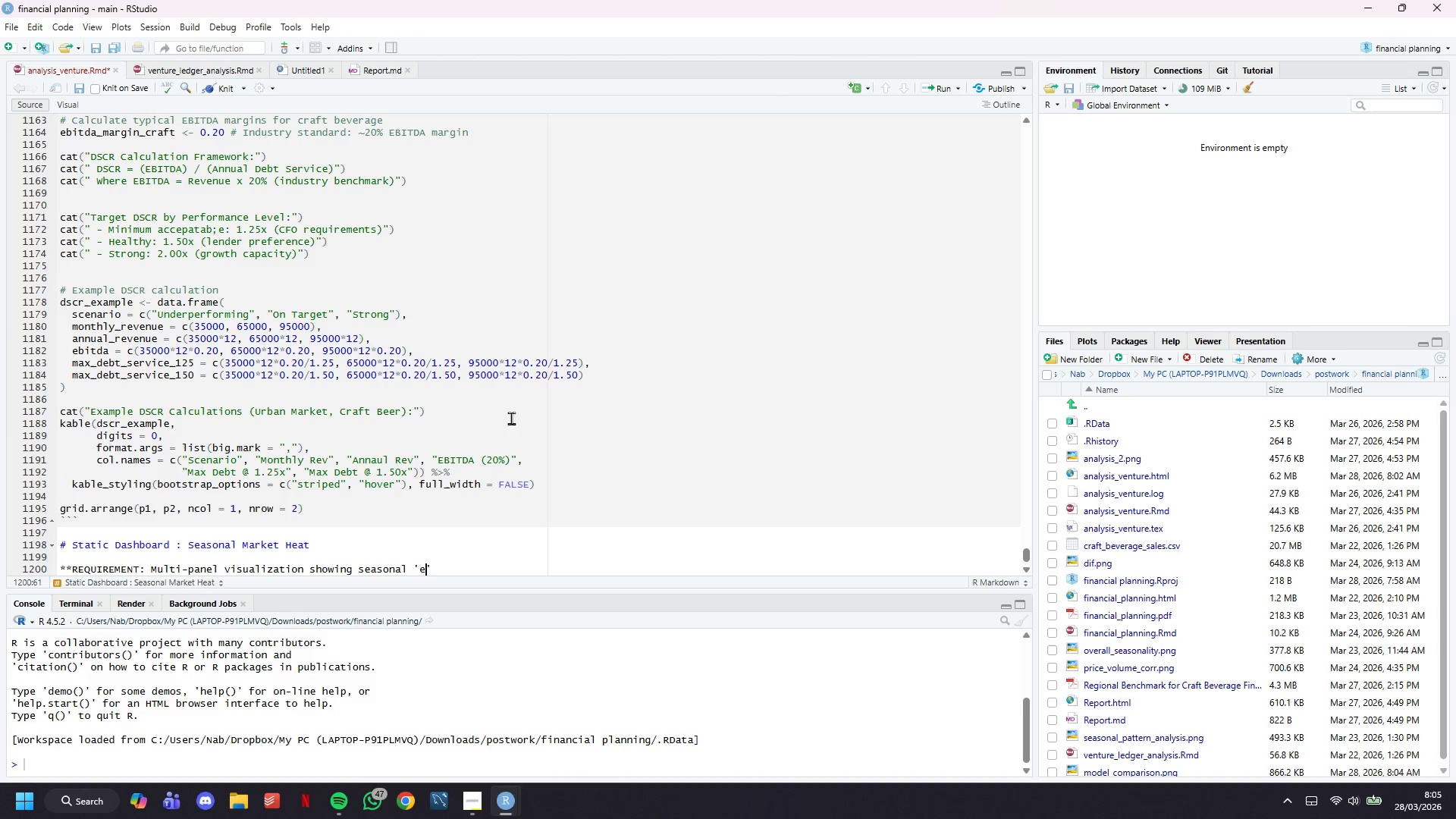 
type(e)
key(Backspace)
type(e)
key(Backspace)
type(heat)
 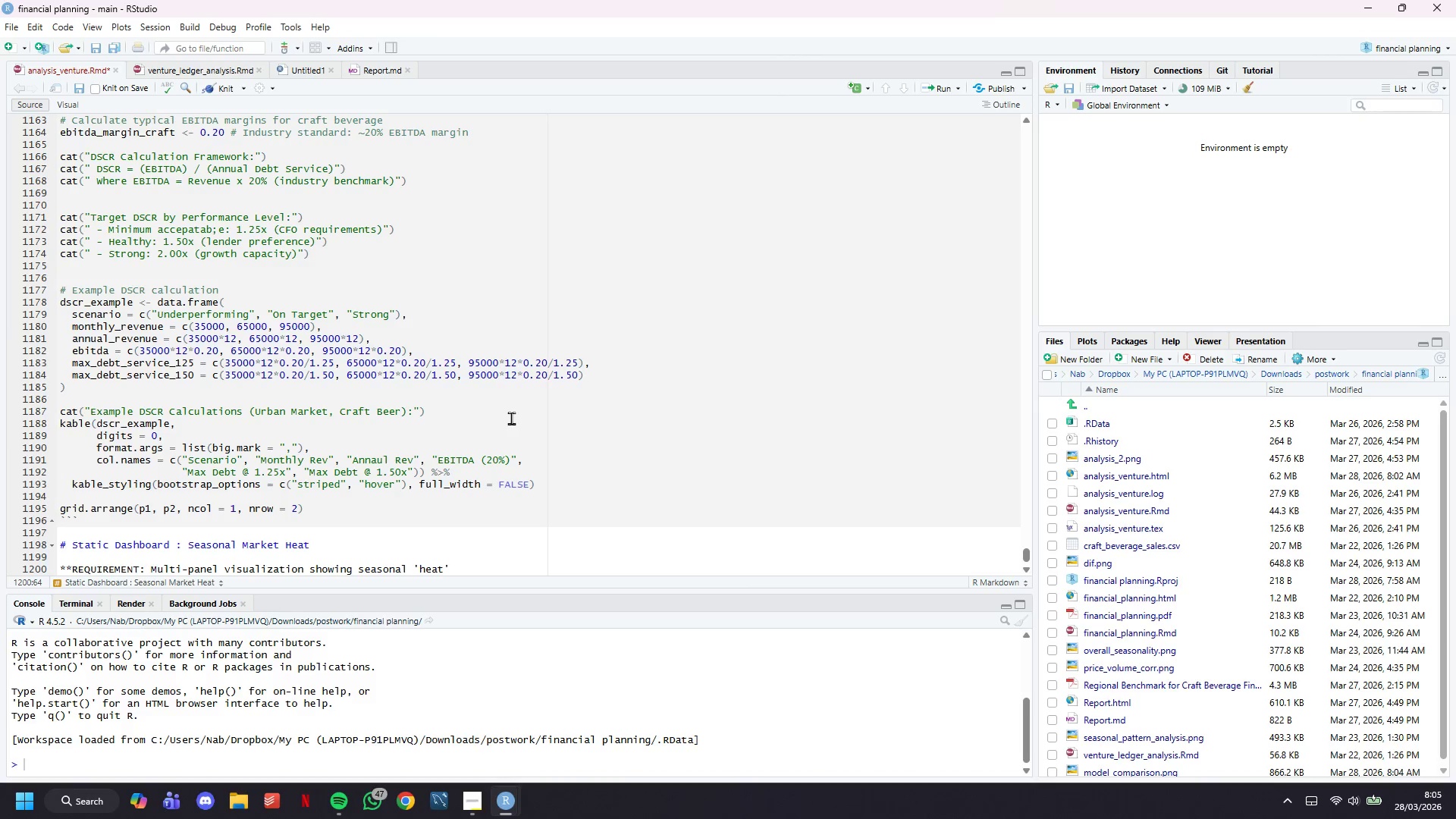 
key(ArrowRight)
 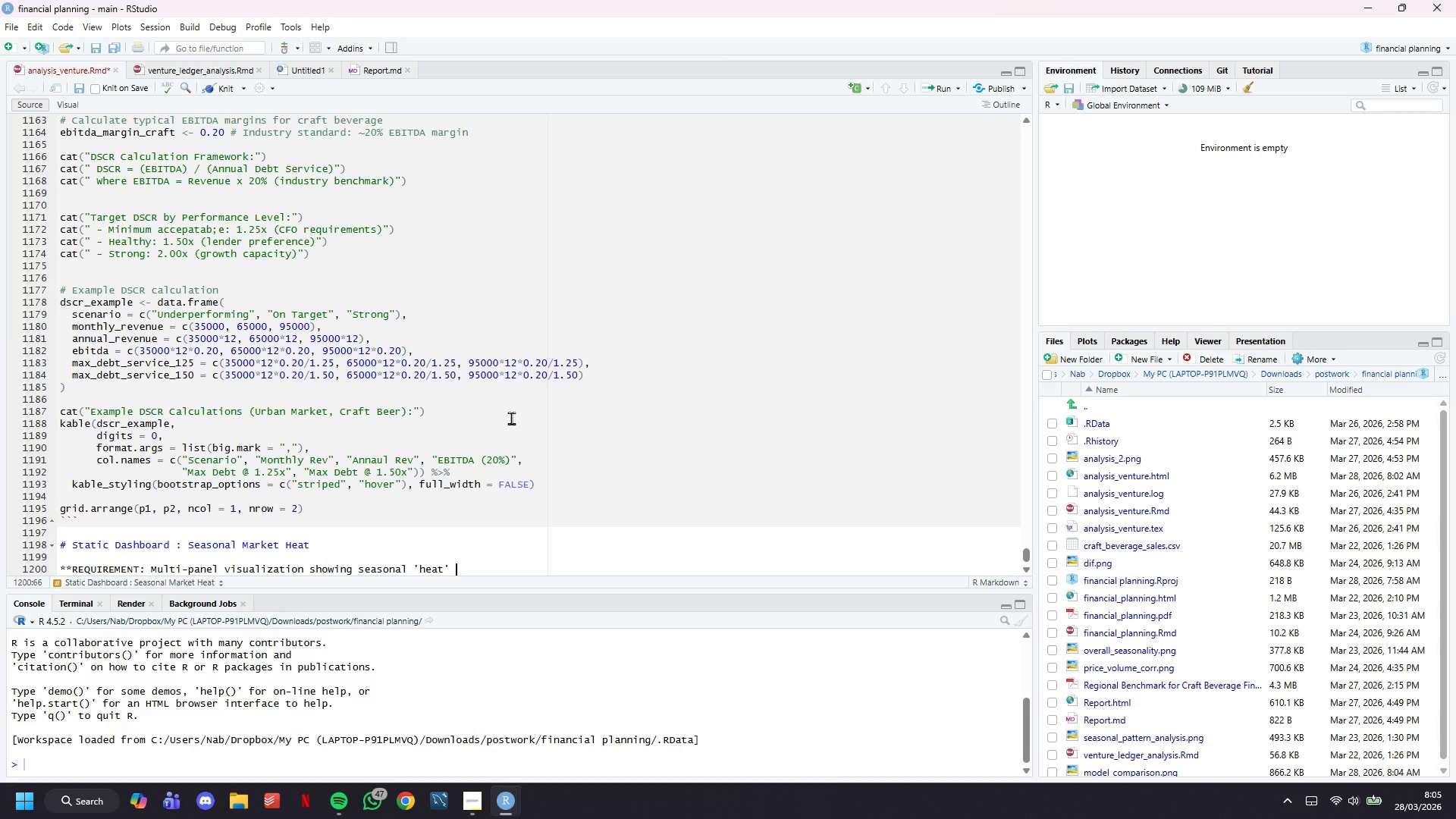 
type( of the market by region**)
 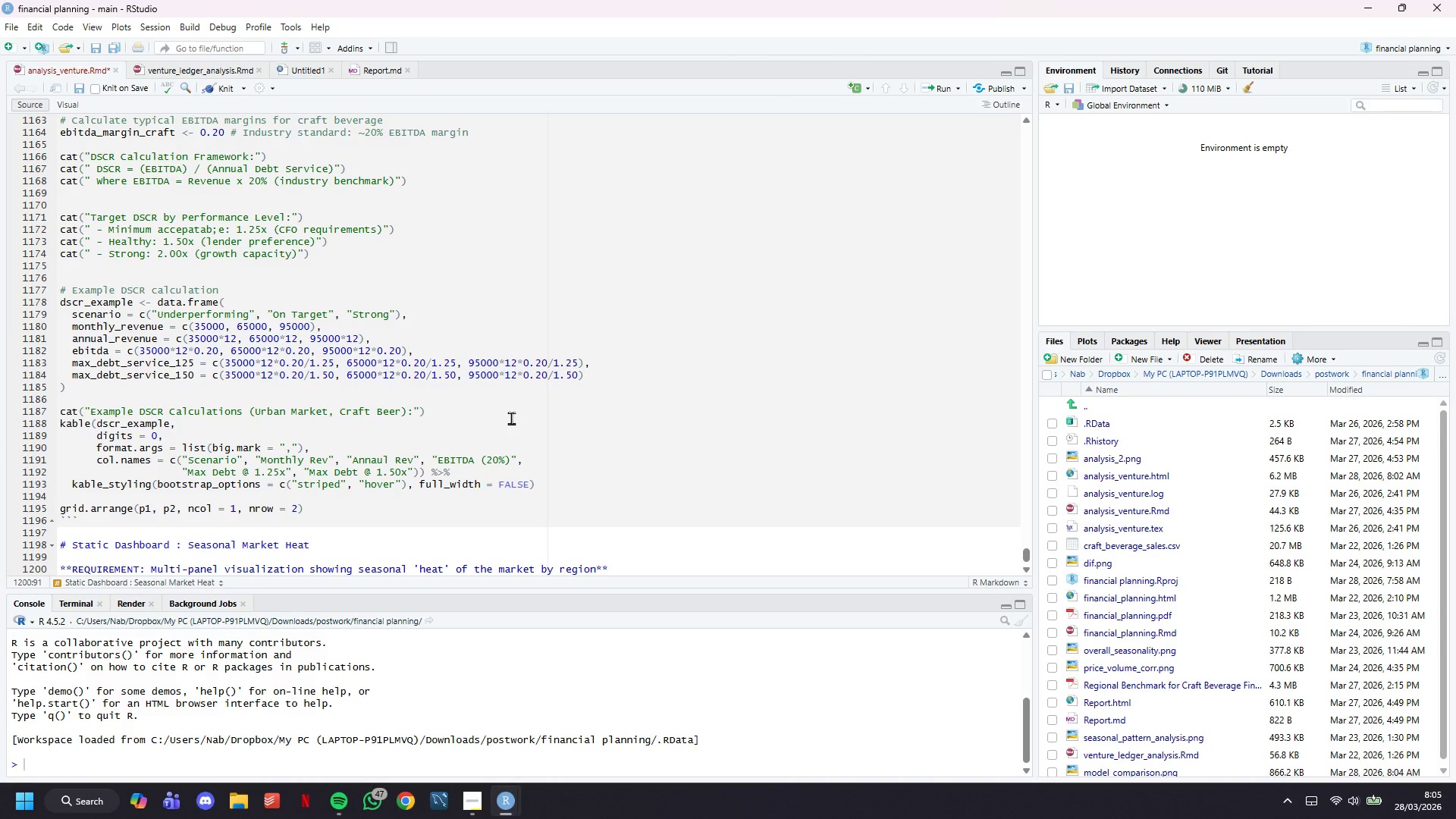 
key(Enter)
 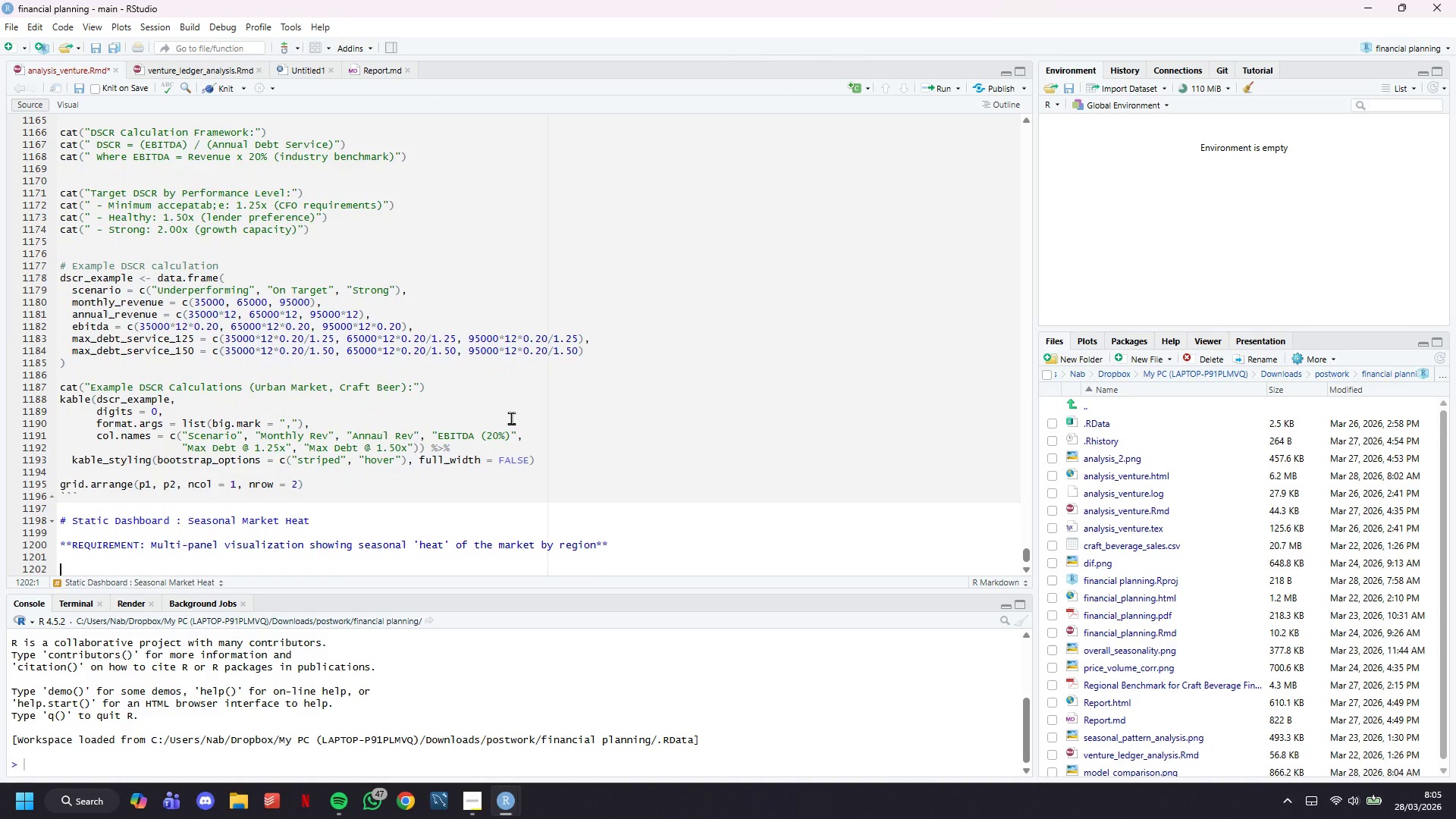 
key(Enter)
 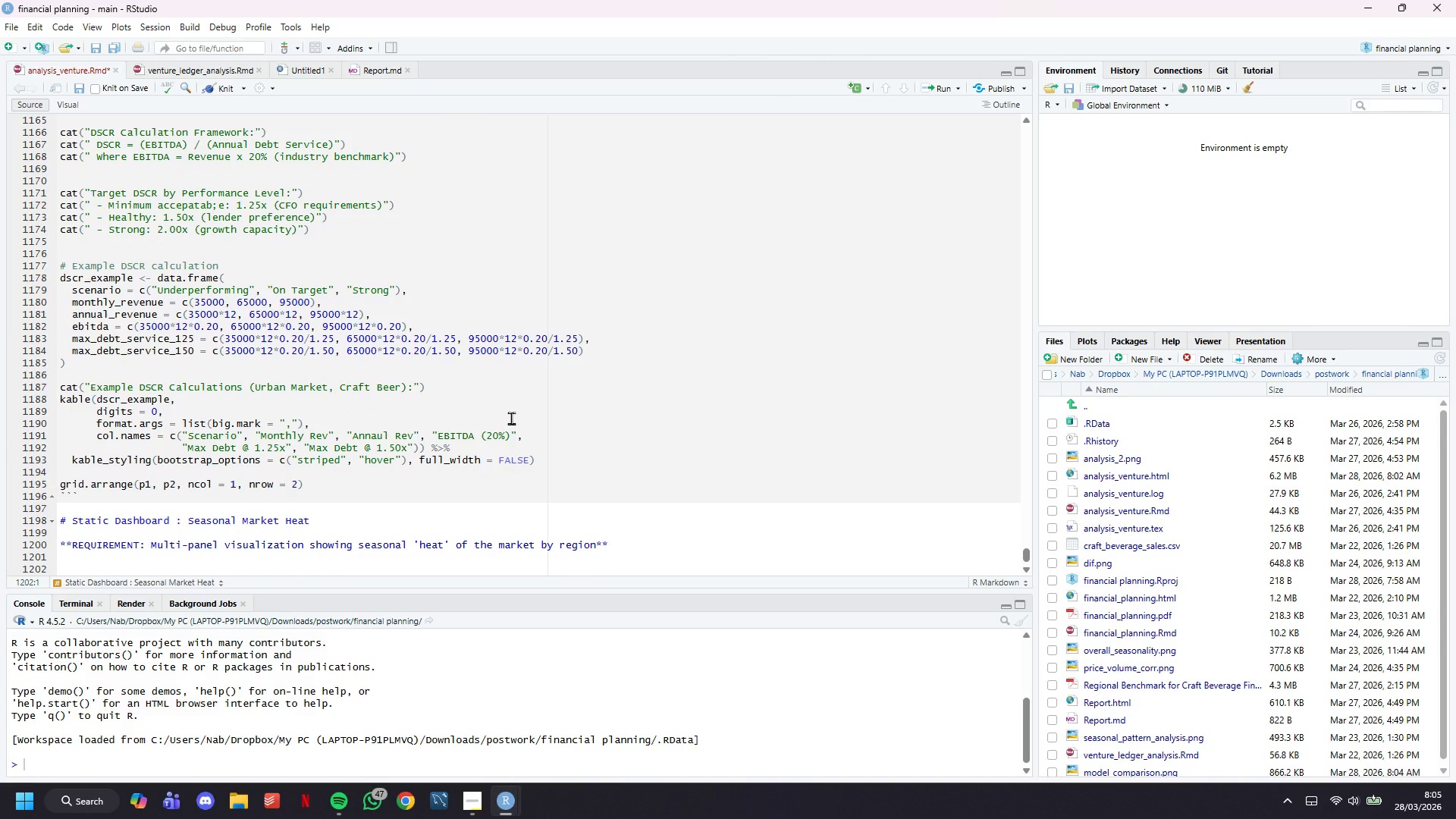 
key(Backquote)
 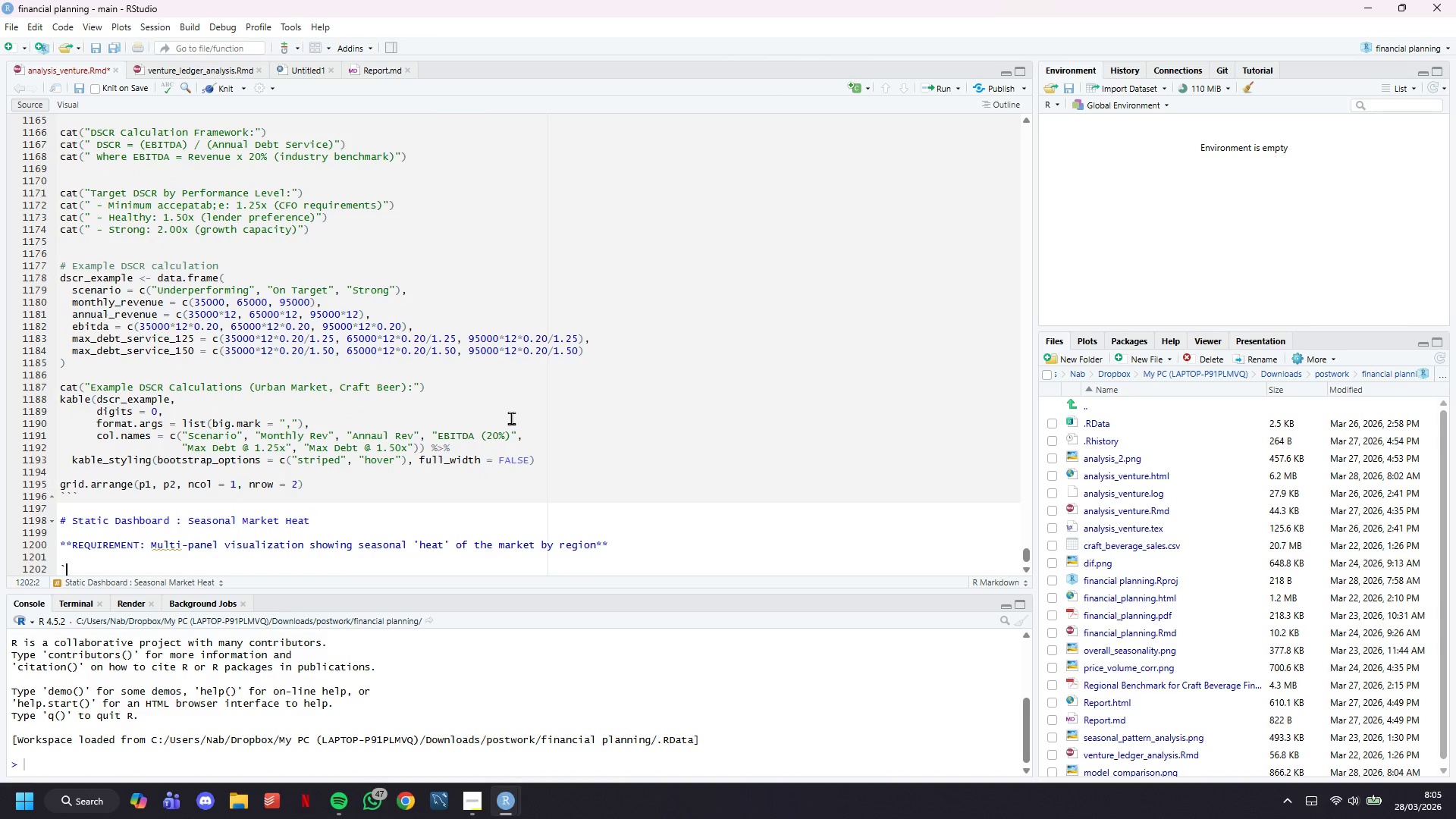 
key(Backquote)
 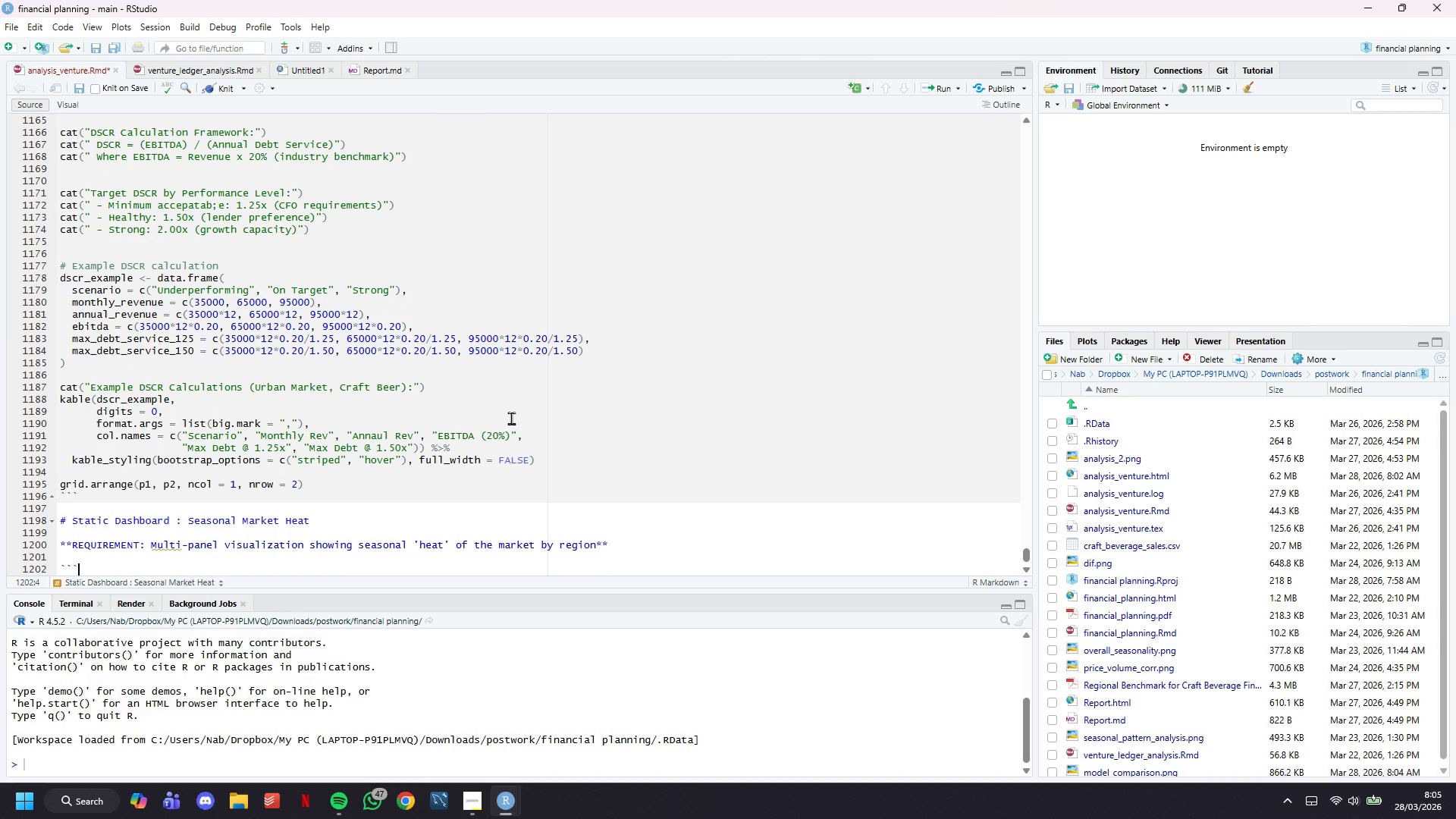 
key(Backquote)
 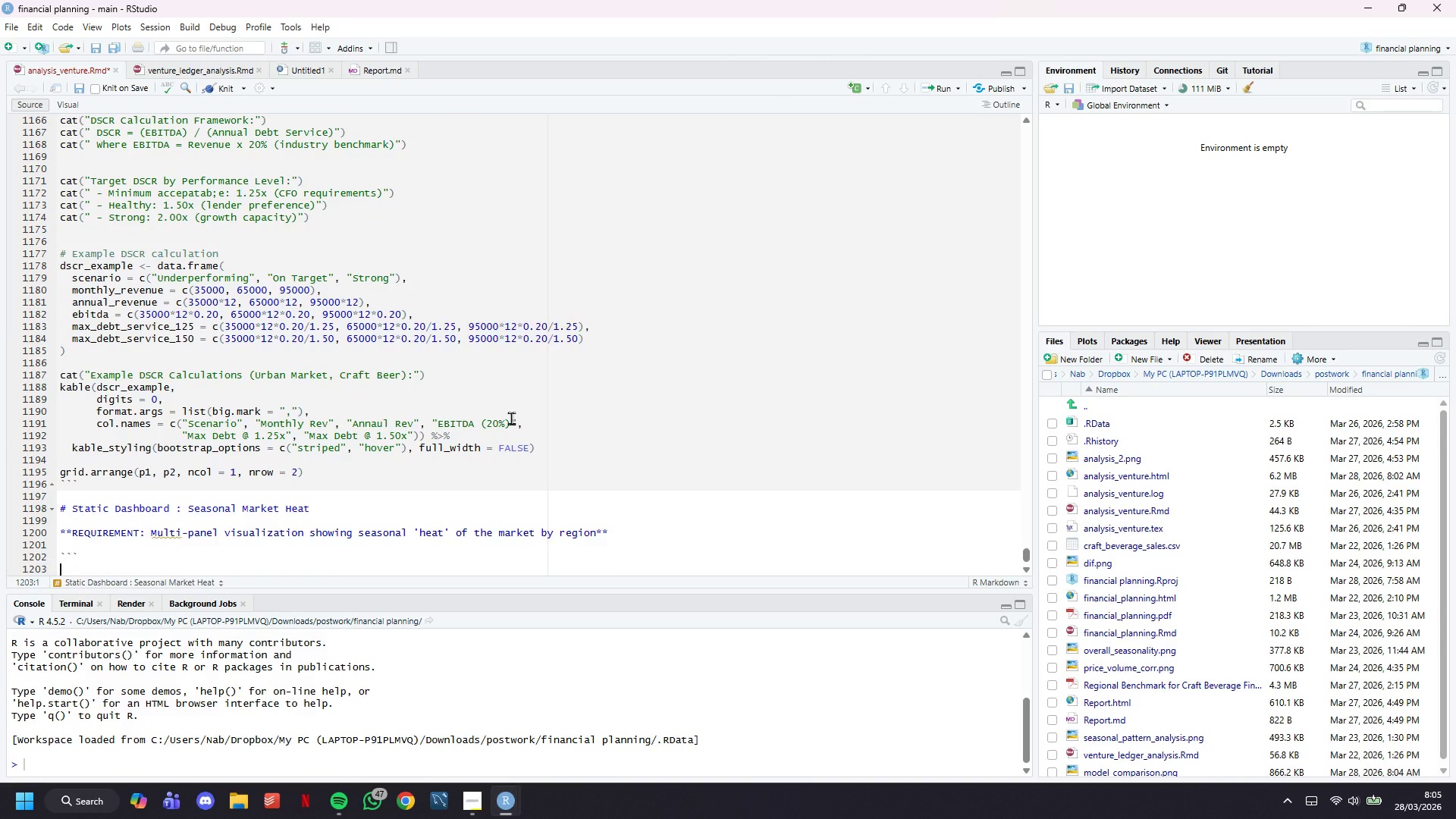 
key(Enter)
 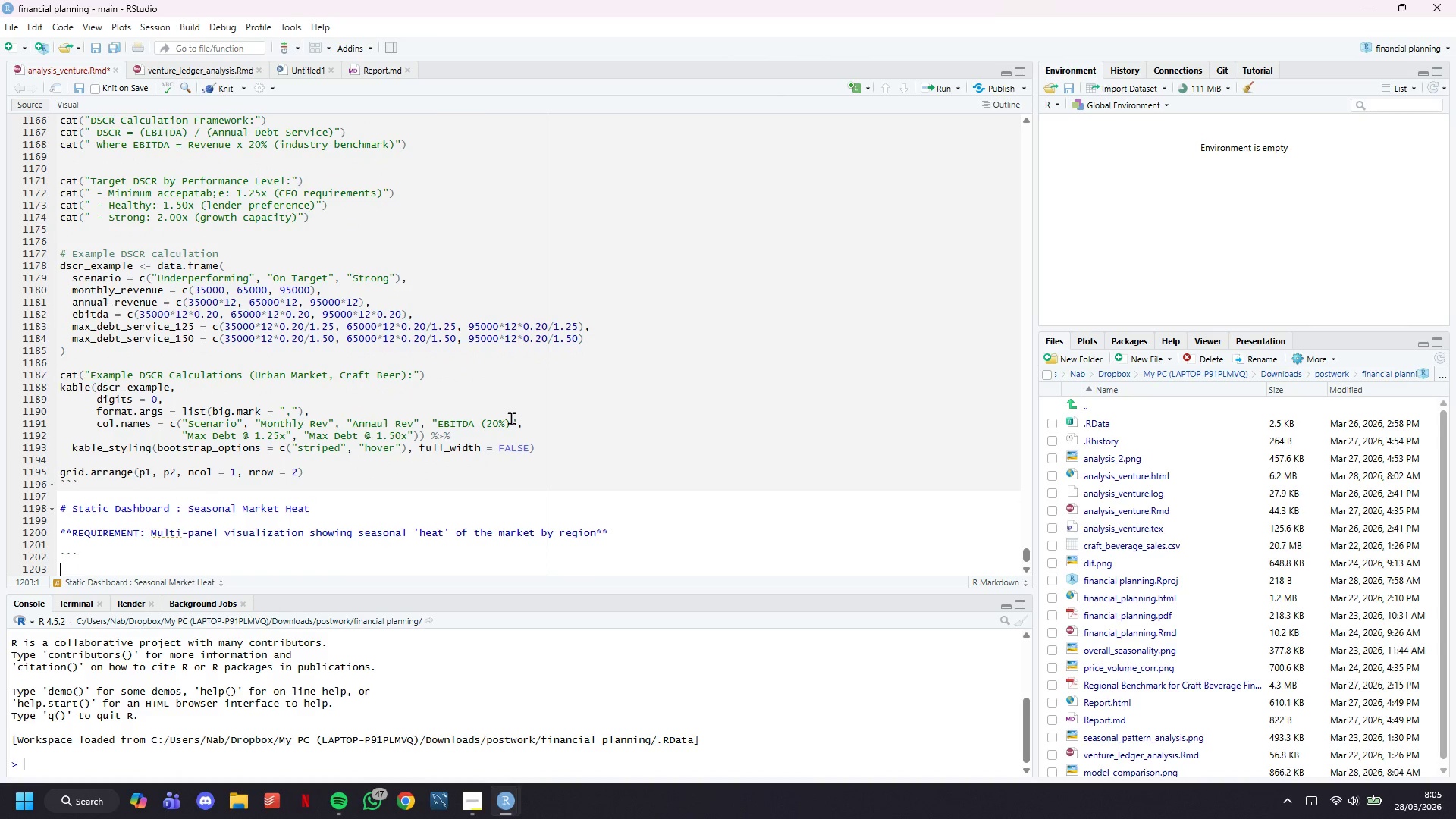 
key(Backquote)
 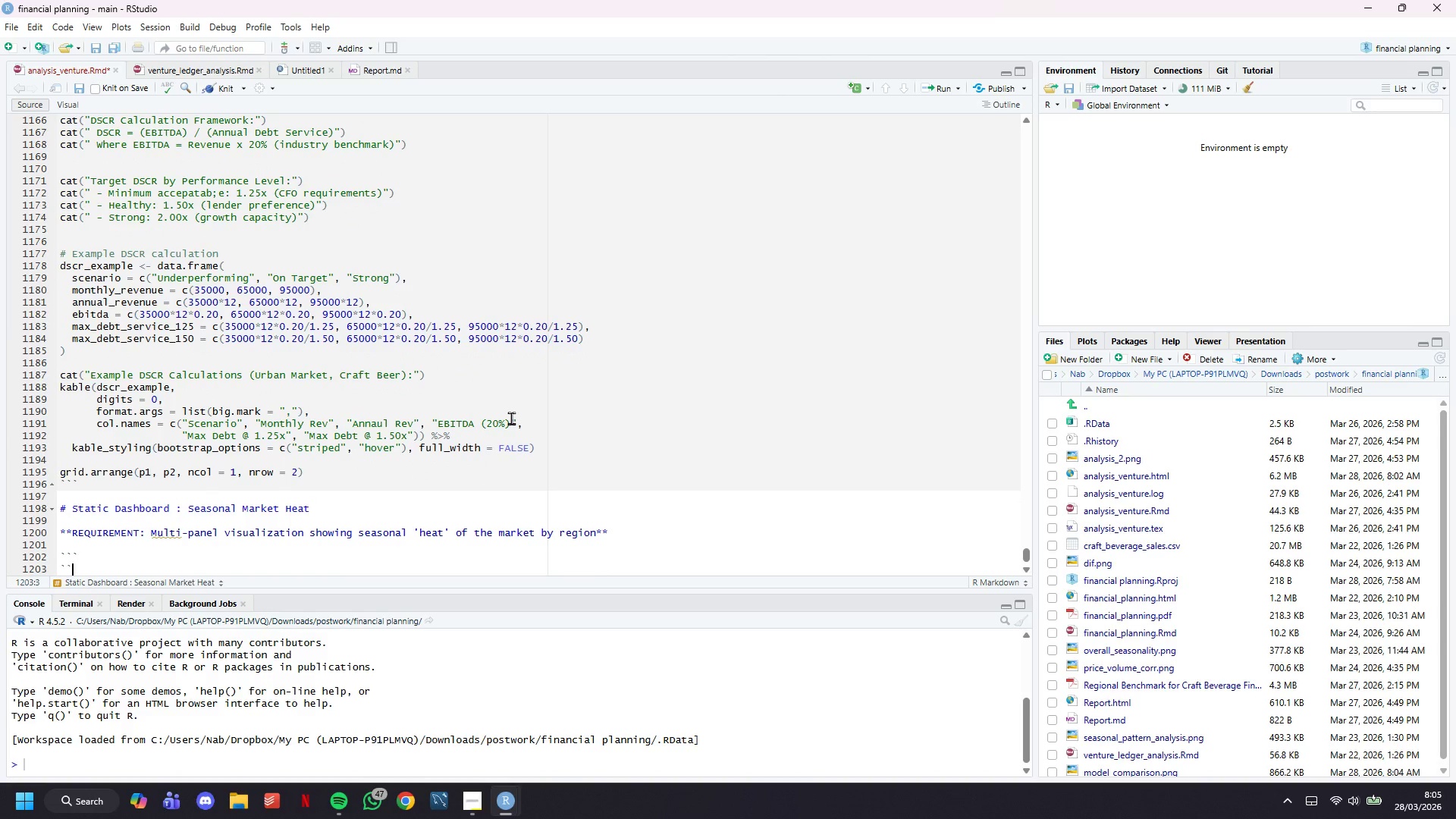 
key(Backquote)
 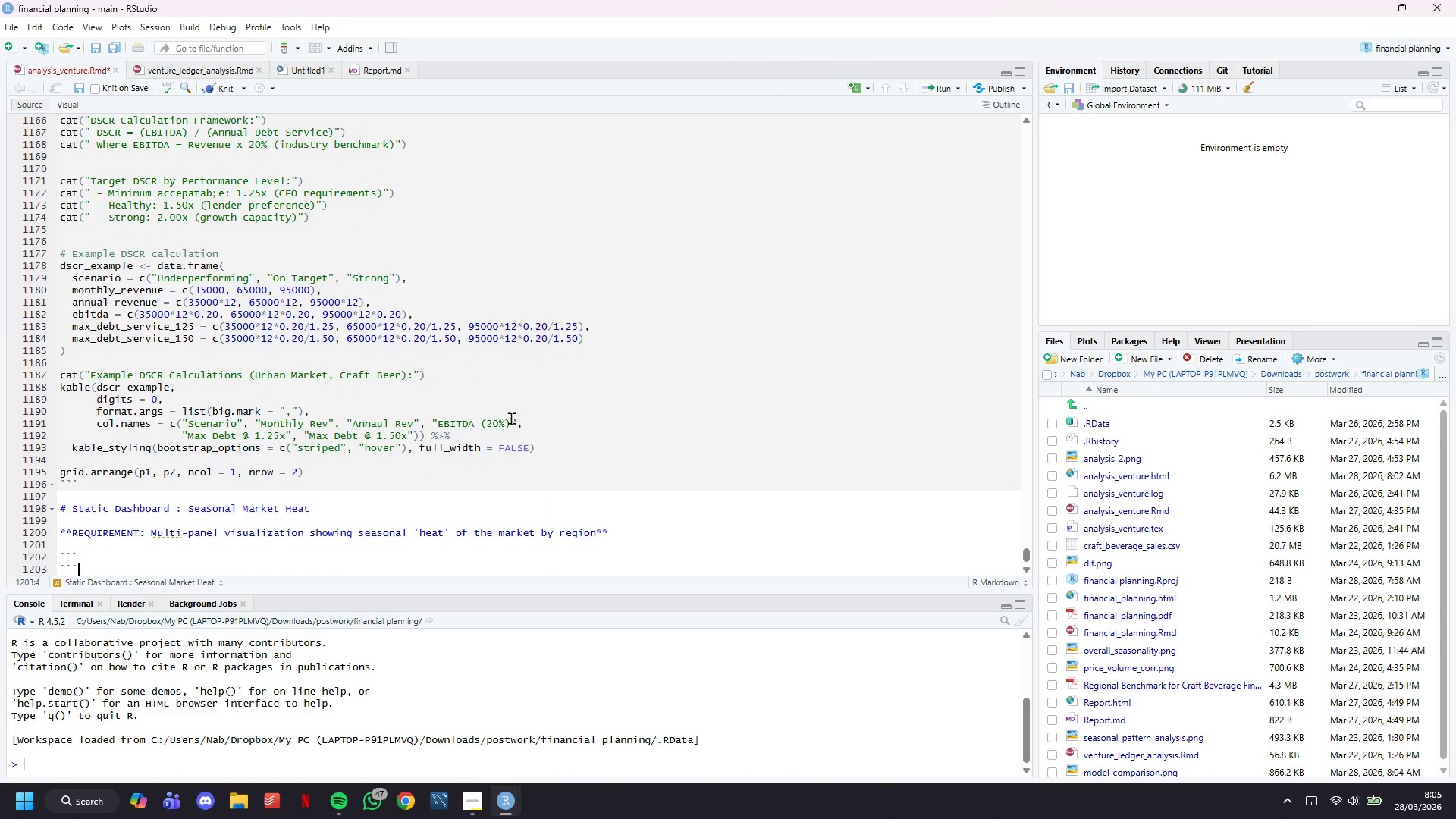 
key(Backquote)
 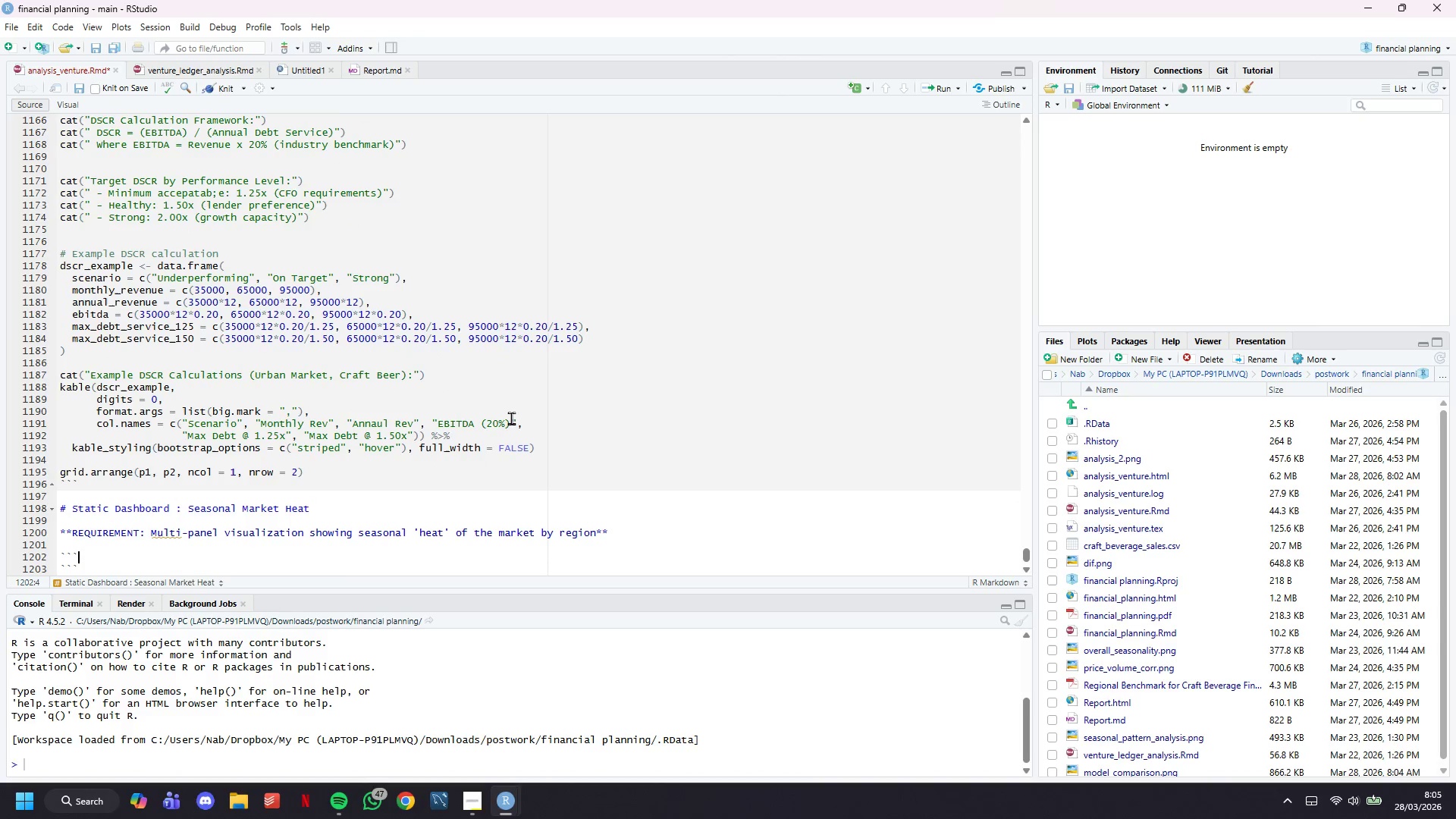 
key(ArrowUp)
 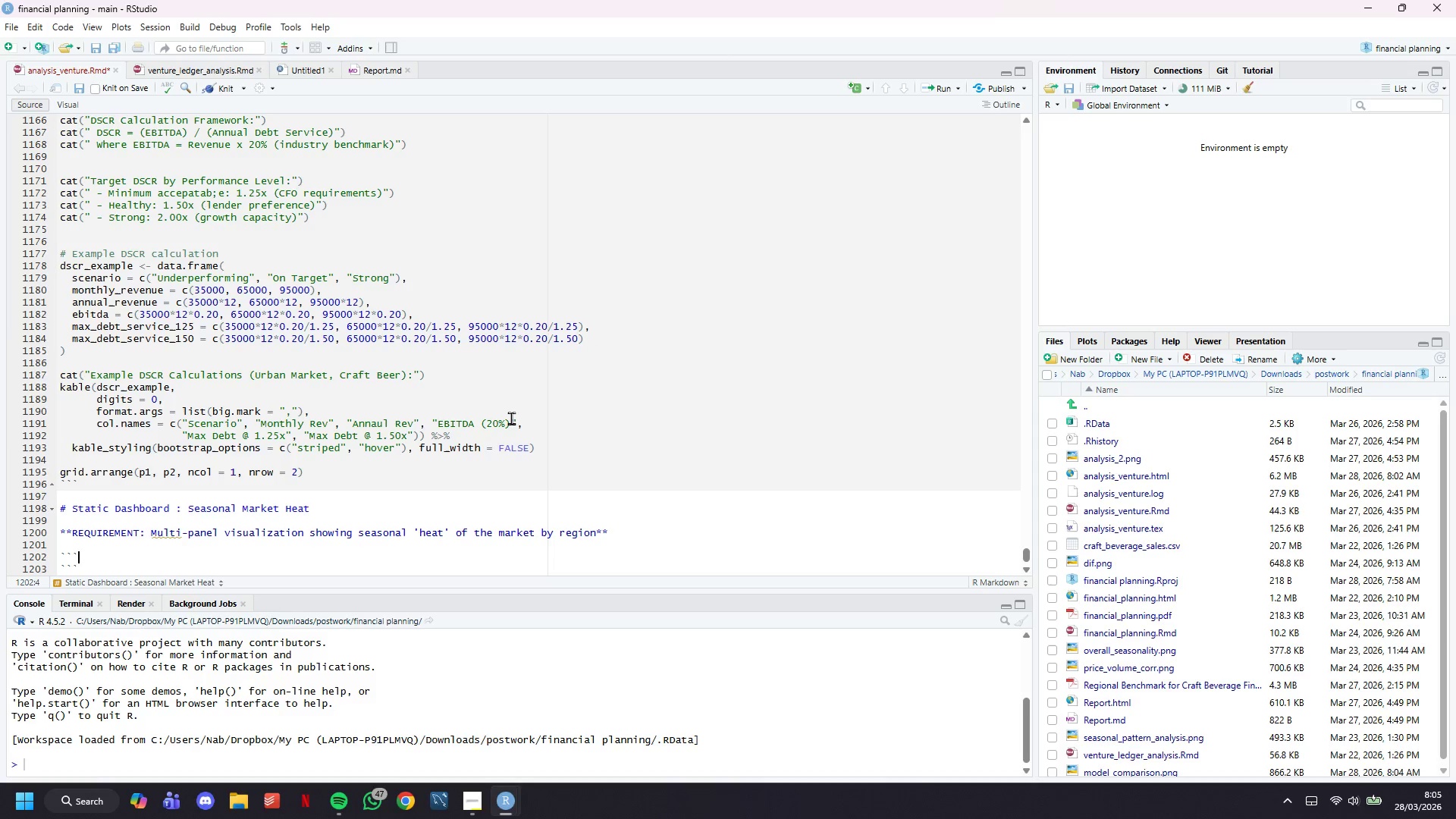 
type({r seasob)
key(Backspace)
type(nal-dashboard, fig.width=16, fig.height=12)
 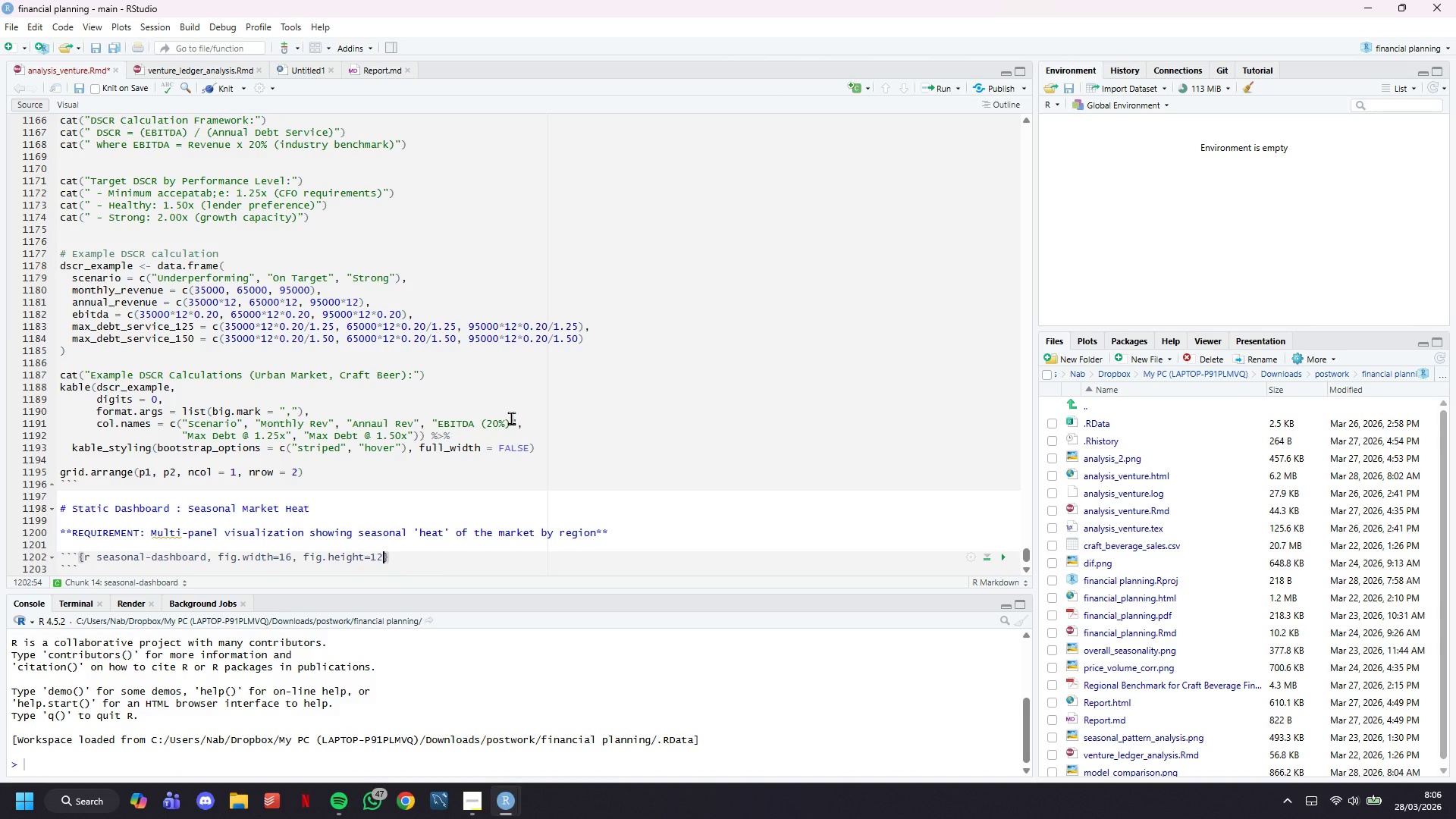 
key(ArrowRight)
 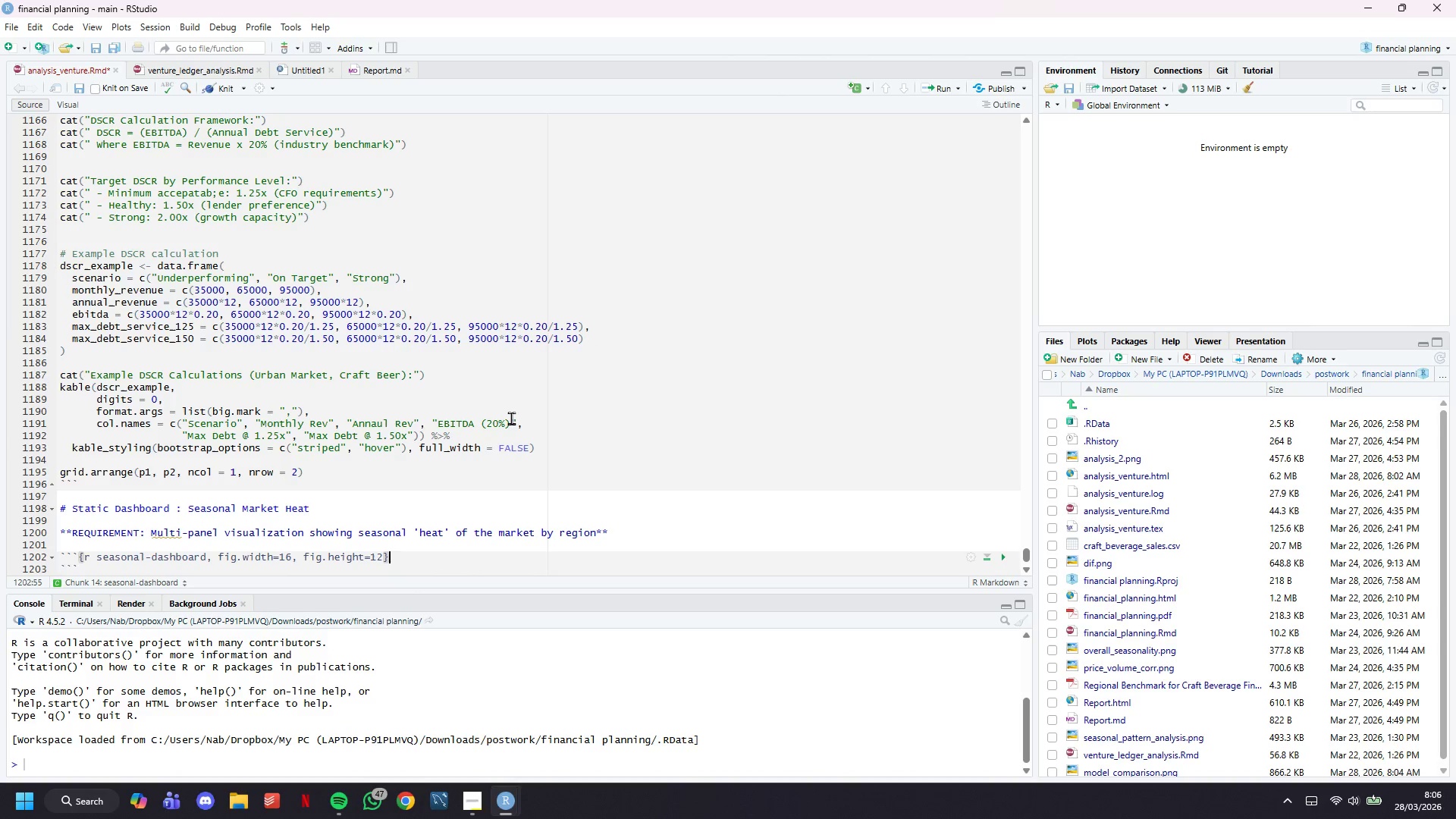 
key(Enter)
 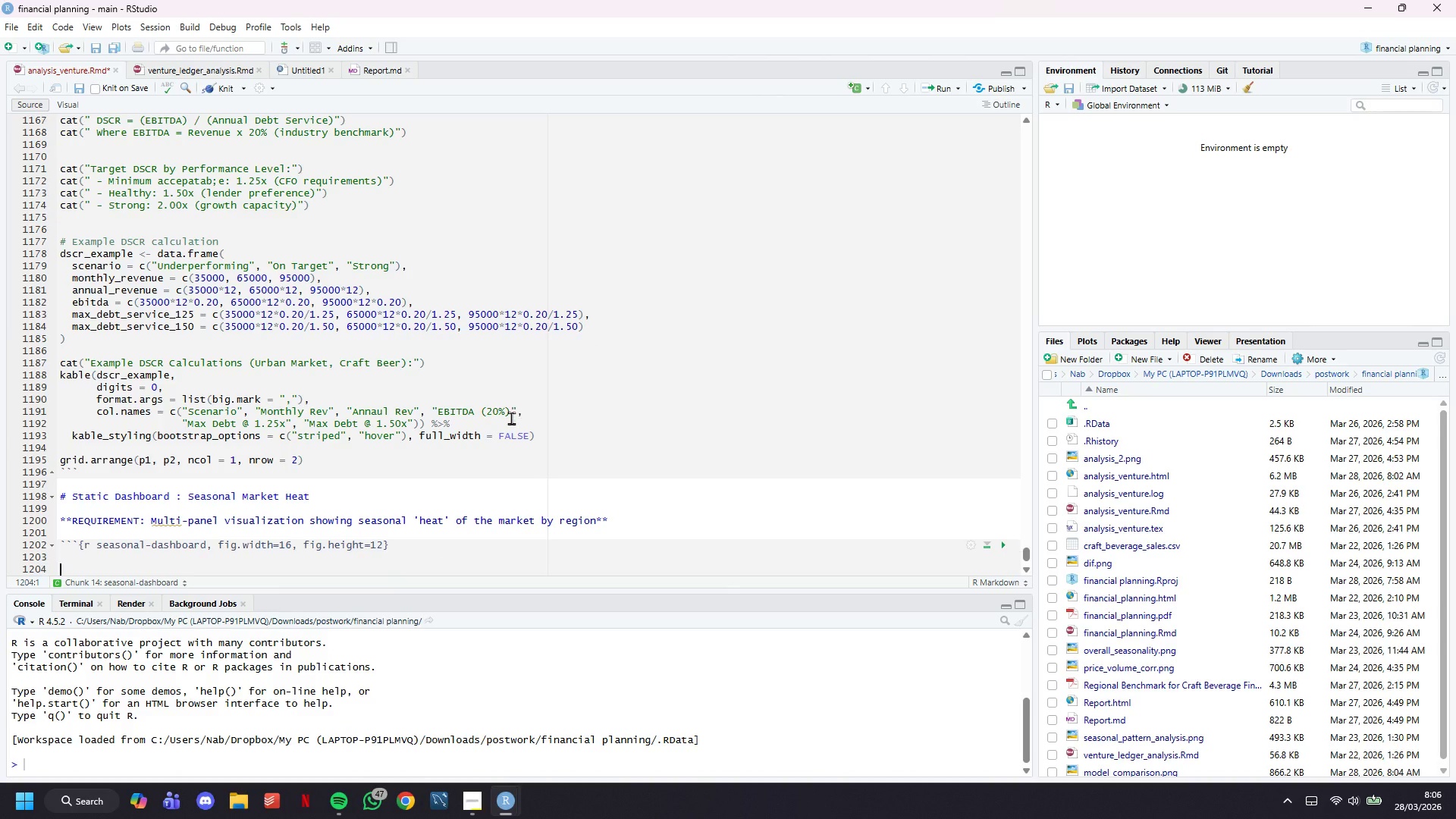 
key(Enter)
 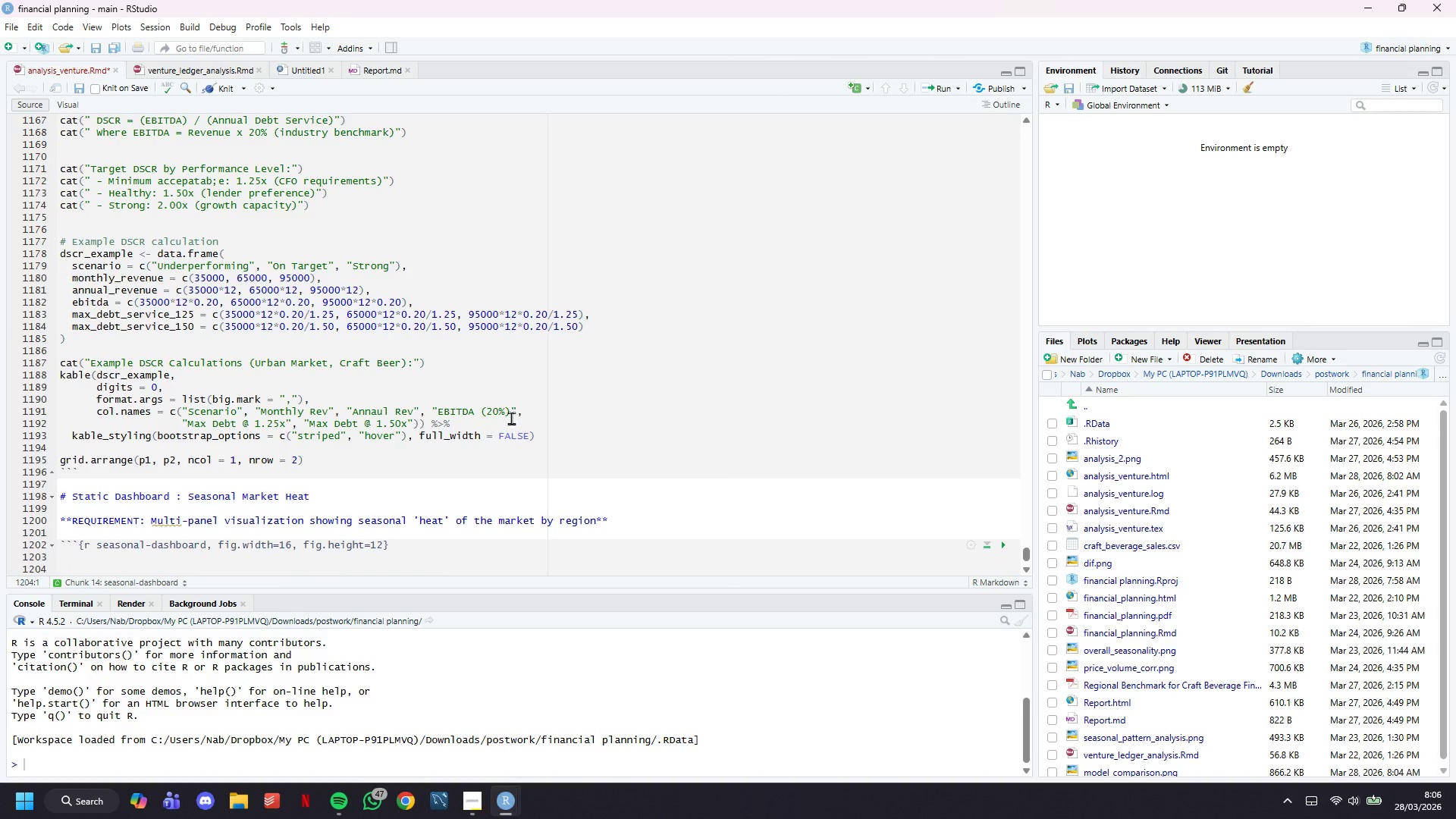 
key(ArrowUp)
 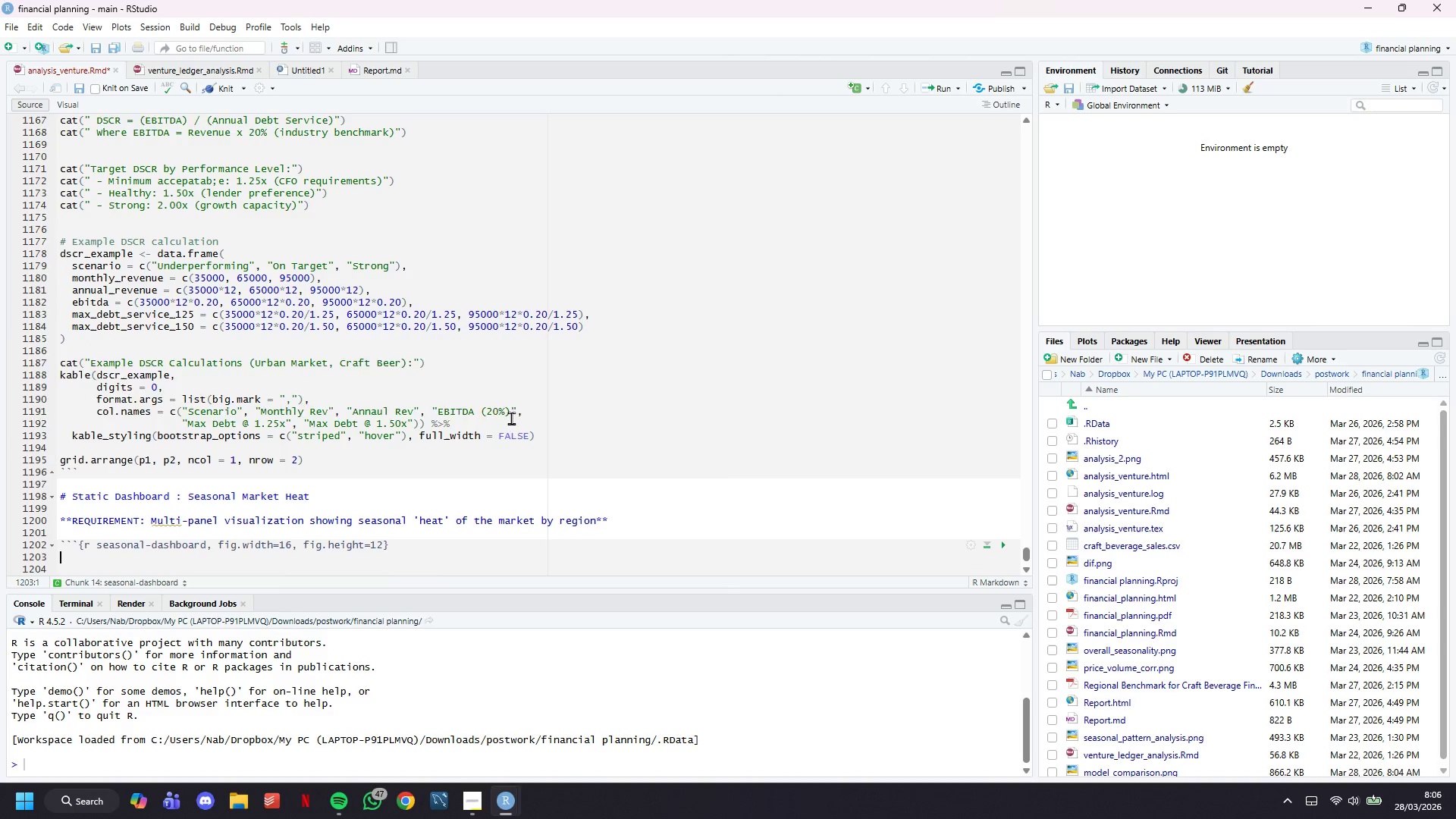 
scroll: coordinate [471, 397], scroll_direction: down, amount: 12.0
 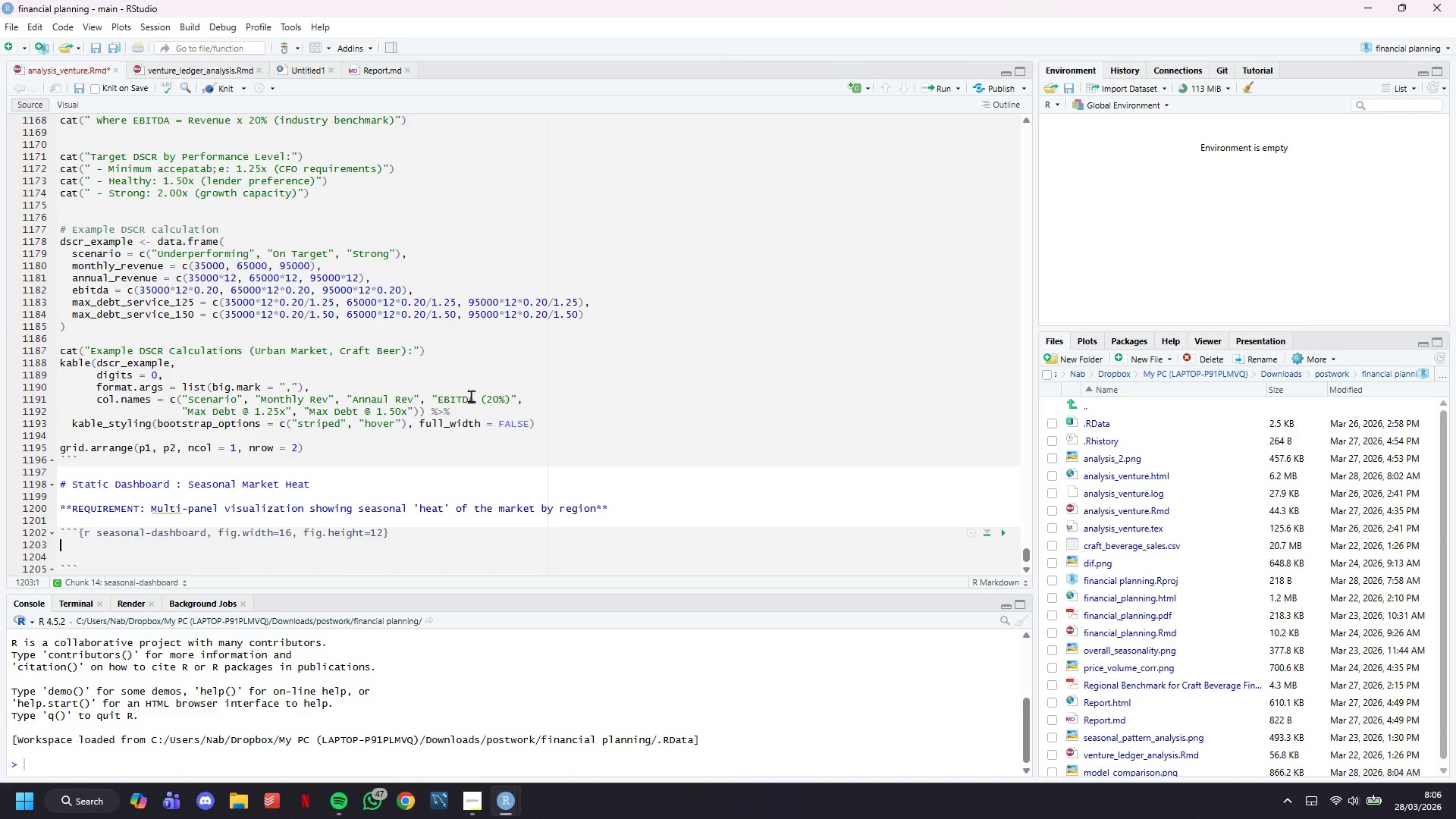 
type(cat("CREATING SEASONAL MARKET HEAT DASHBOARD:)
 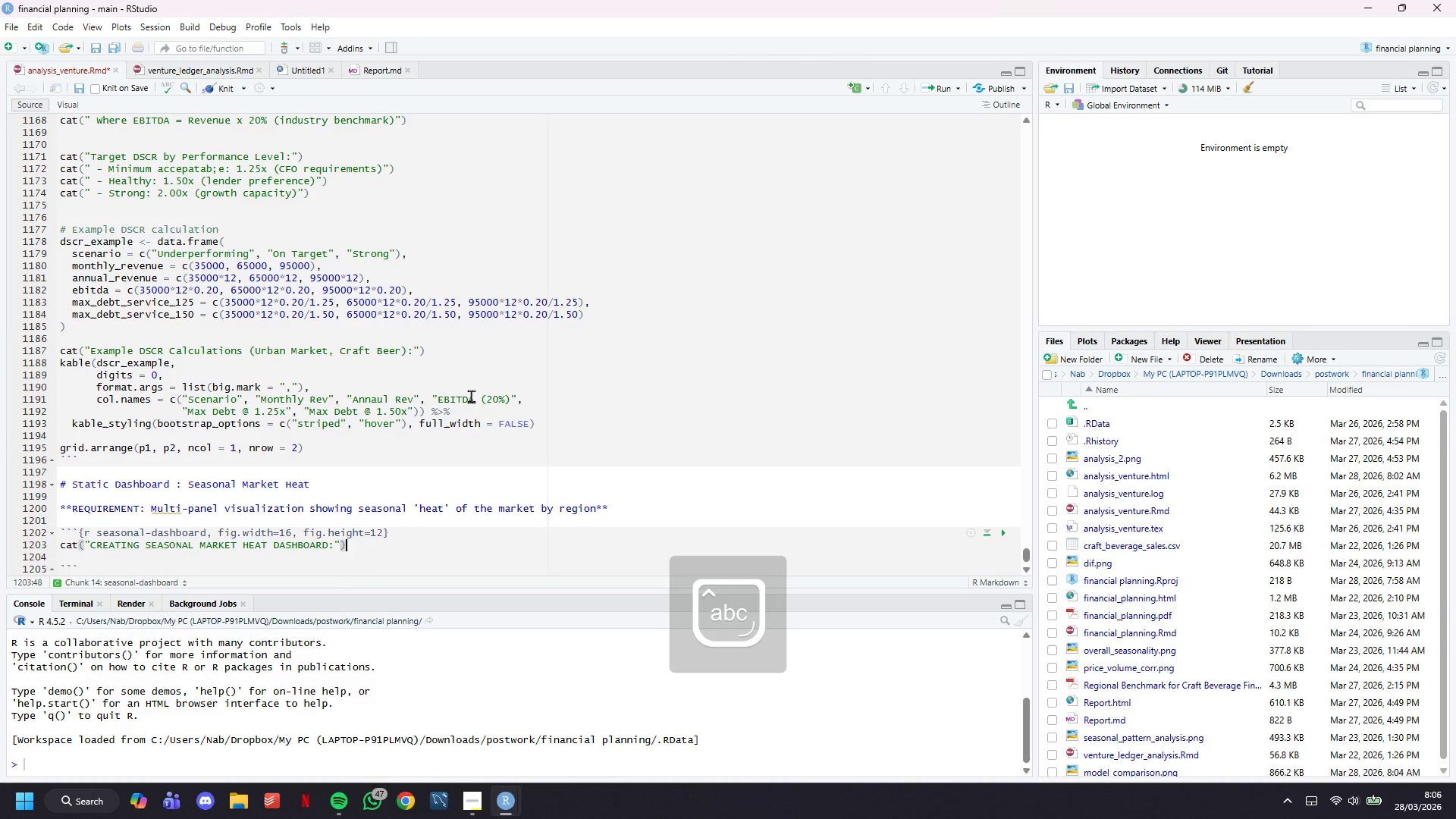 
 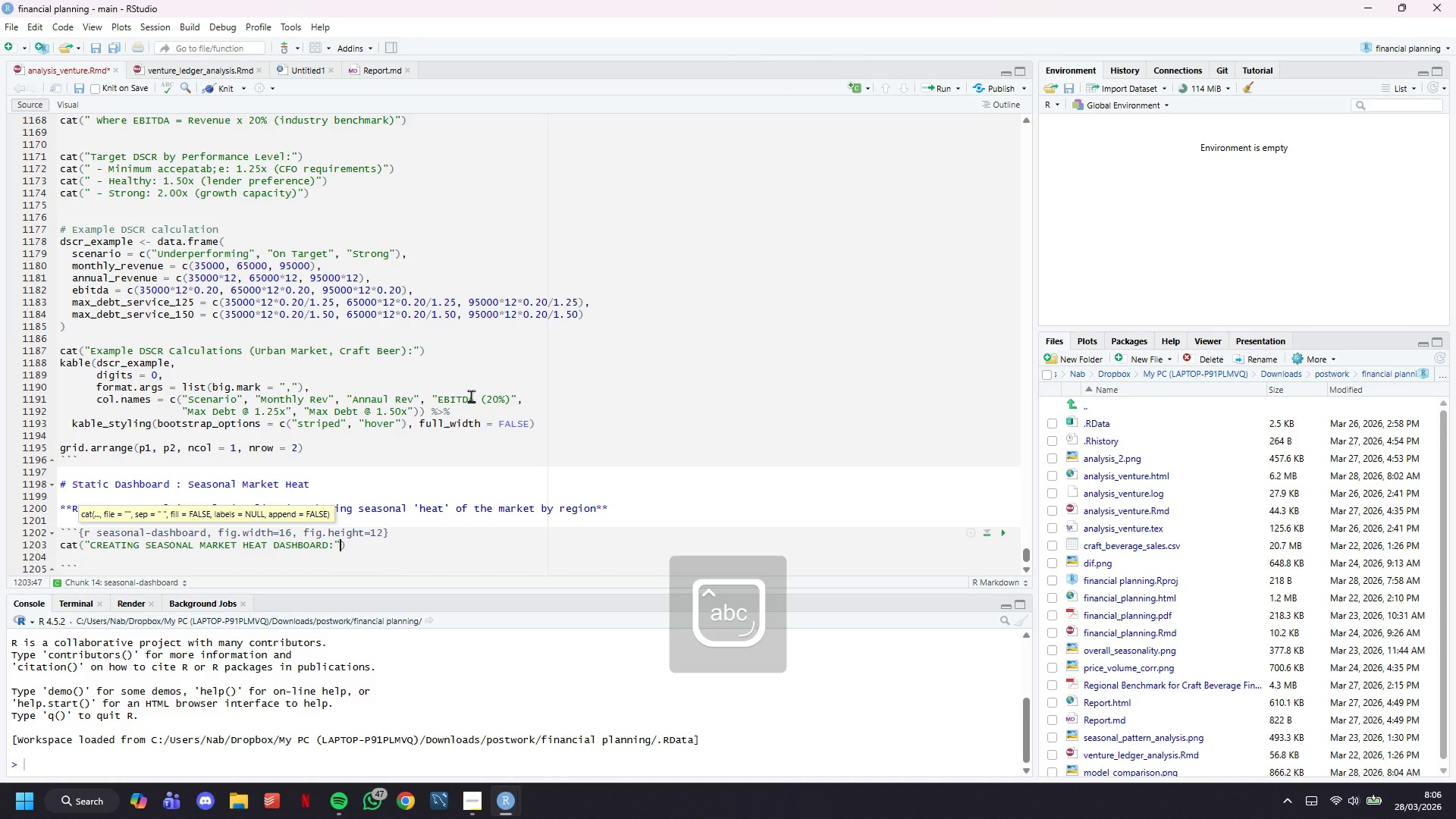 
key(ArrowRight)
 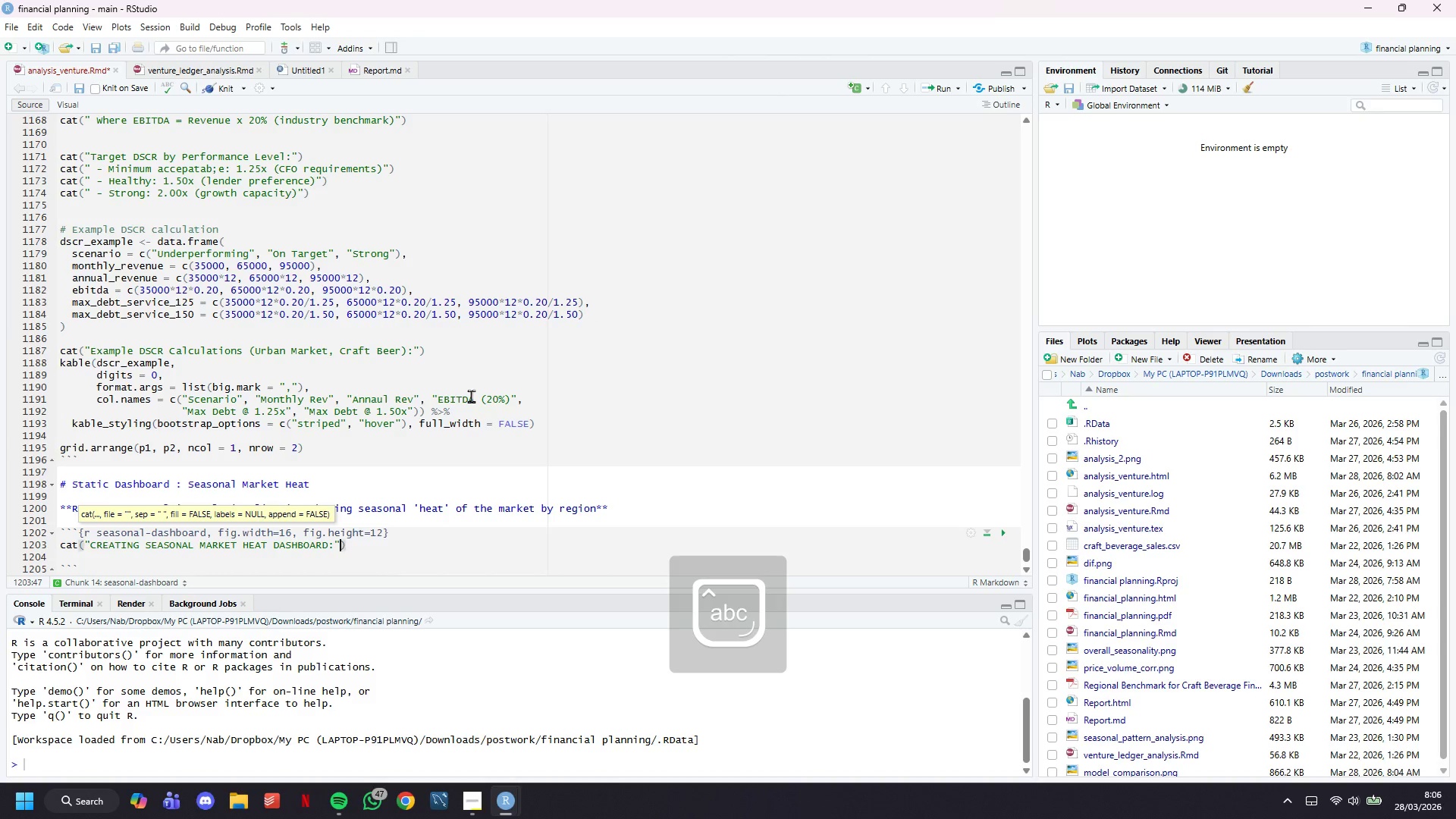 
key(ArrowRight)
 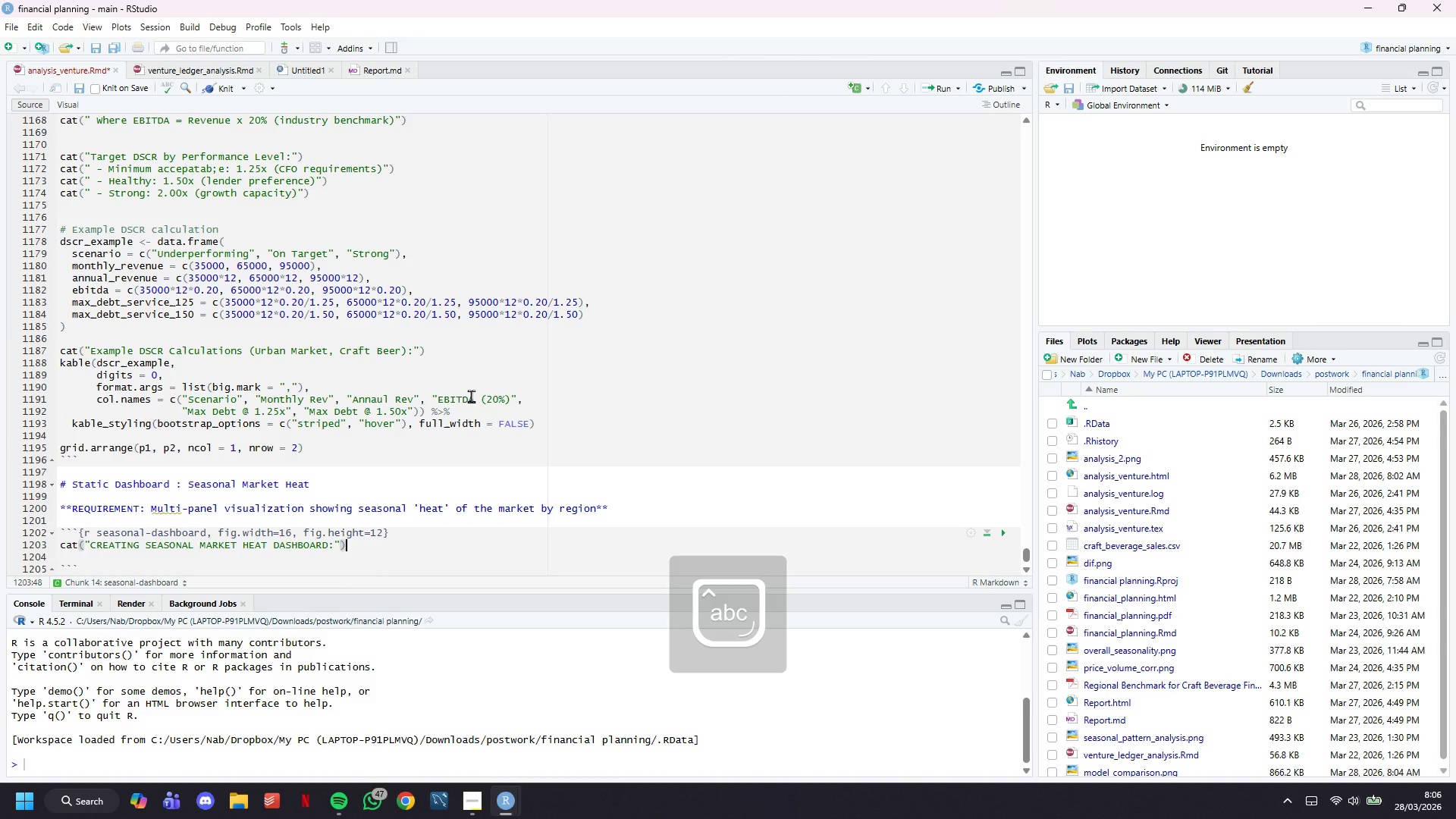 
key(Enter)
 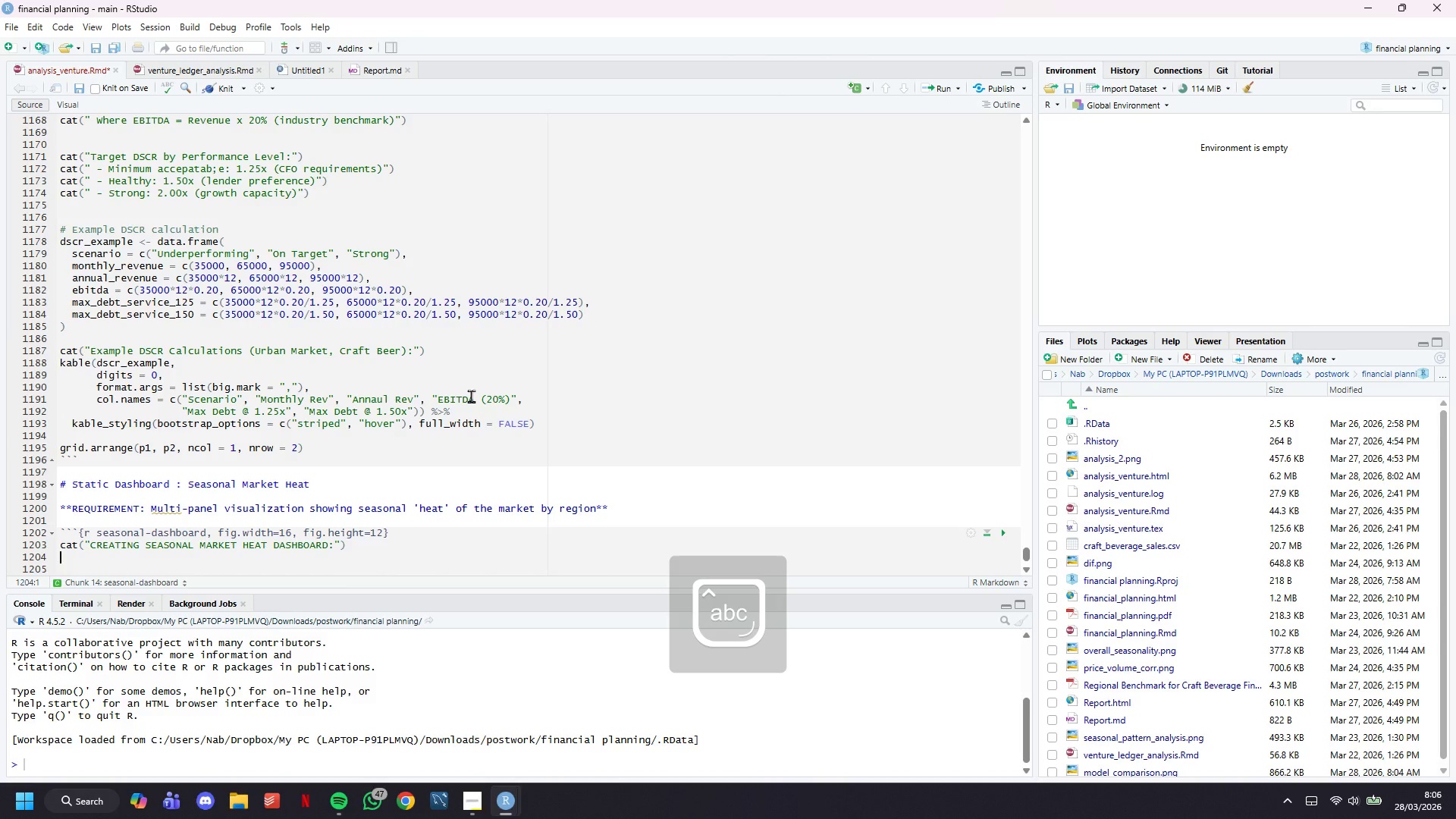 
key(Enter)
 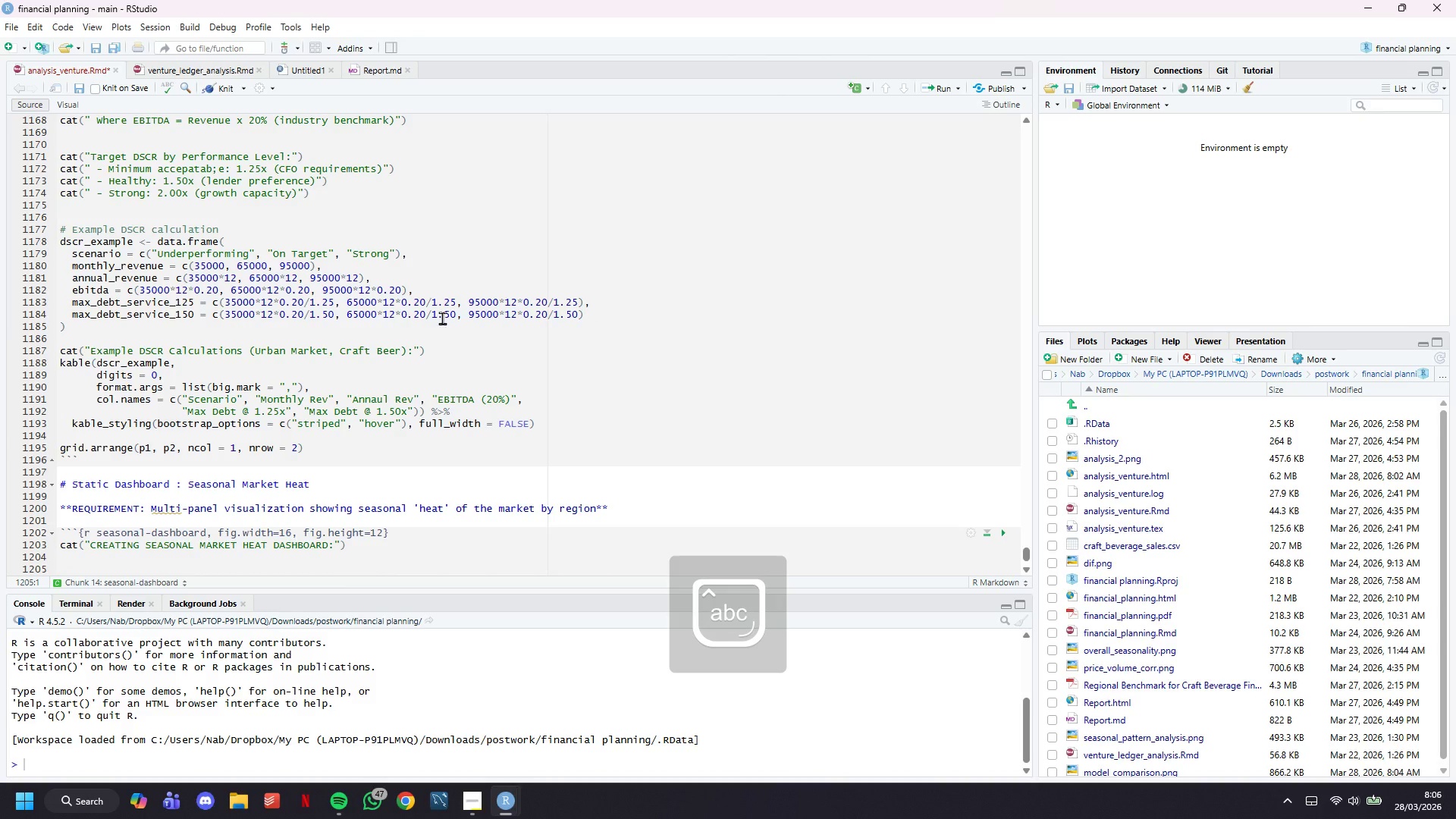 
scroll: coordinate [418, 312], scroll_direction: down, amount: 8.0
 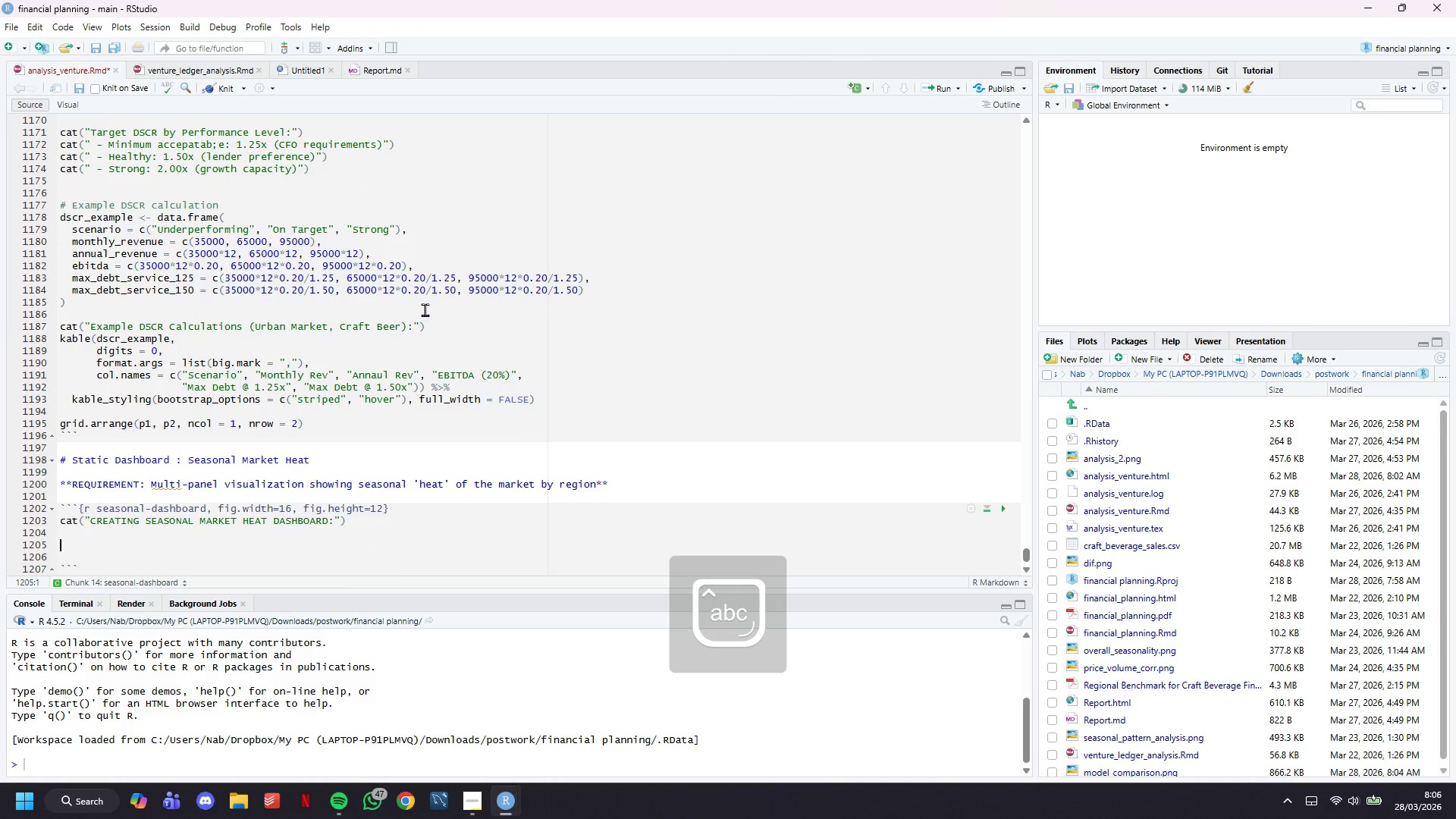 
type(# Panel 1 : Seasonal heatmap)
 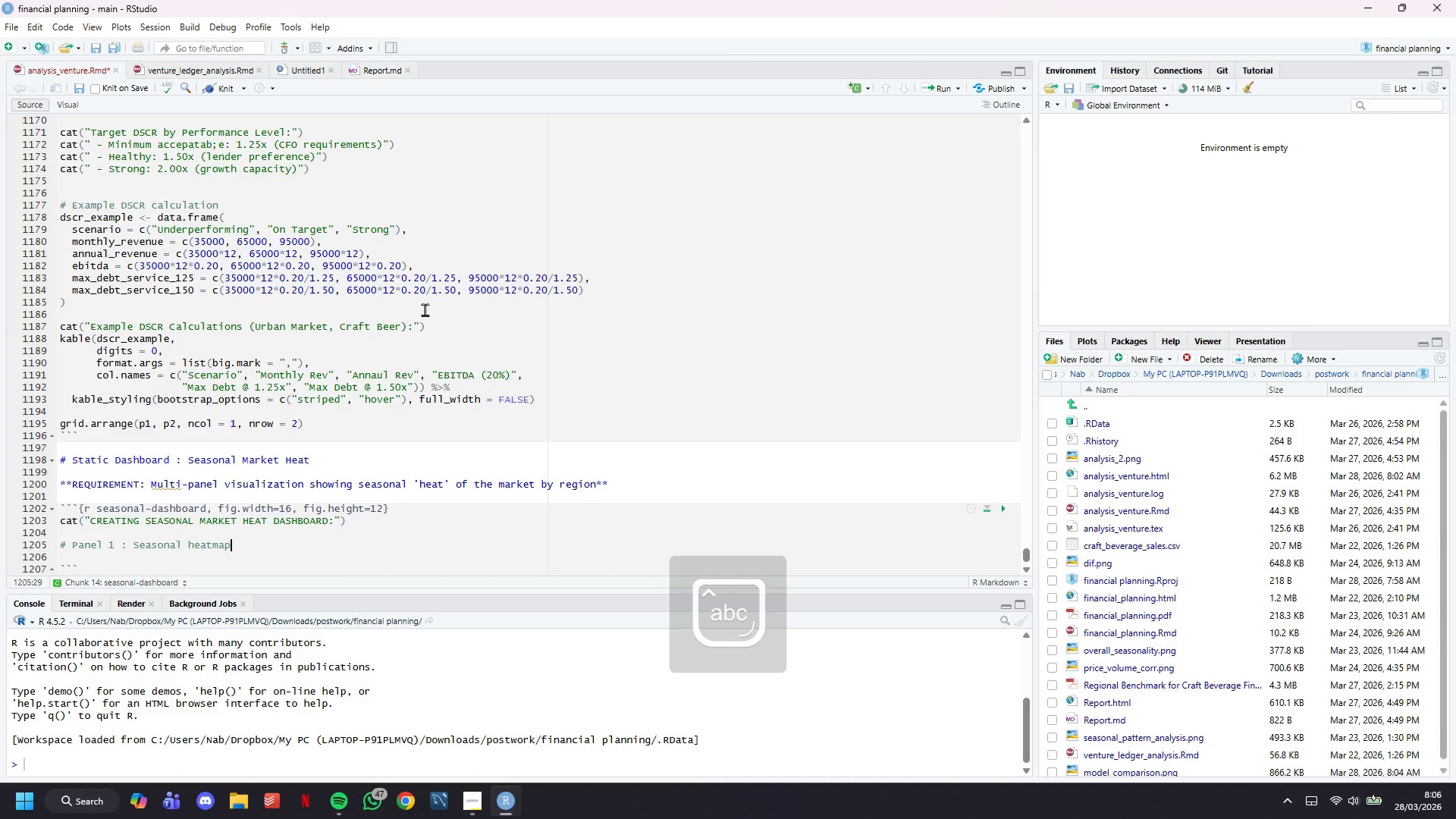 
wait(28.27)
 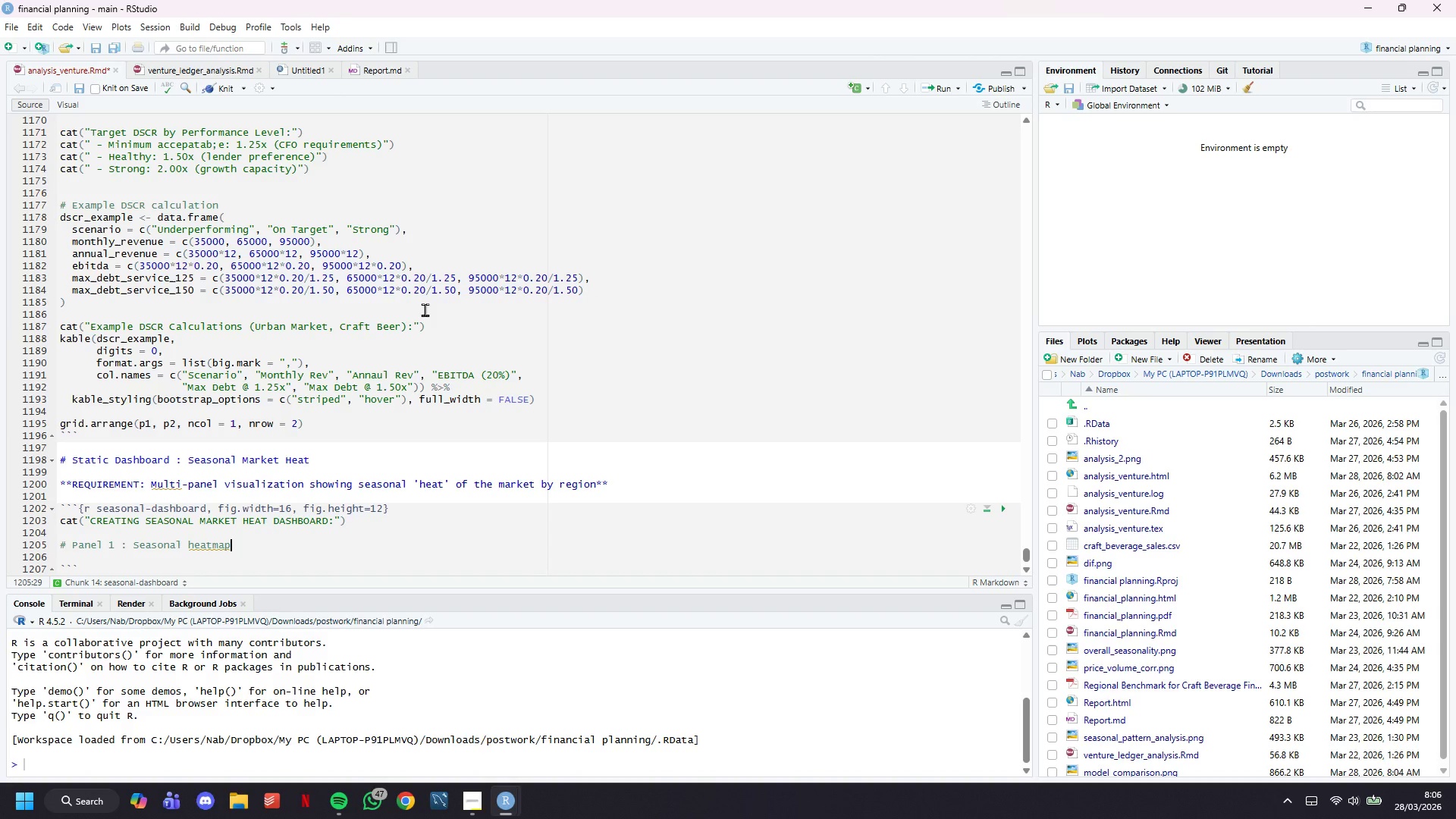 
type( by region)
 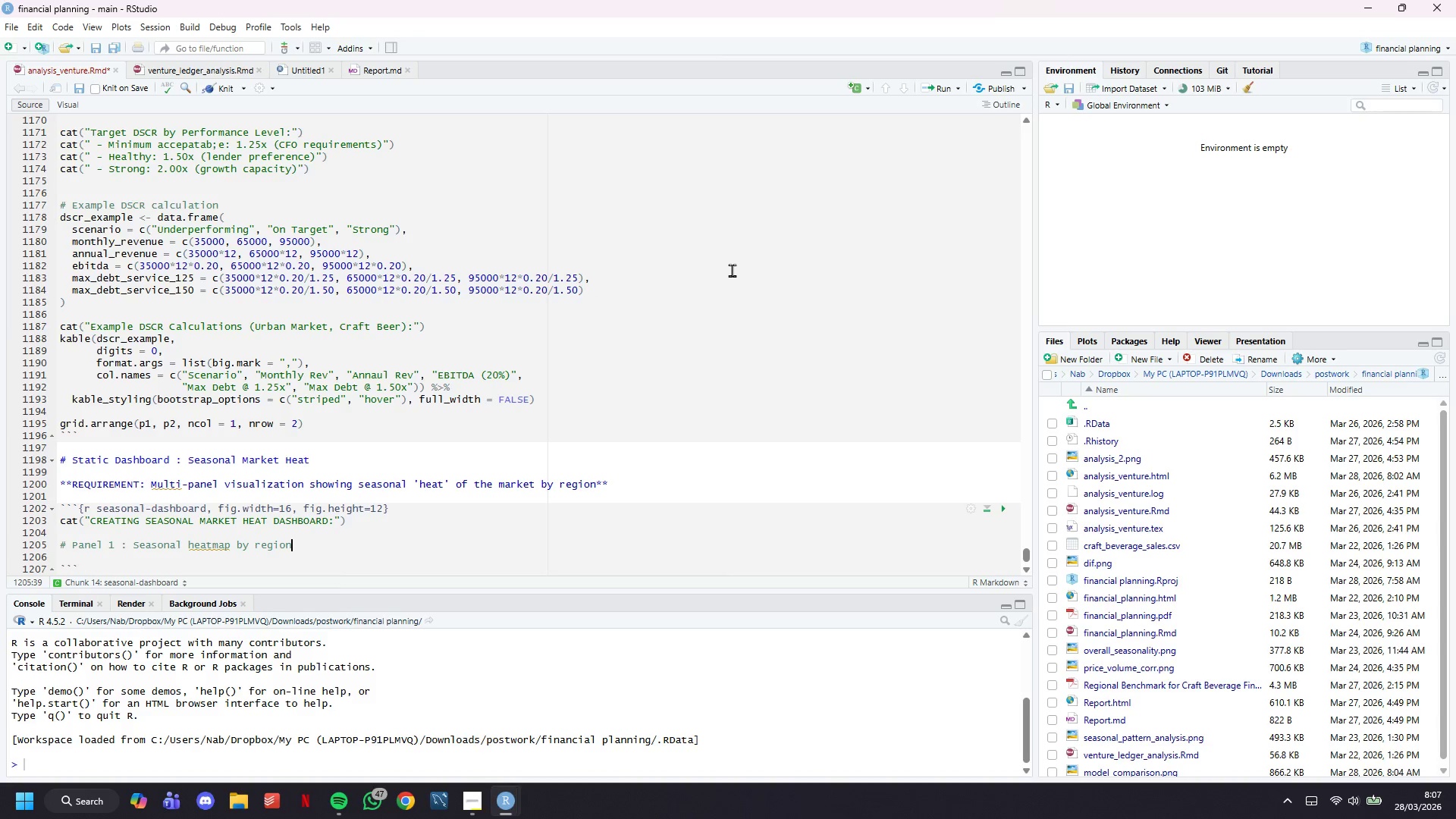 
key(Enter)
 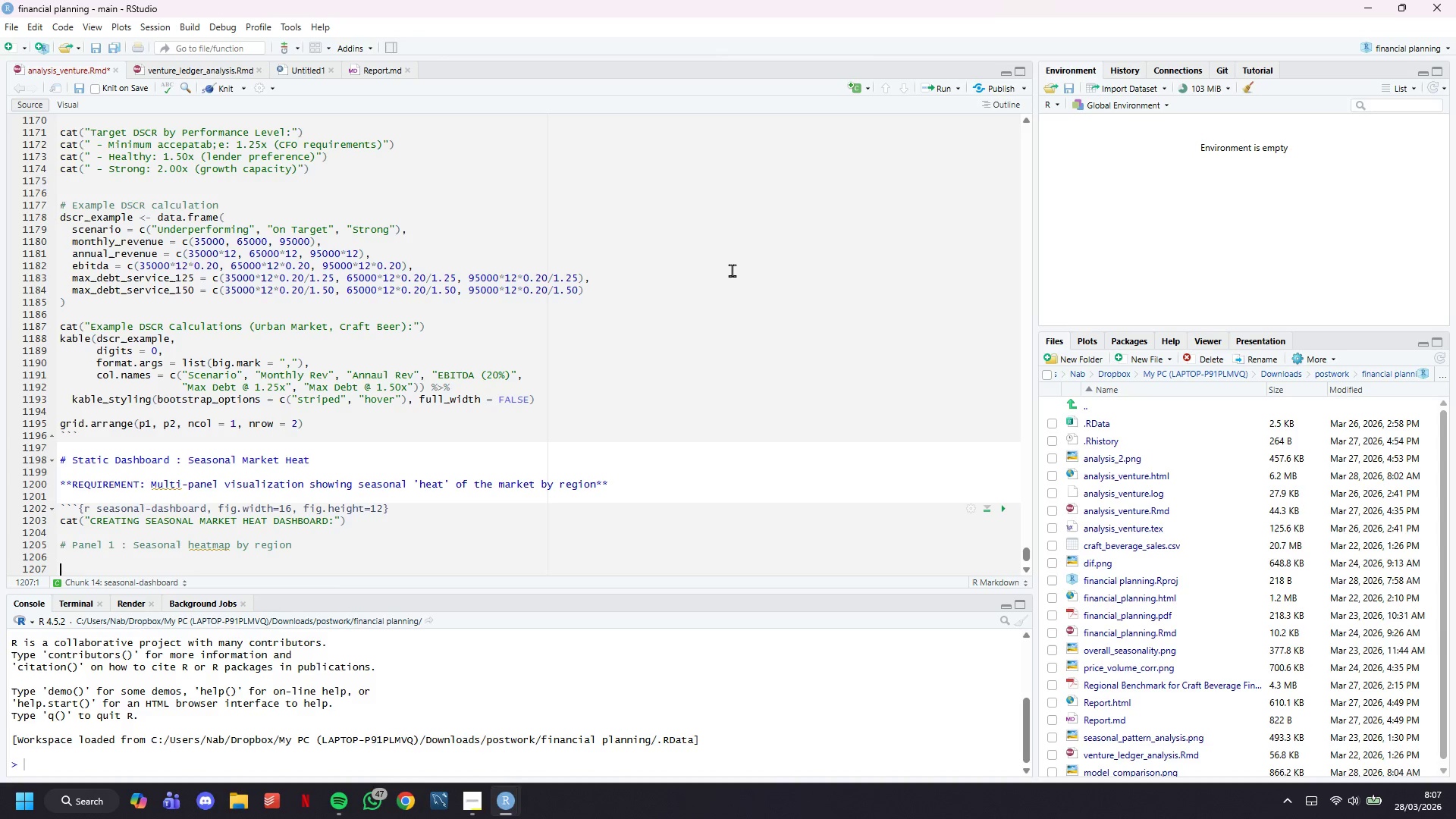 
key(Enter)
 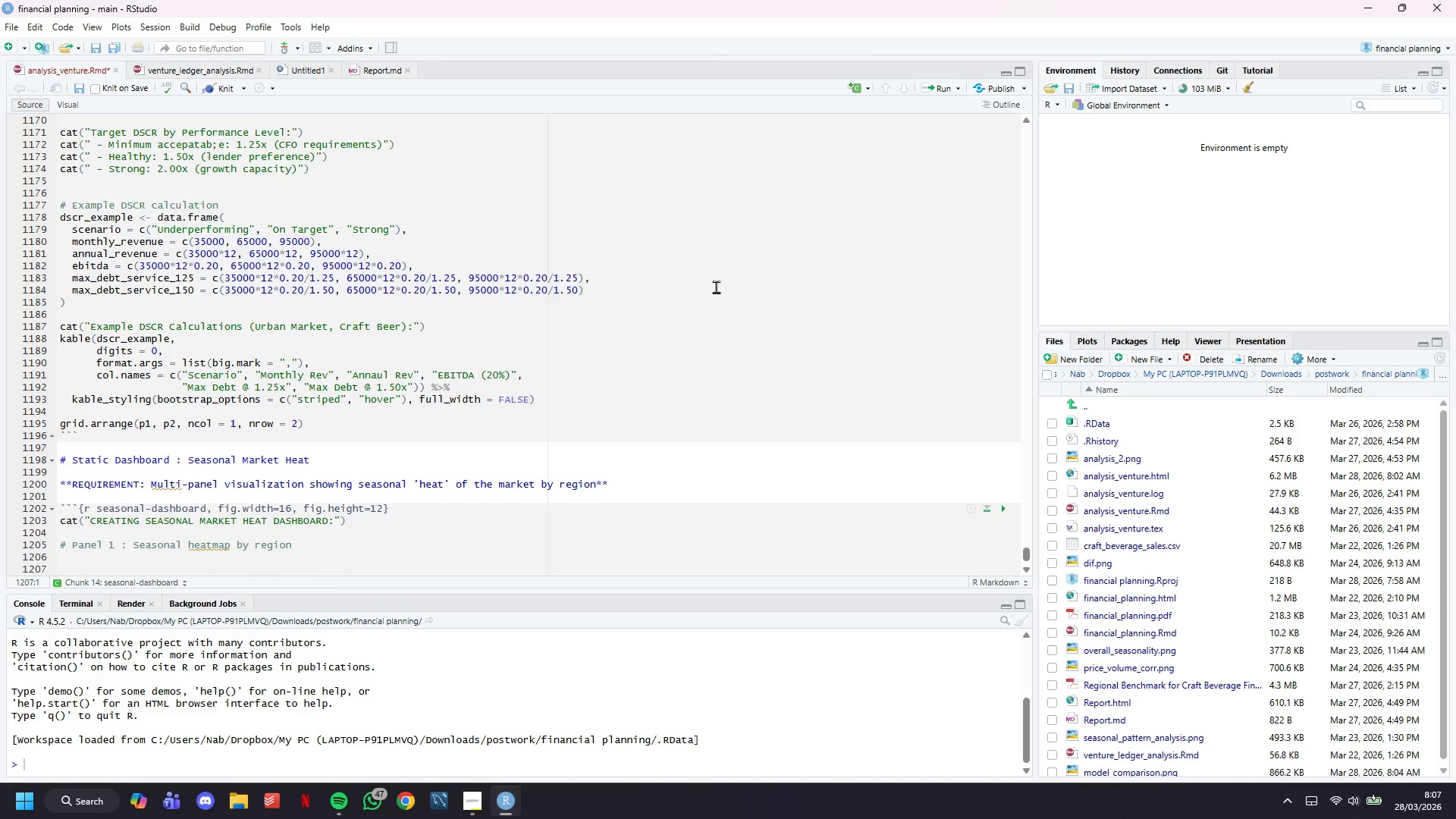 
scroll: coordinate [706, 303], scroll_direction: down, amount: 7.0
 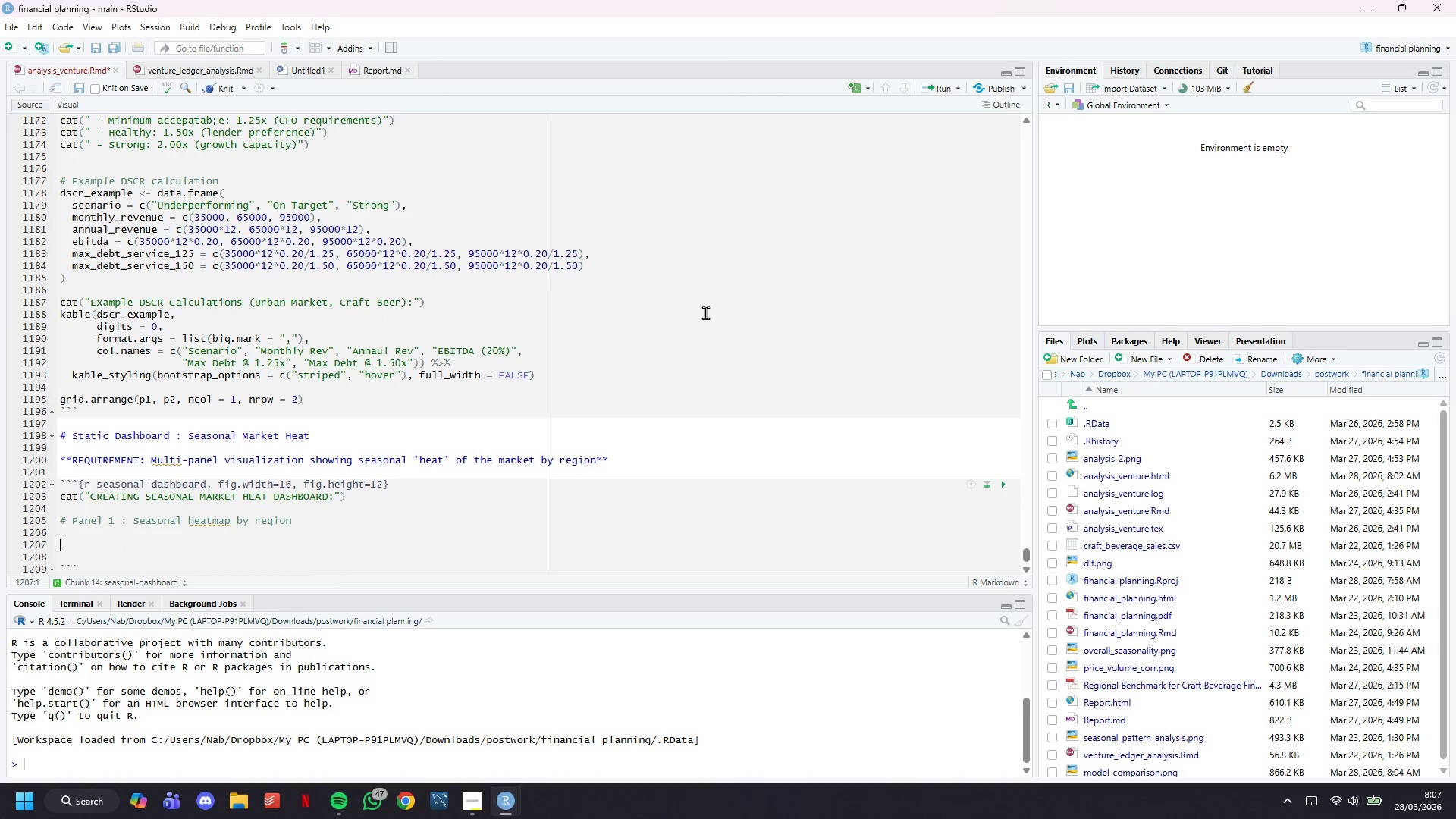 
type(seasonal_regional <- sales %>%)
 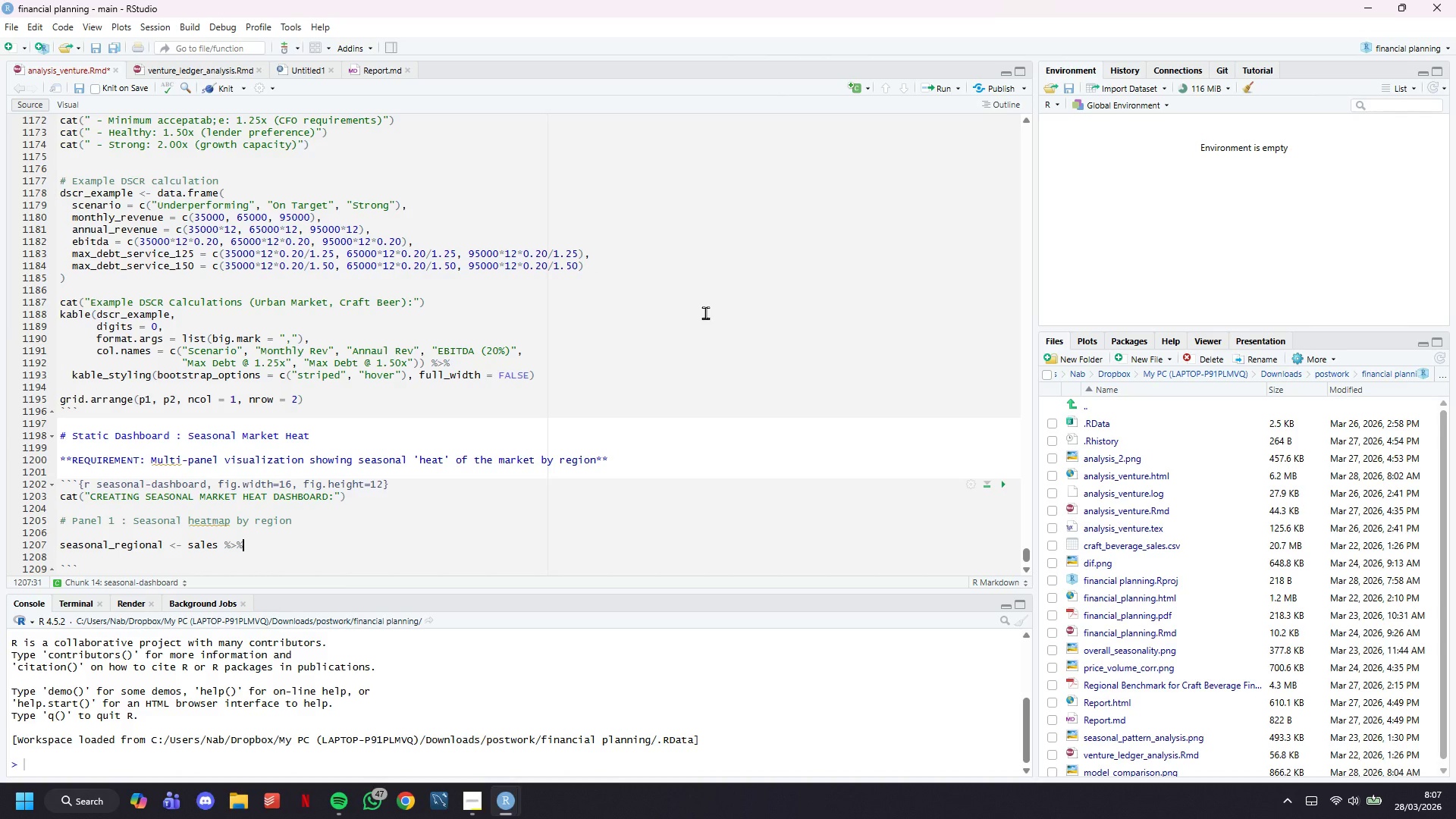 
key(Enter)
 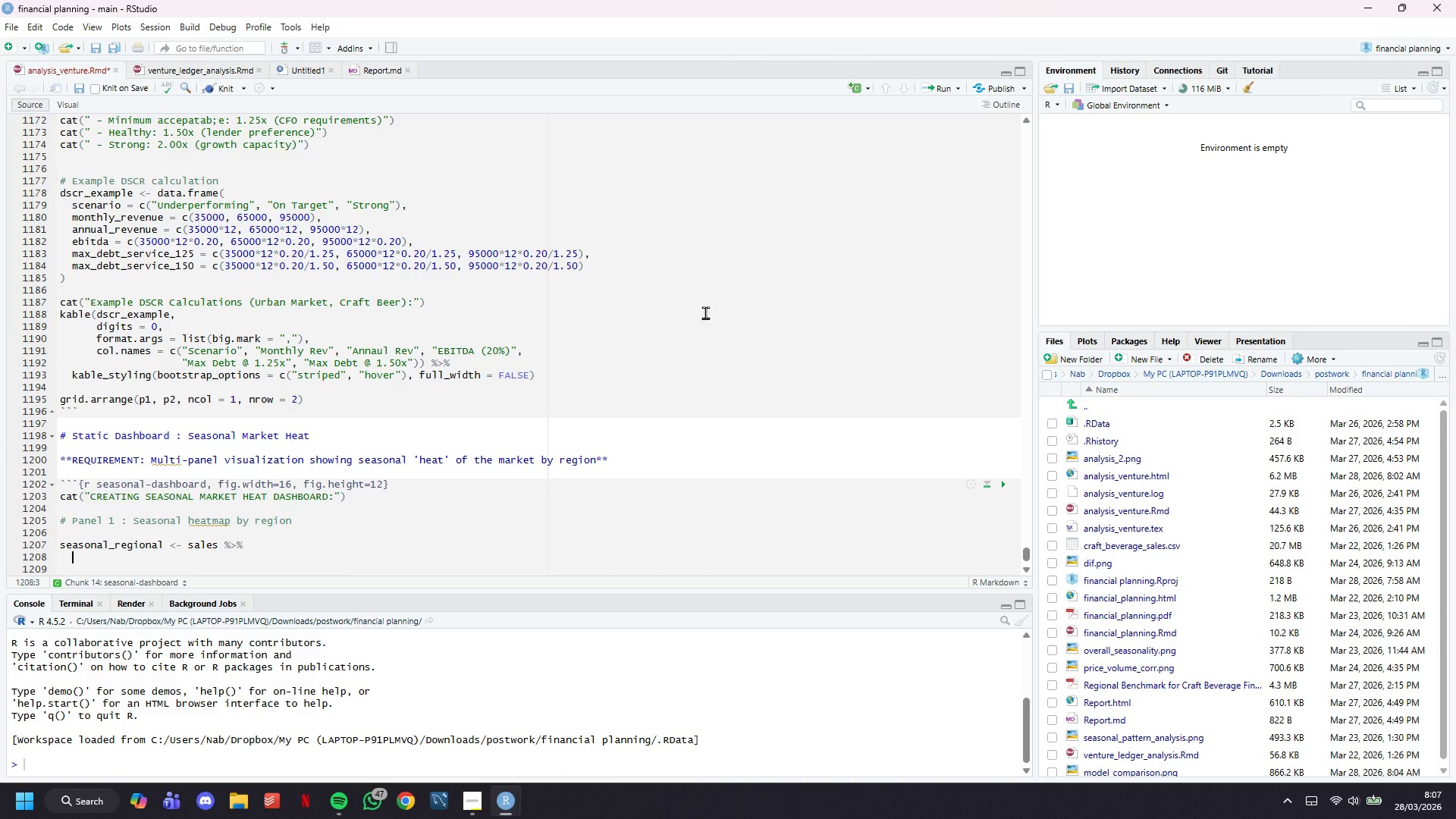 
scroll: coordinate [734, 318], scroll_direction: down, amount: 6.0
 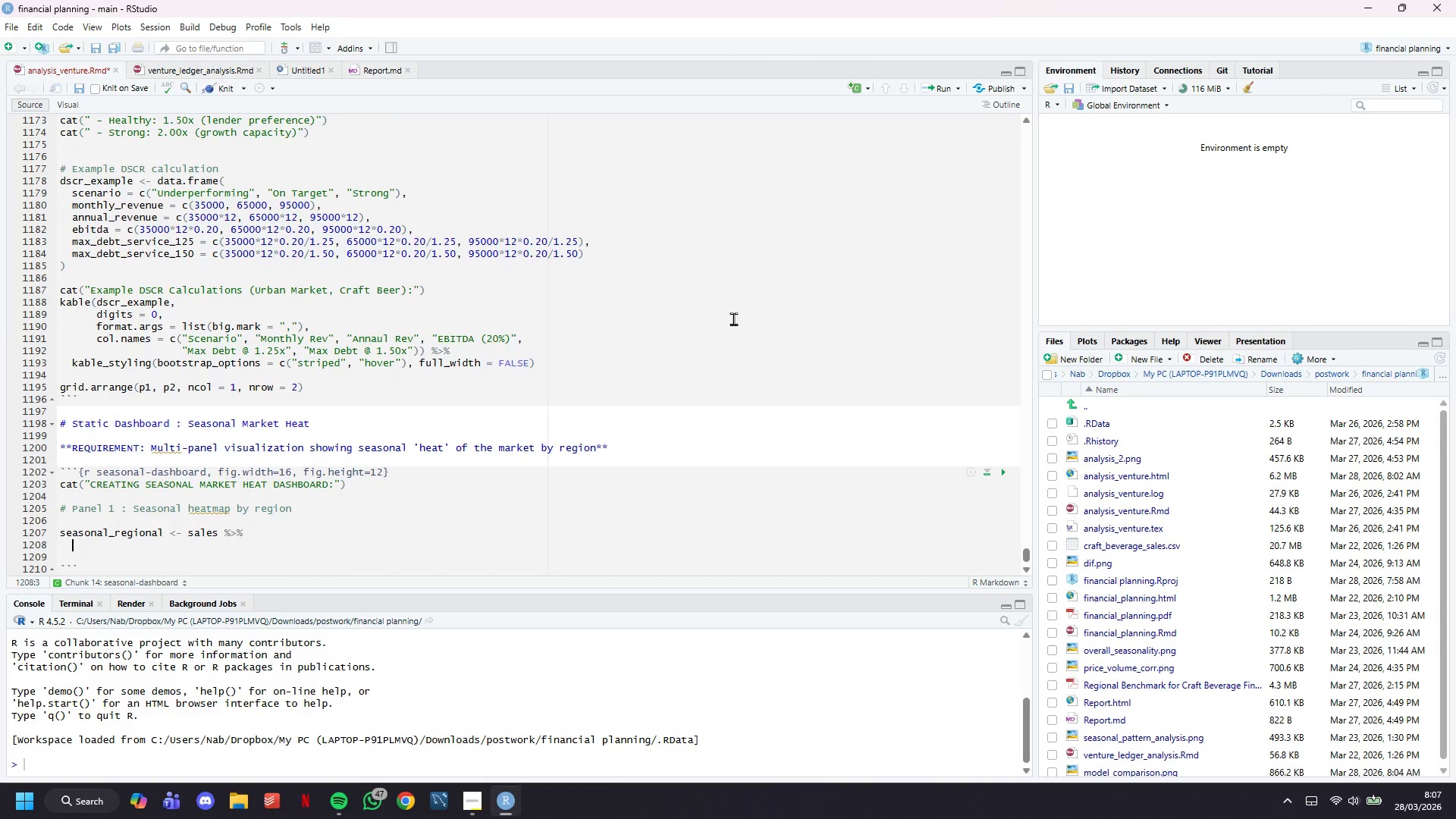 
type(mutate(month_name = factor(month.abb[month)
 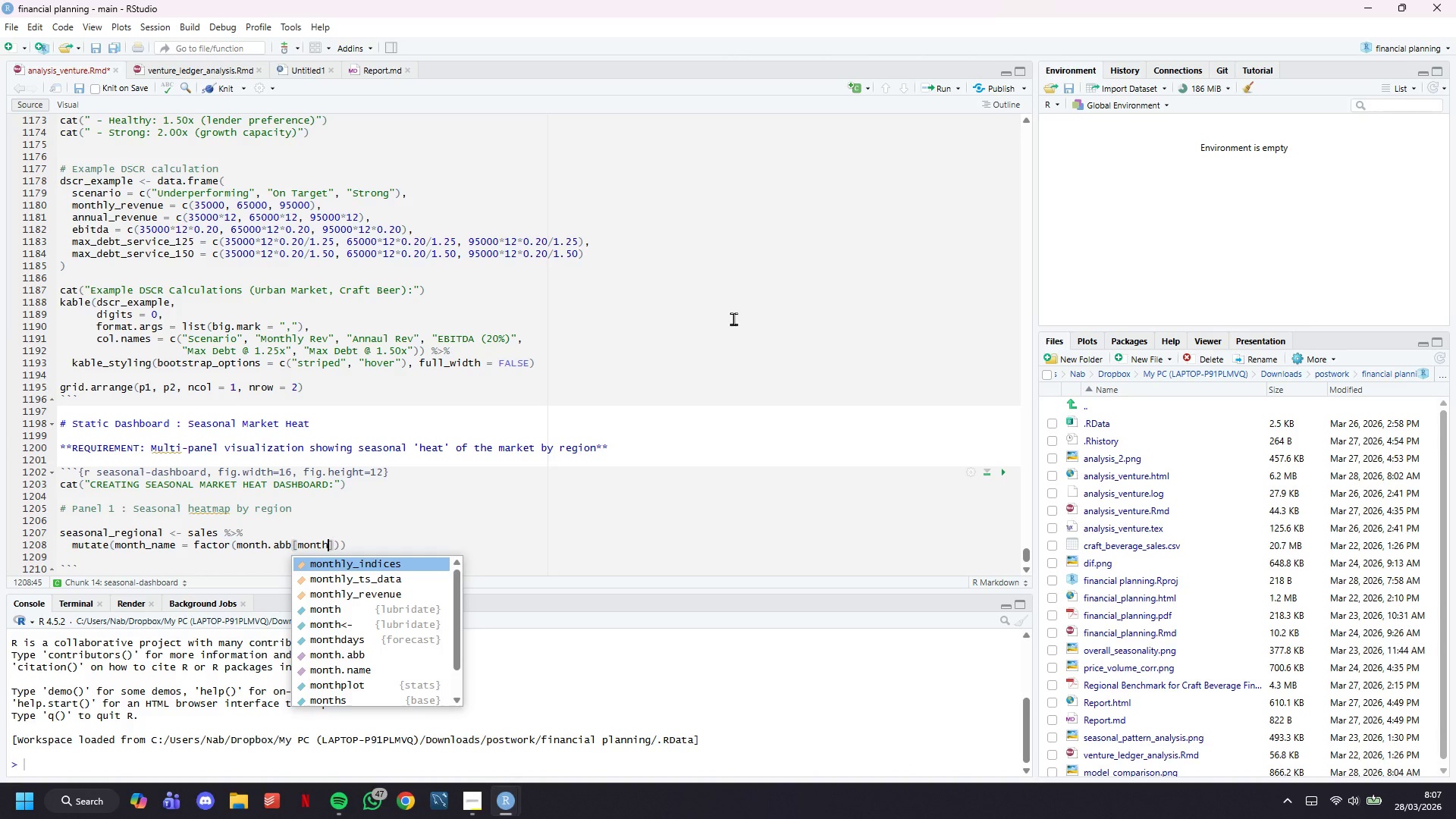 
mouse_move([339, 795])
 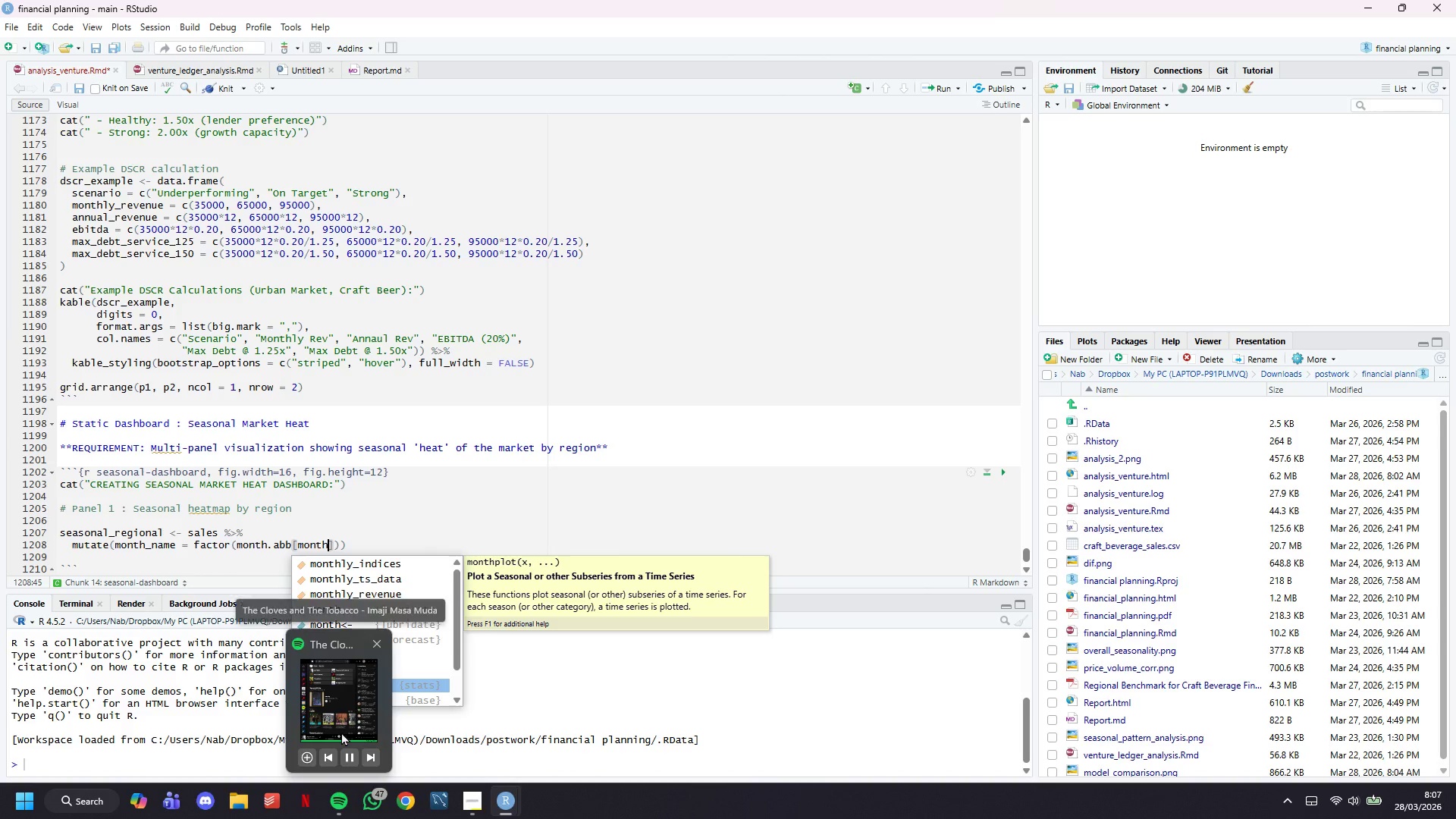 
left_click([341, 732])
 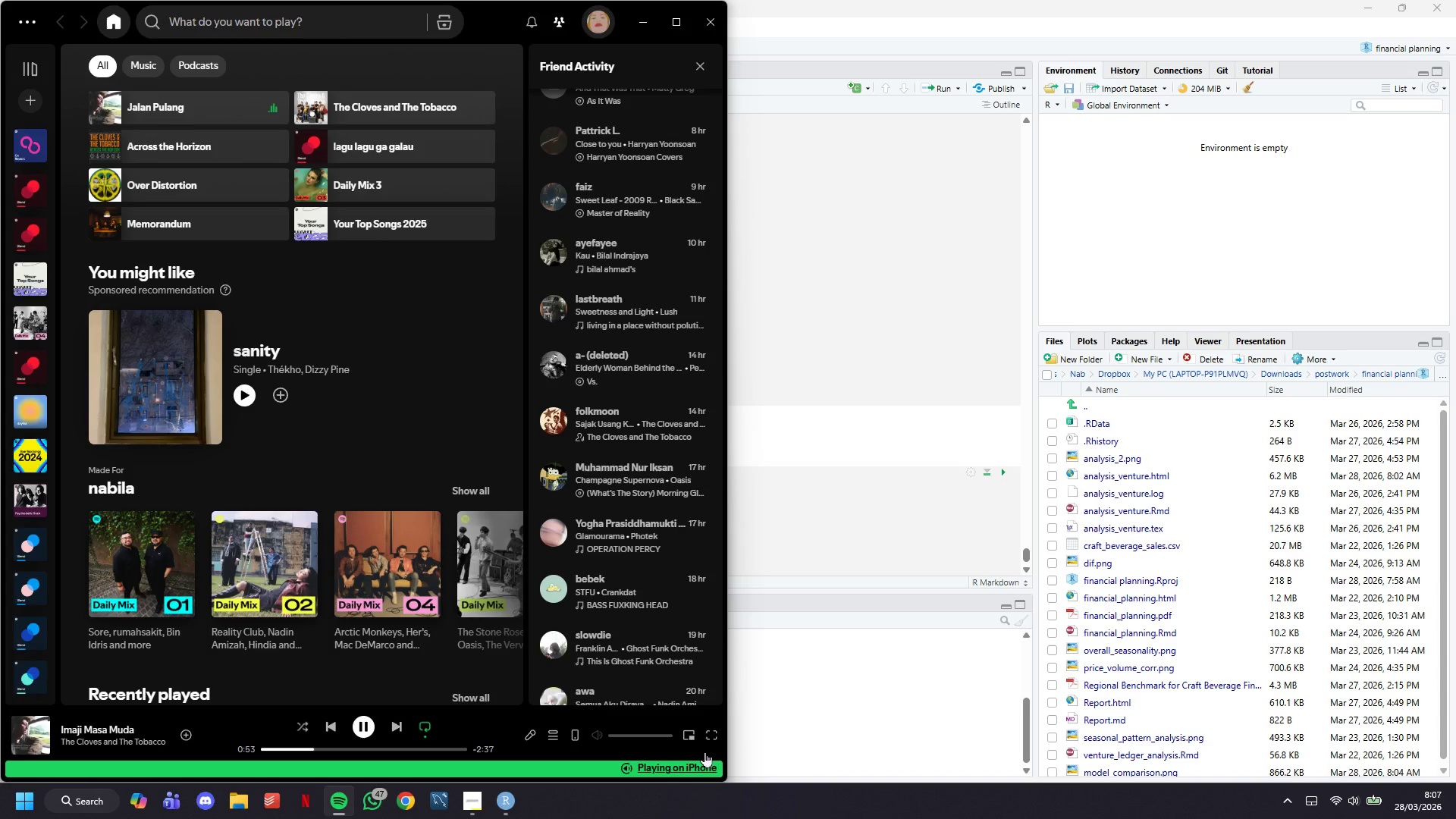 
wait(6.23)
 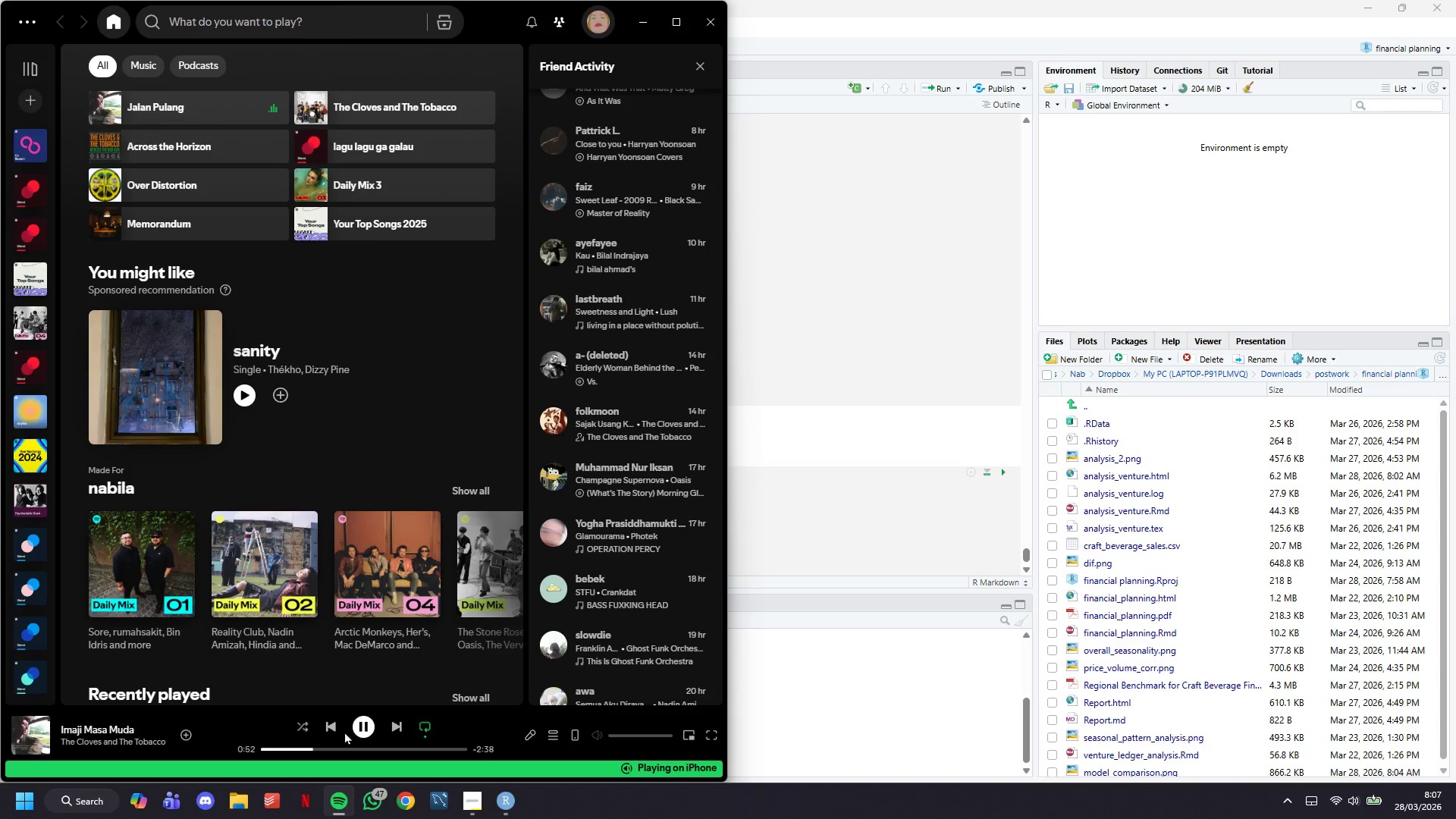 
left_click([621, 268])
 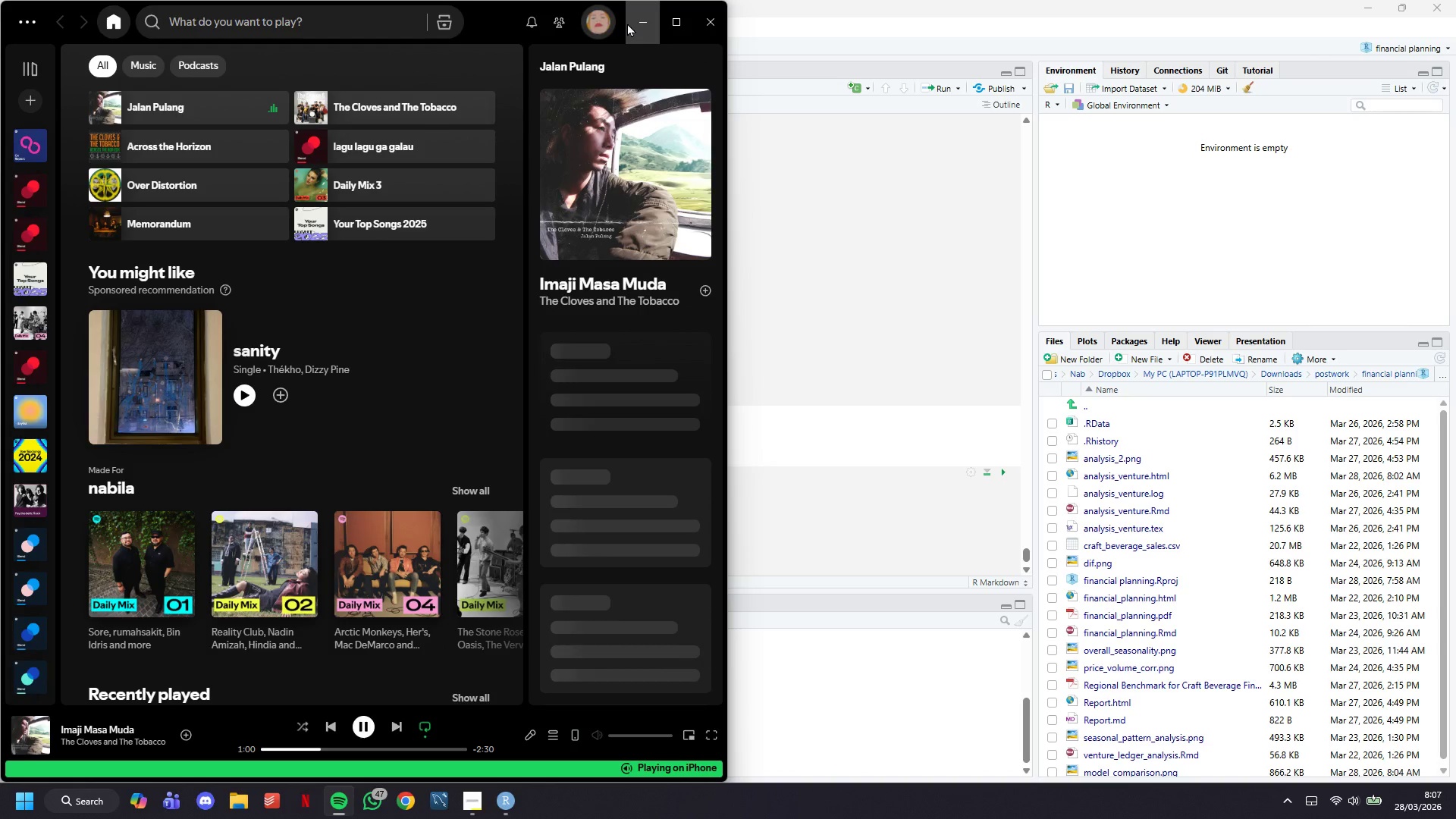 
left_click([642, 18])
 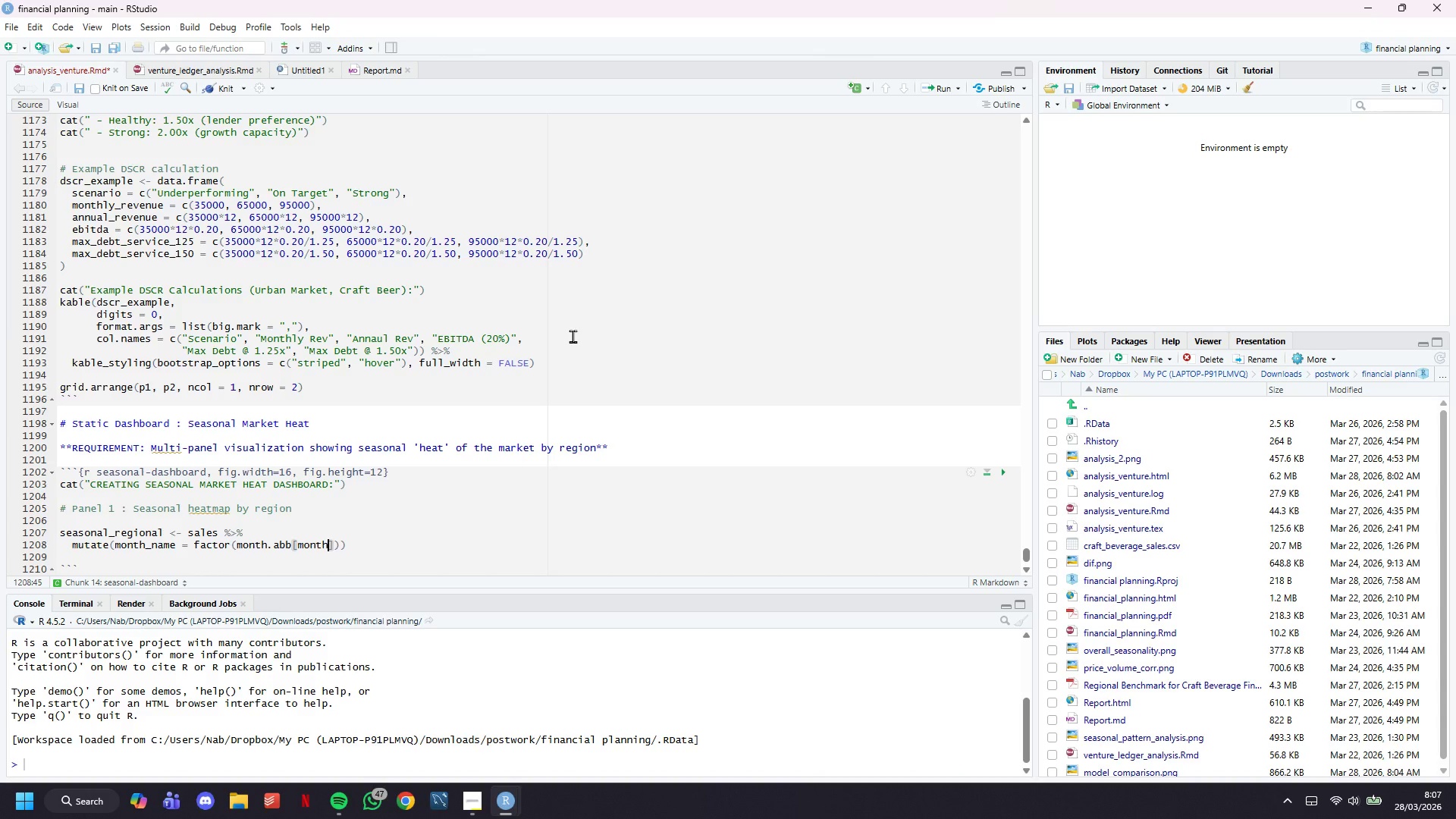 
key(ArrowRight)
 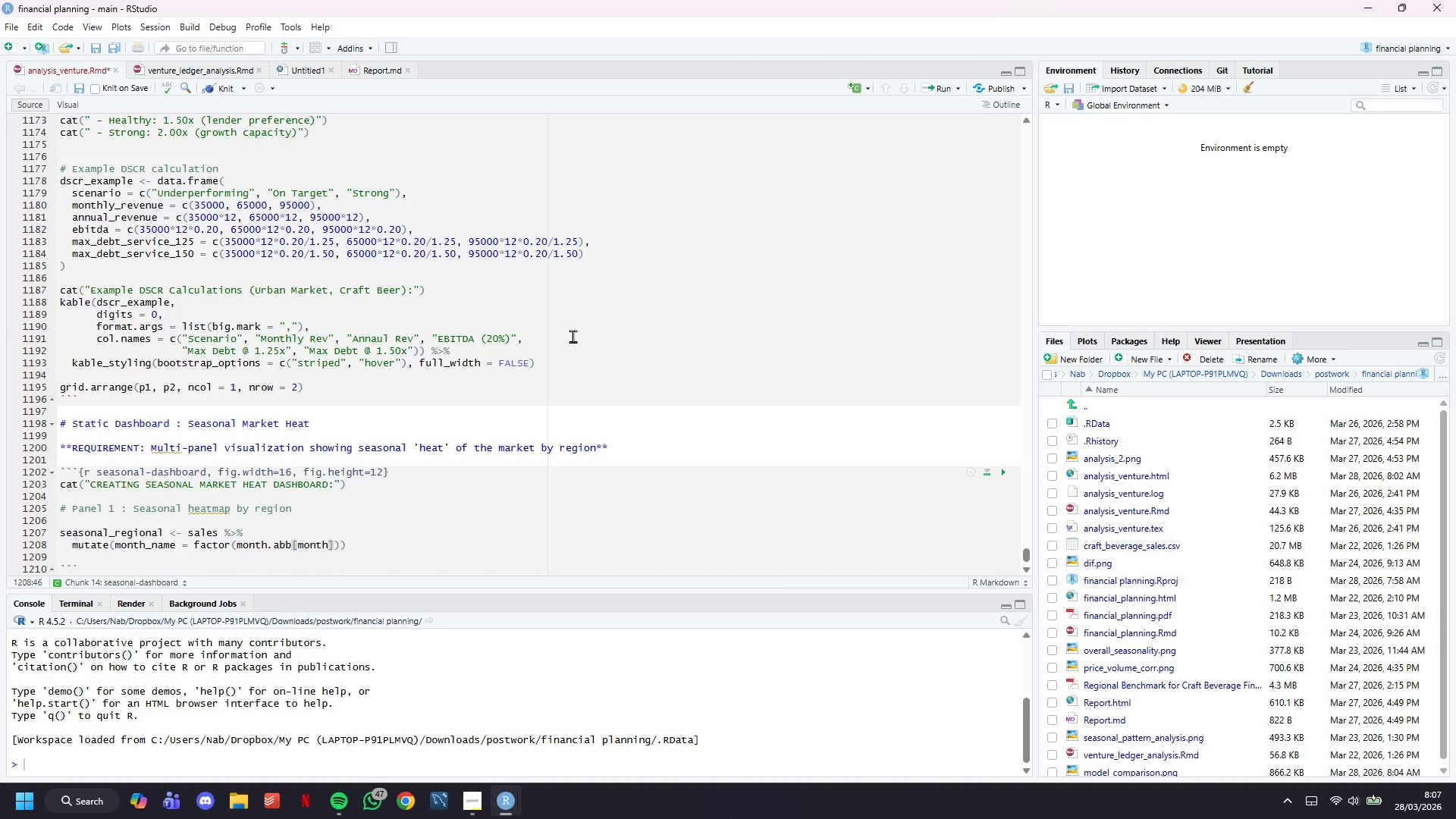 
type(, leb)
key(Backspace)
type(vels = month.abb)
 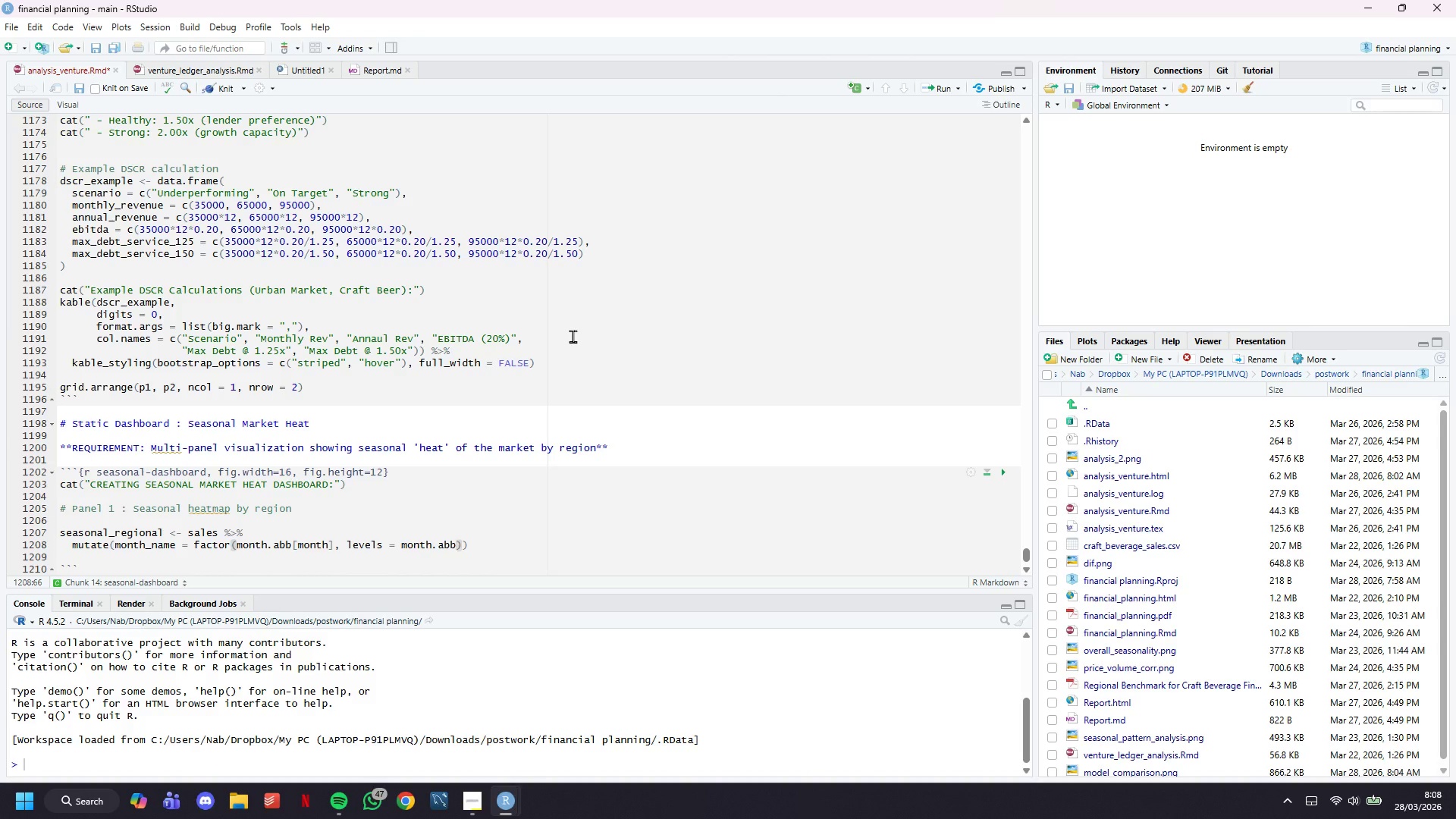 
key(ArrowRight)
 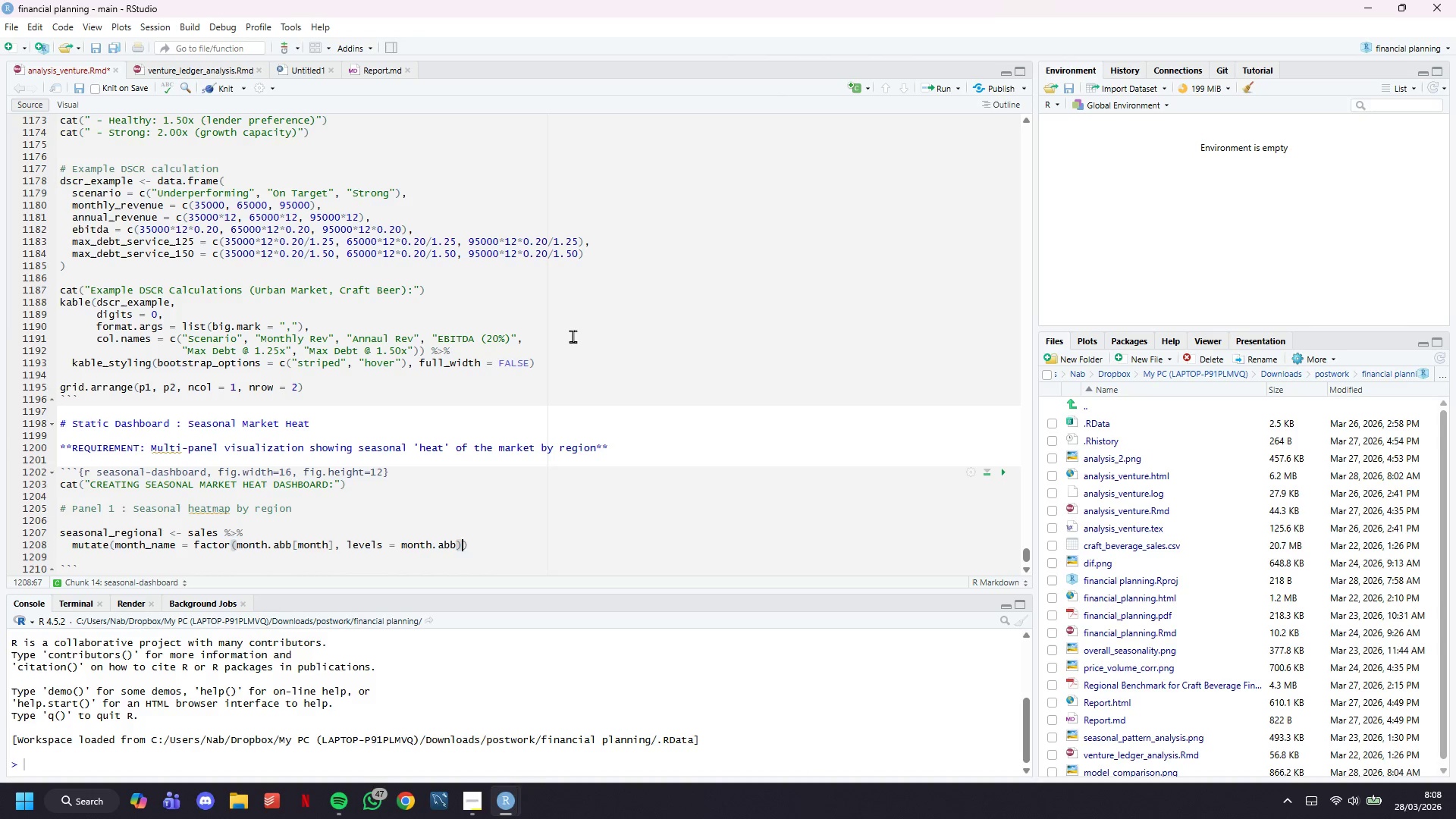 
key(ArrowRight)
 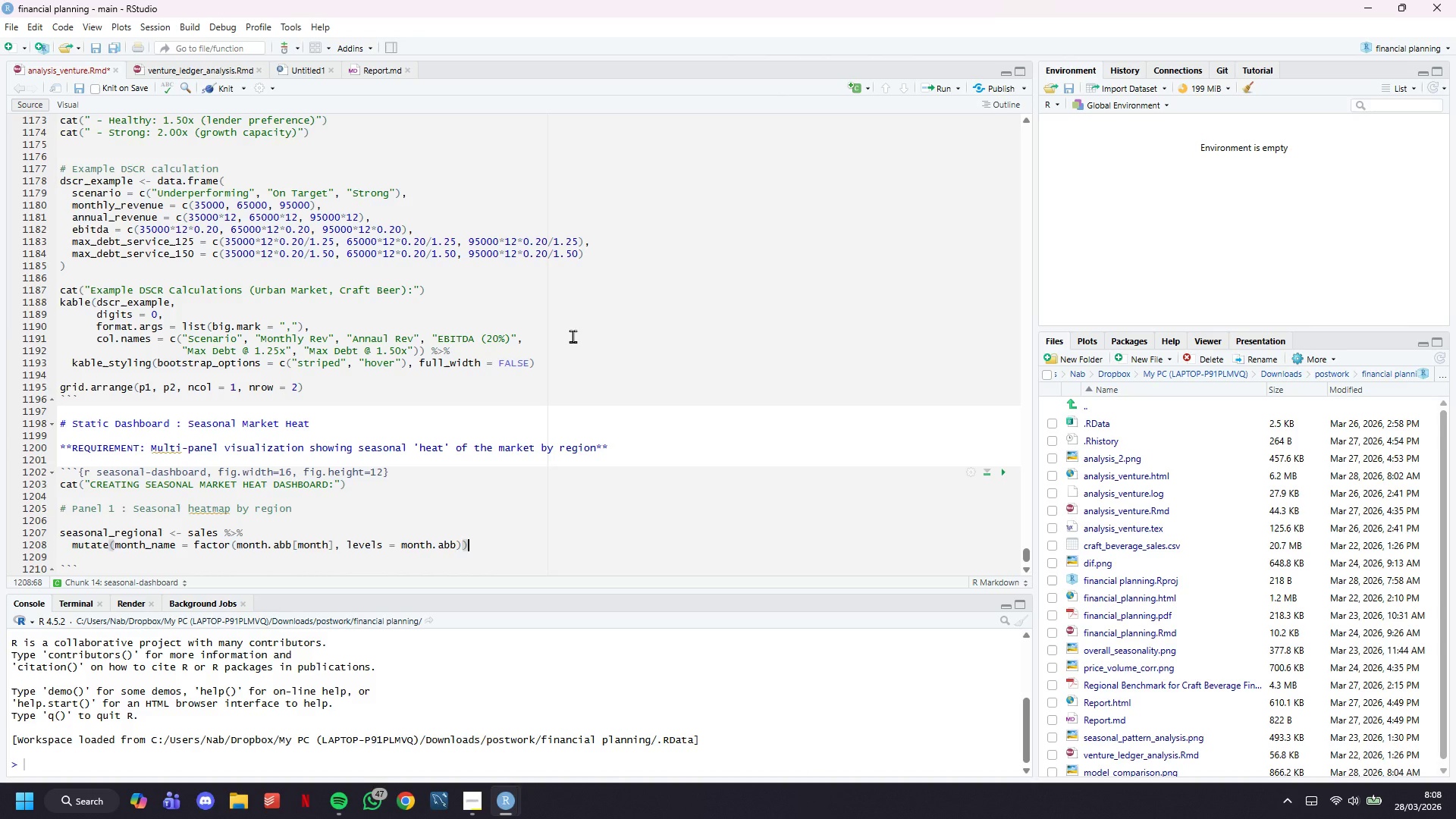 
key(Space)
 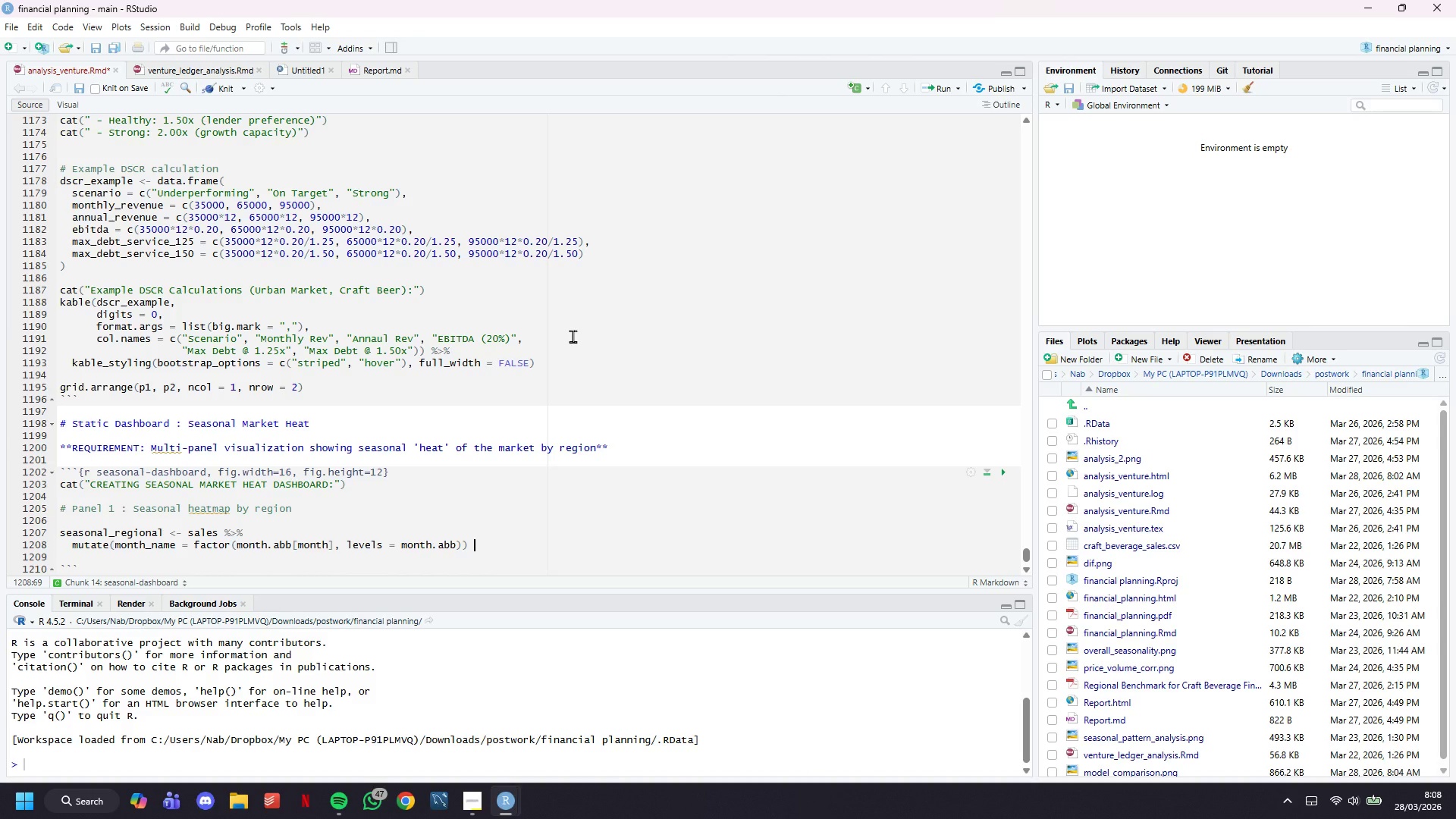 
key(Shift+5)
 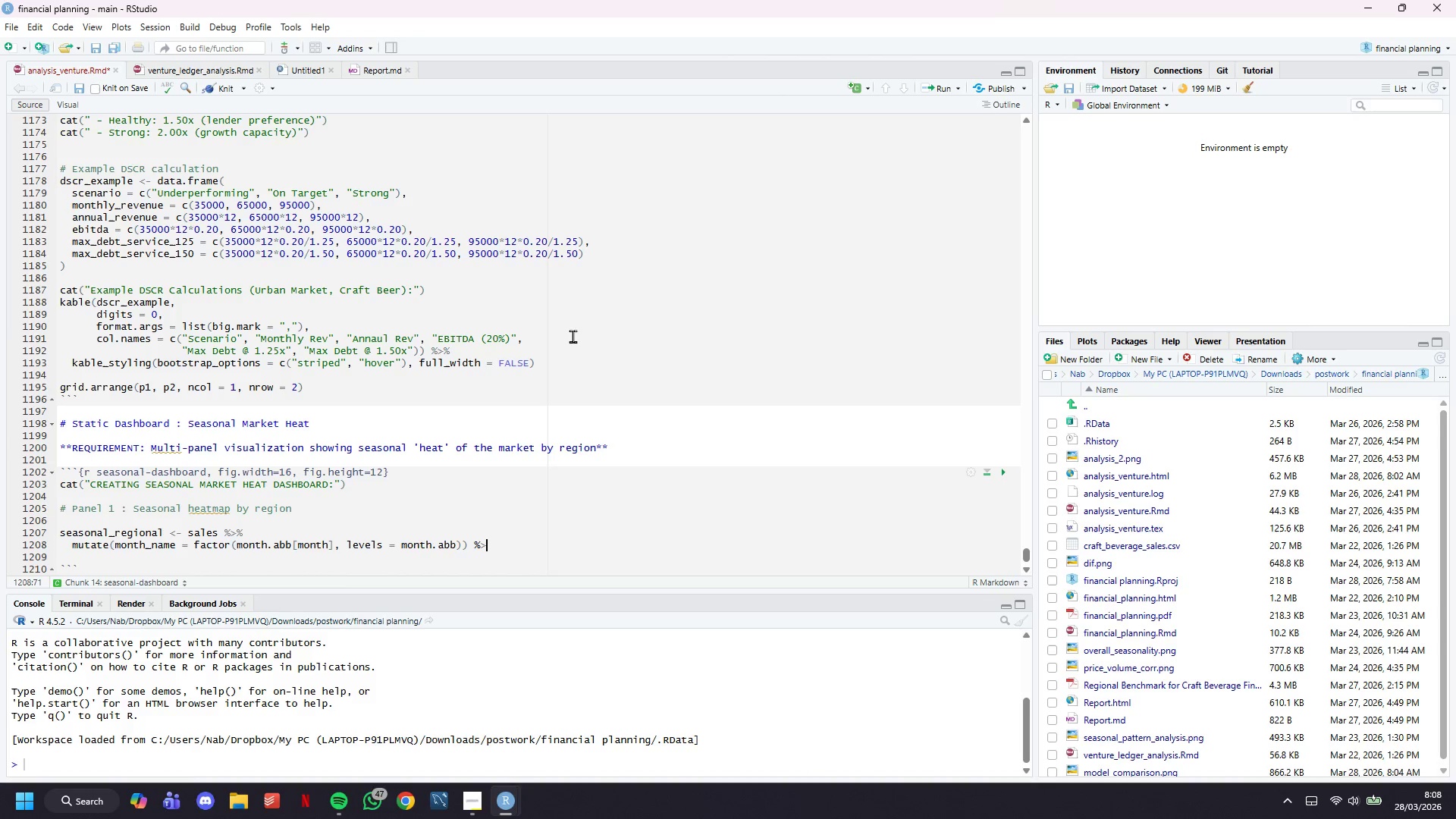 
key(Shift+Period)
 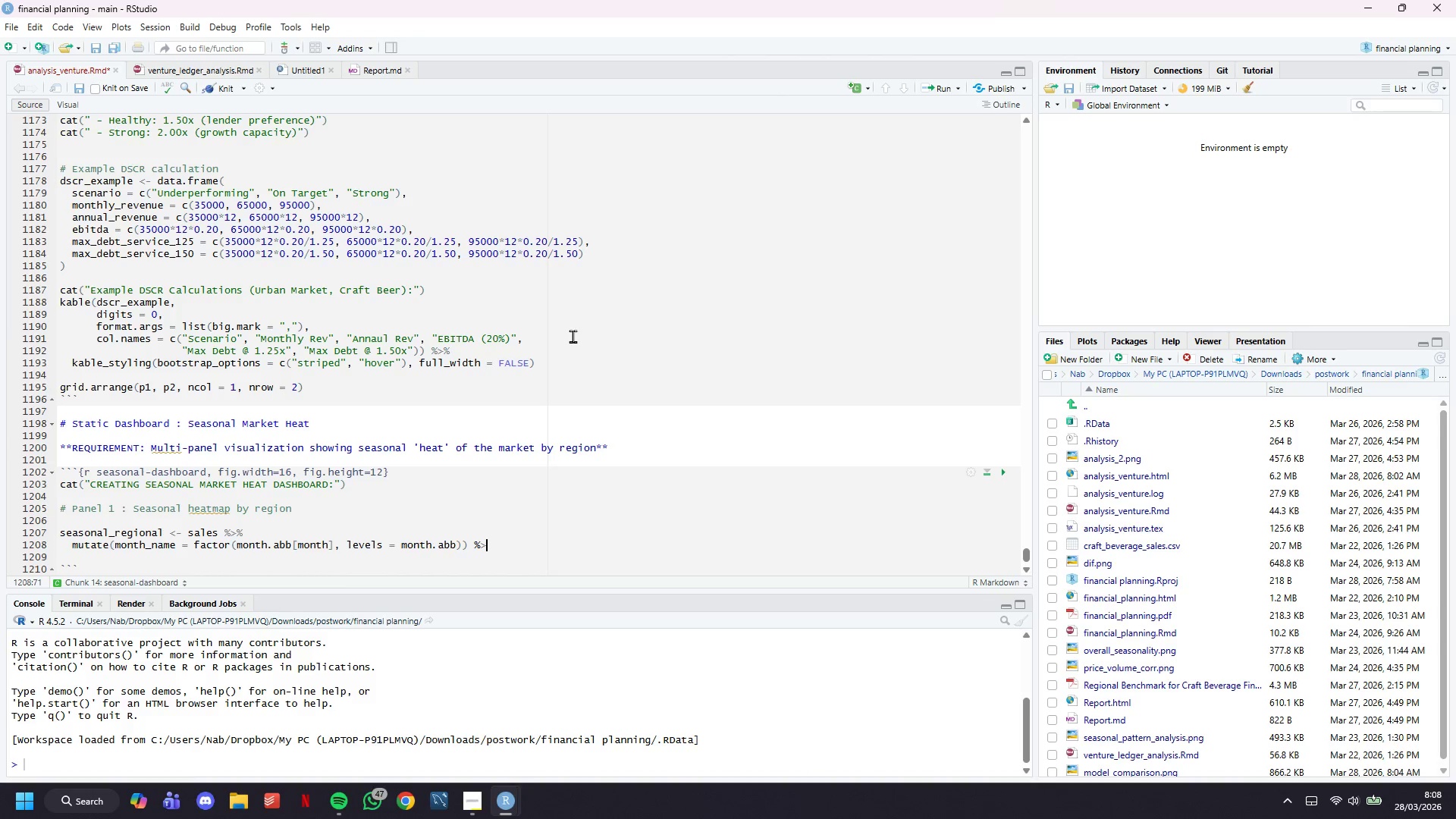 
key(Shift+5)
 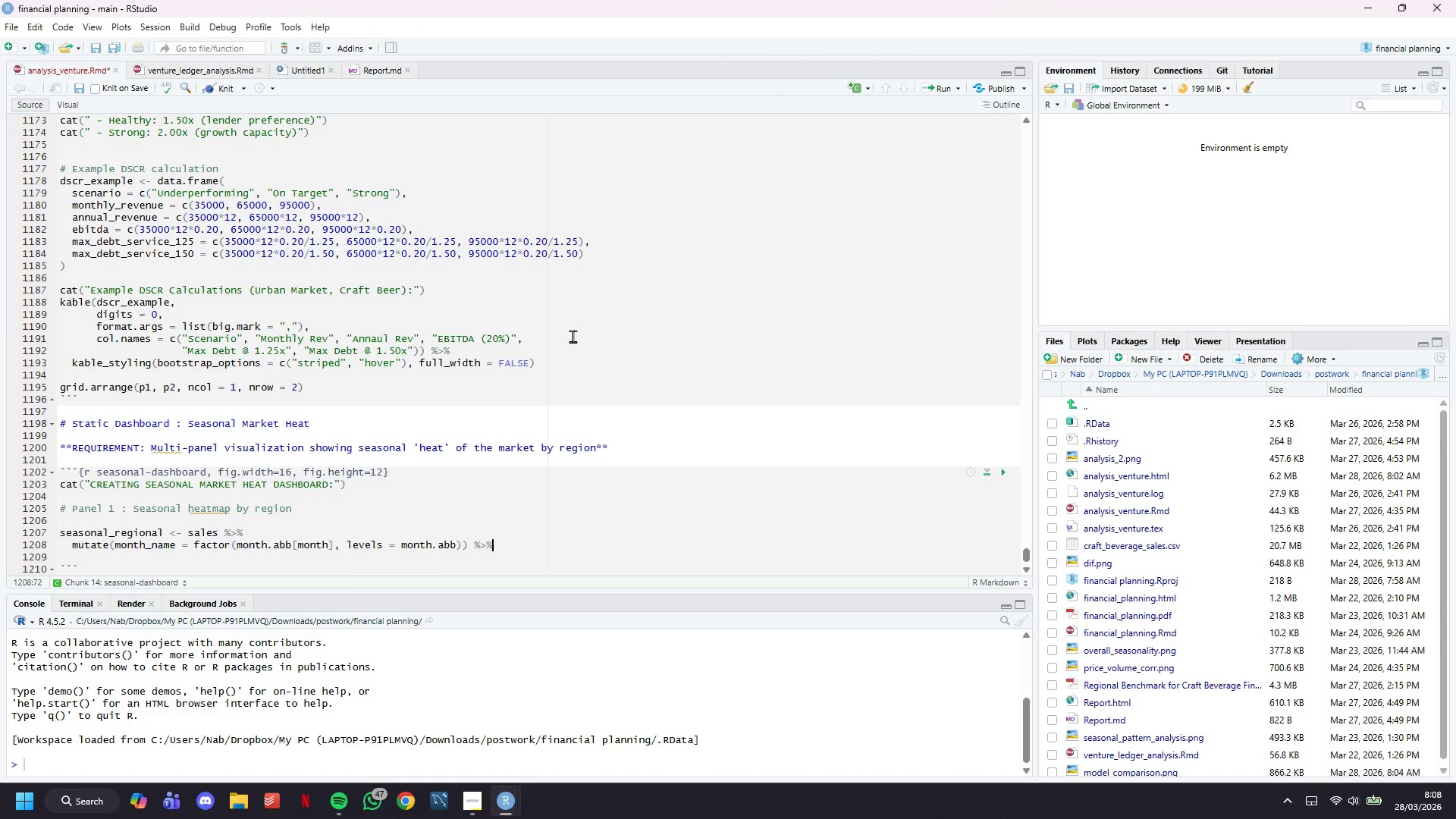 
key(Shift+Enter)
 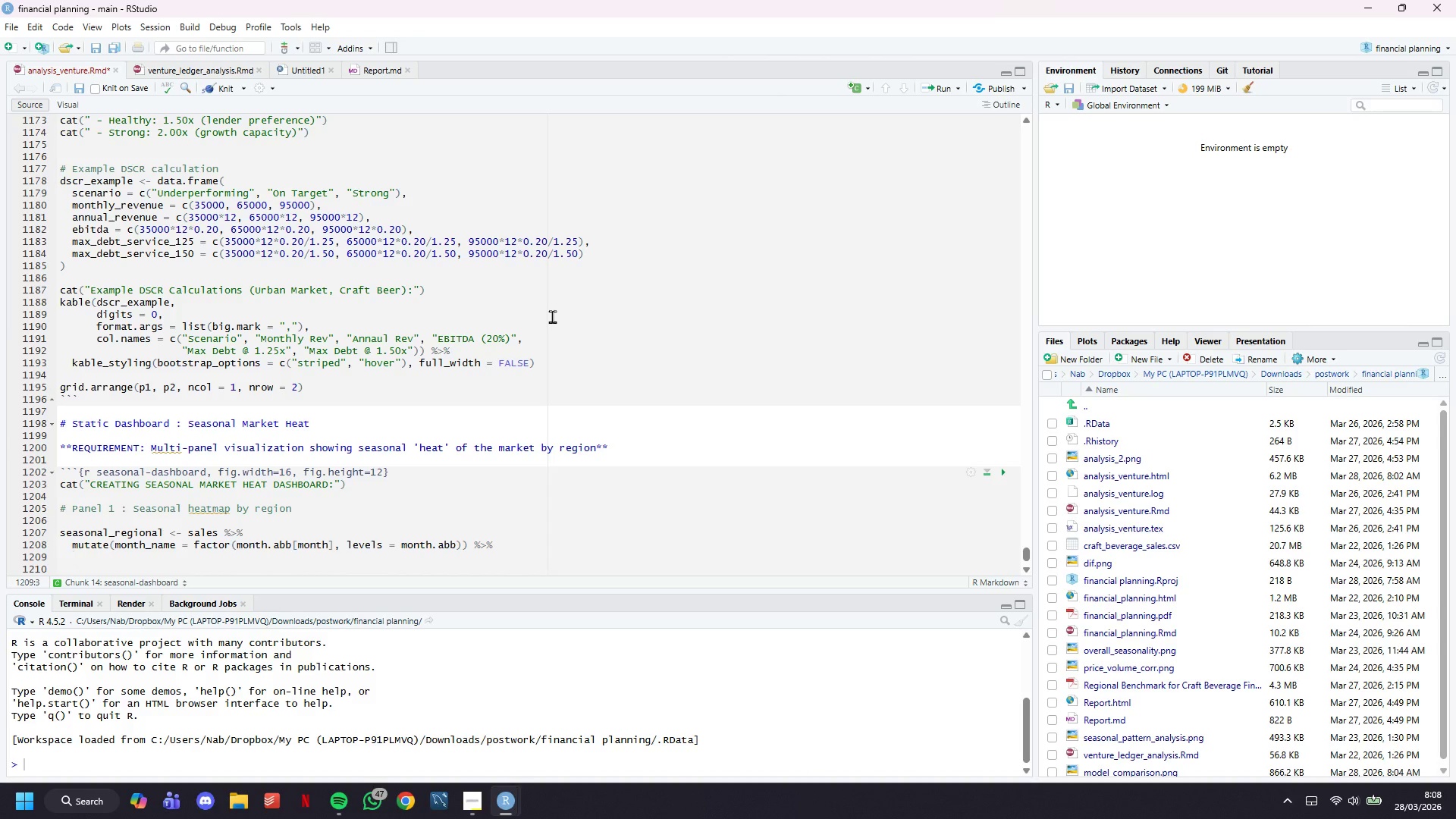 
scroll: coordinate [549, 322], scroll_direction: down, amount: 10.0
 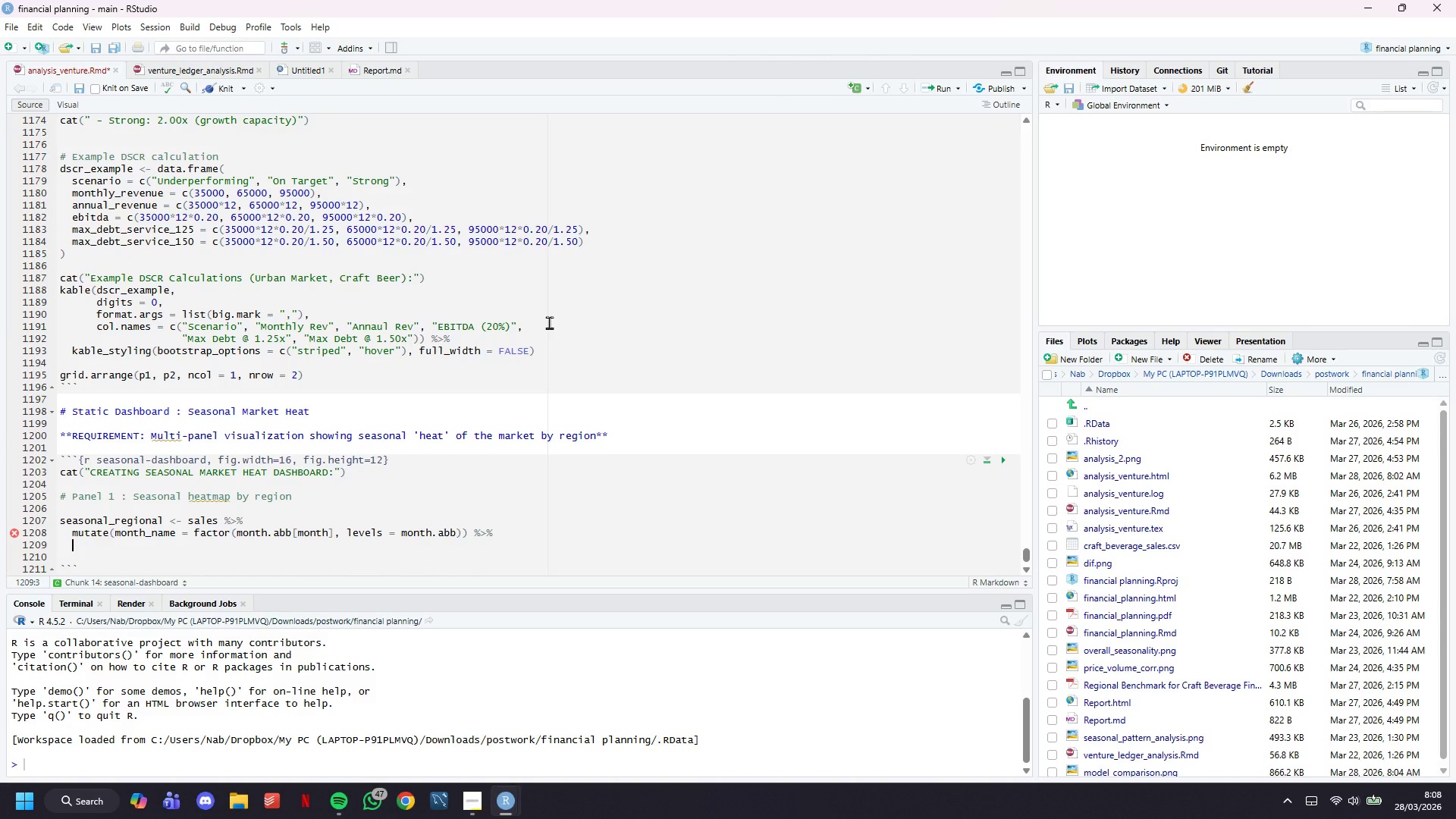 
type(group_by(month_name, rg)
key(Backspace)
type(egion)
 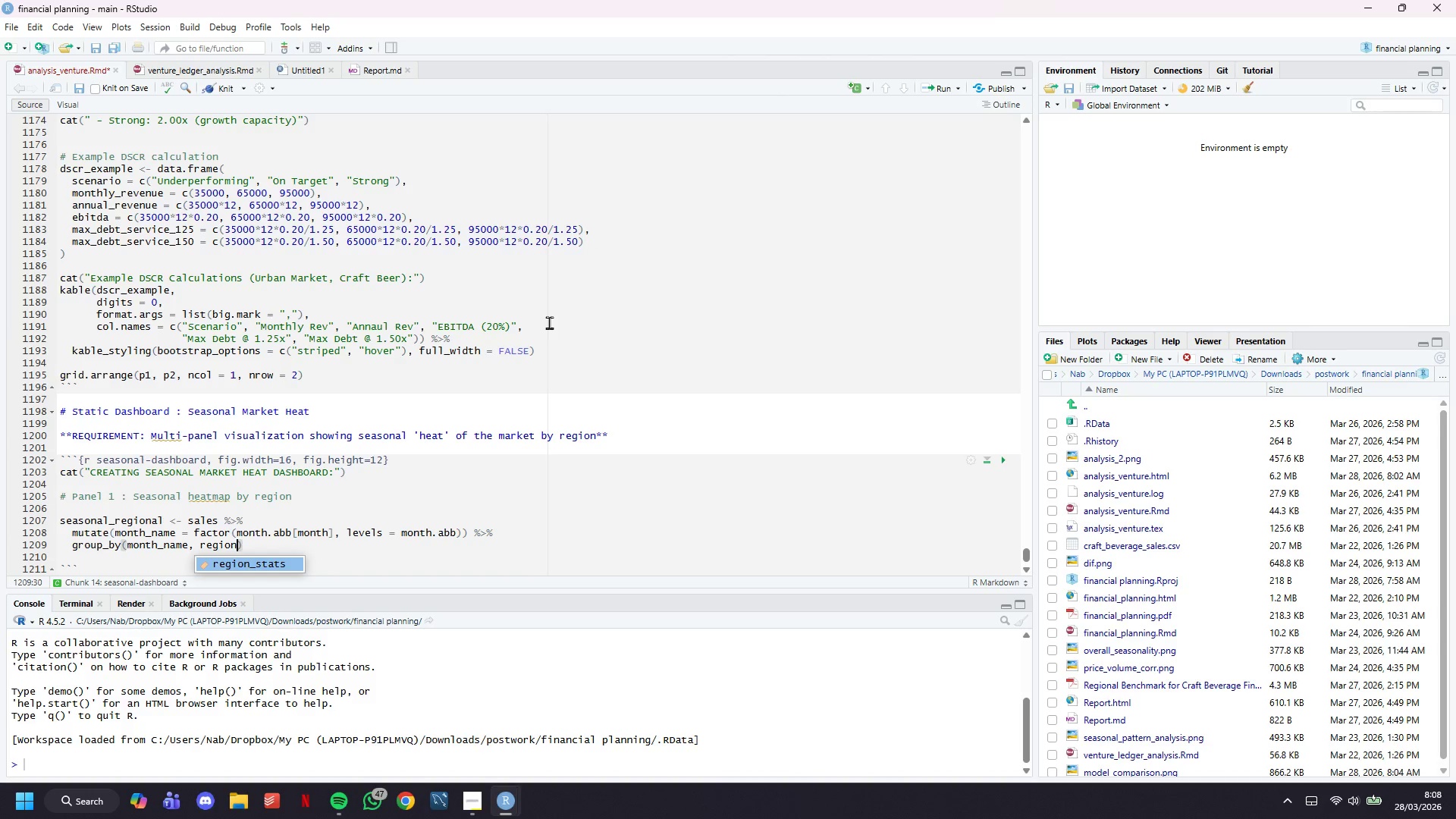 
key(ArrowRight)
 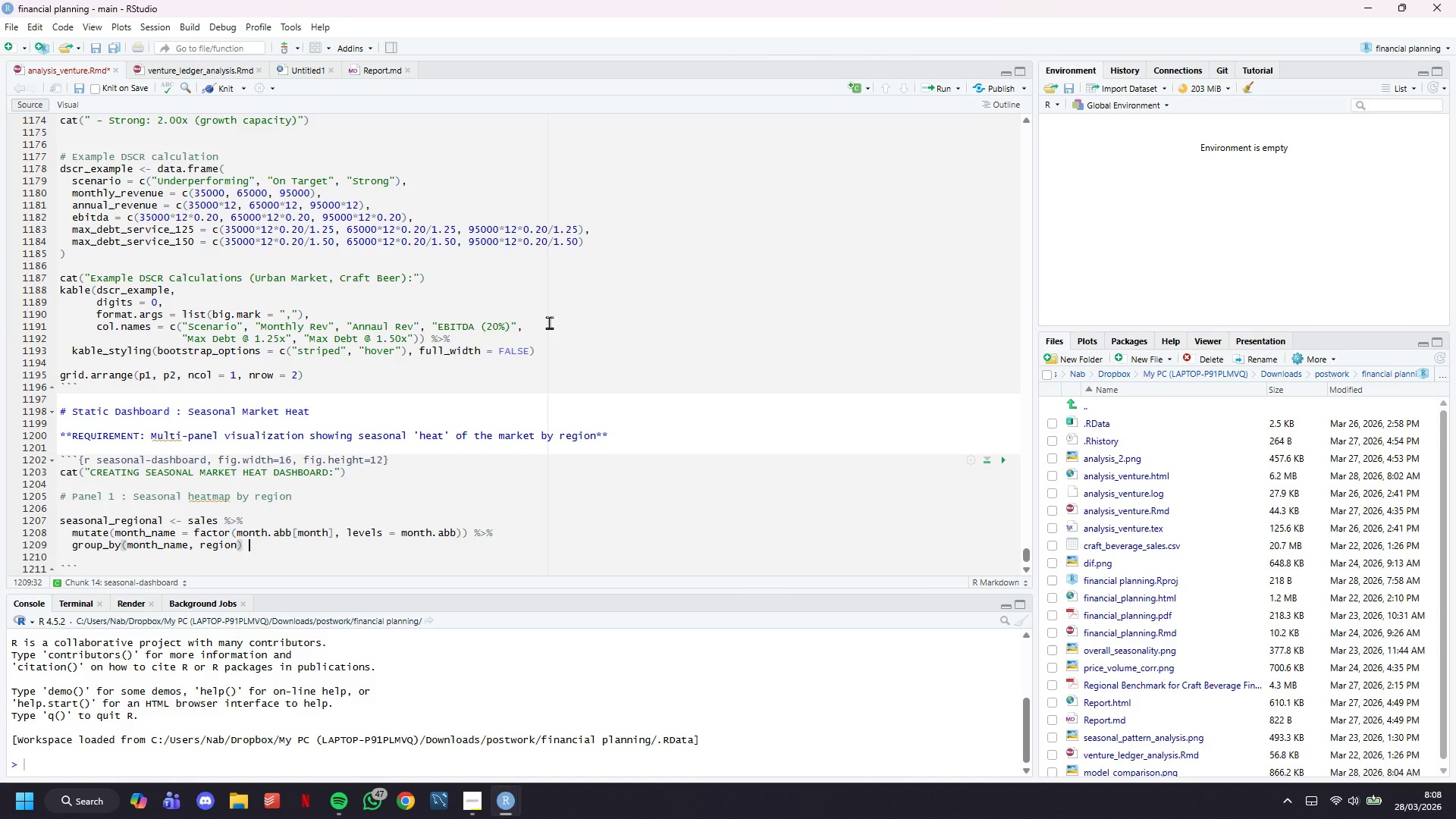 
key(Space)
 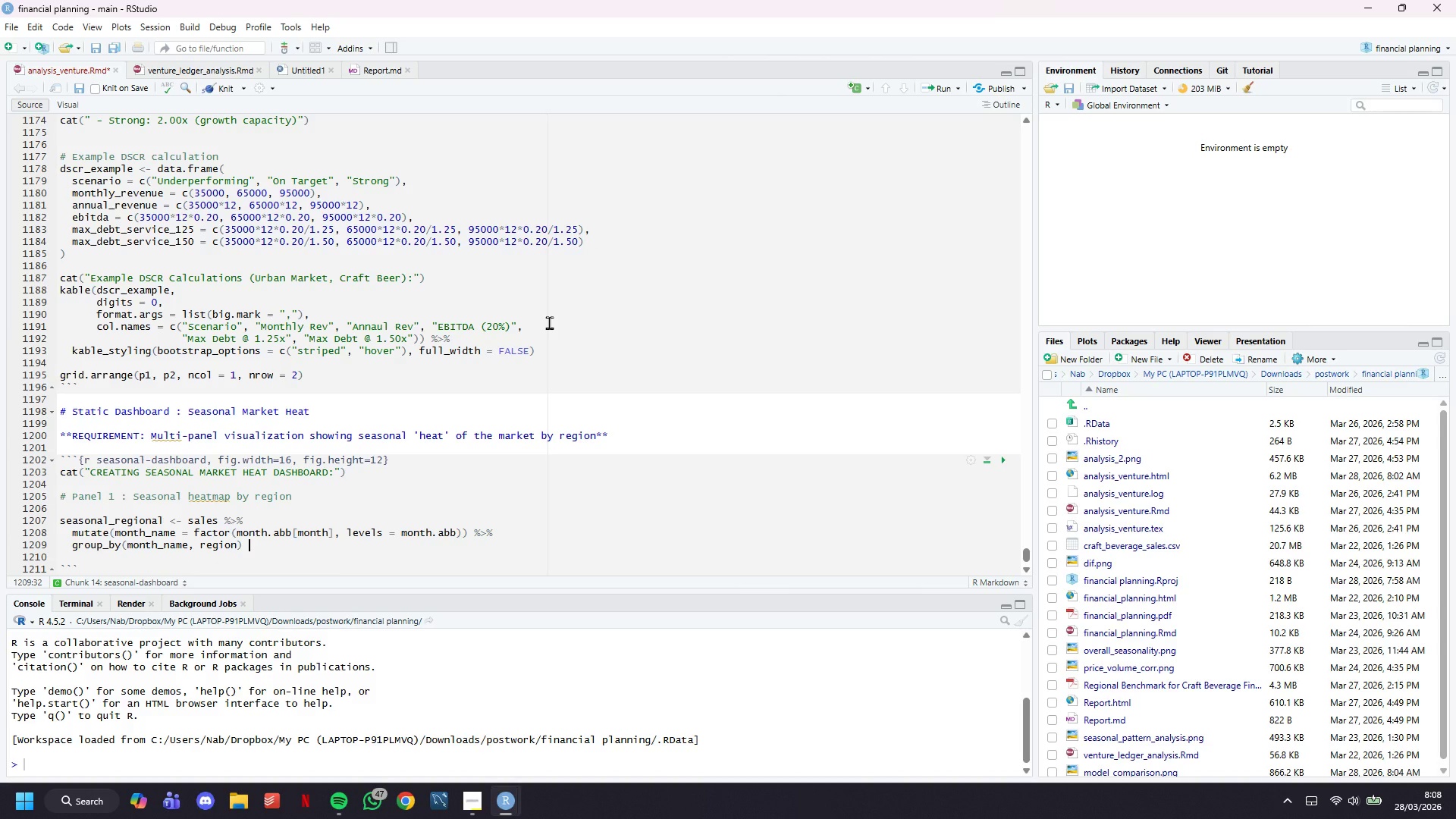 
key(Shift+5)
 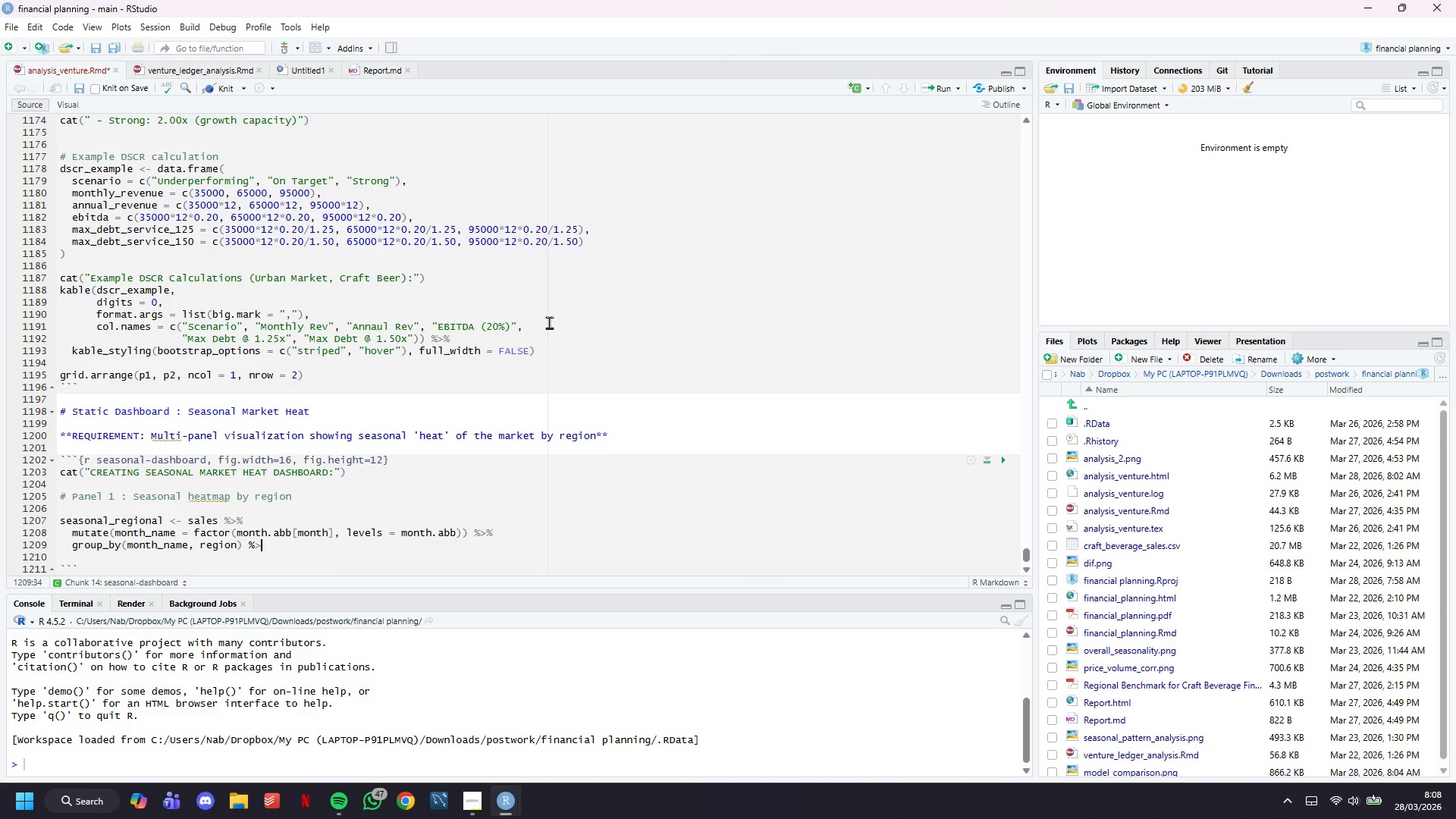 
key(Shift+Period)
 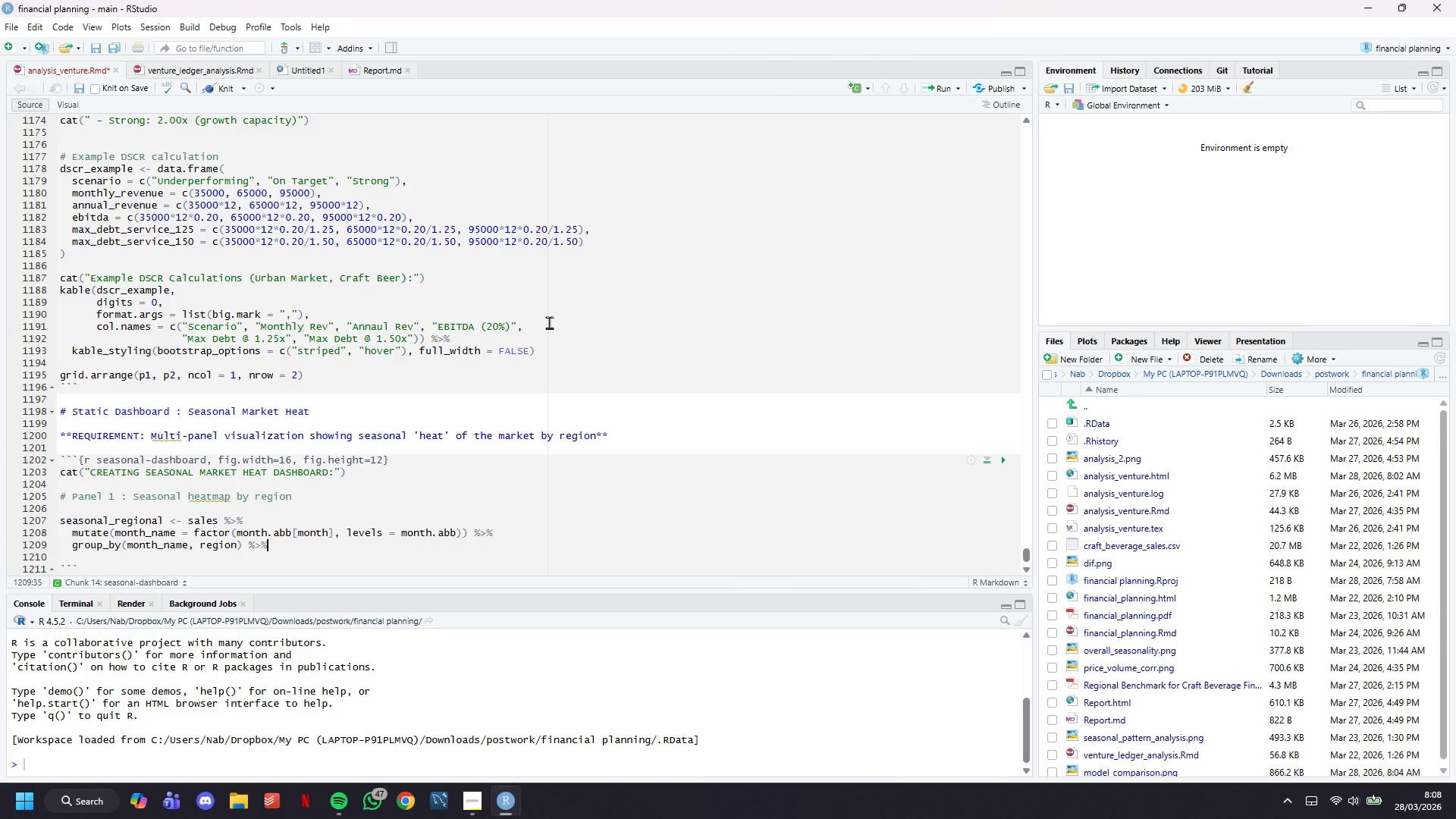 
key(Shift+5)
 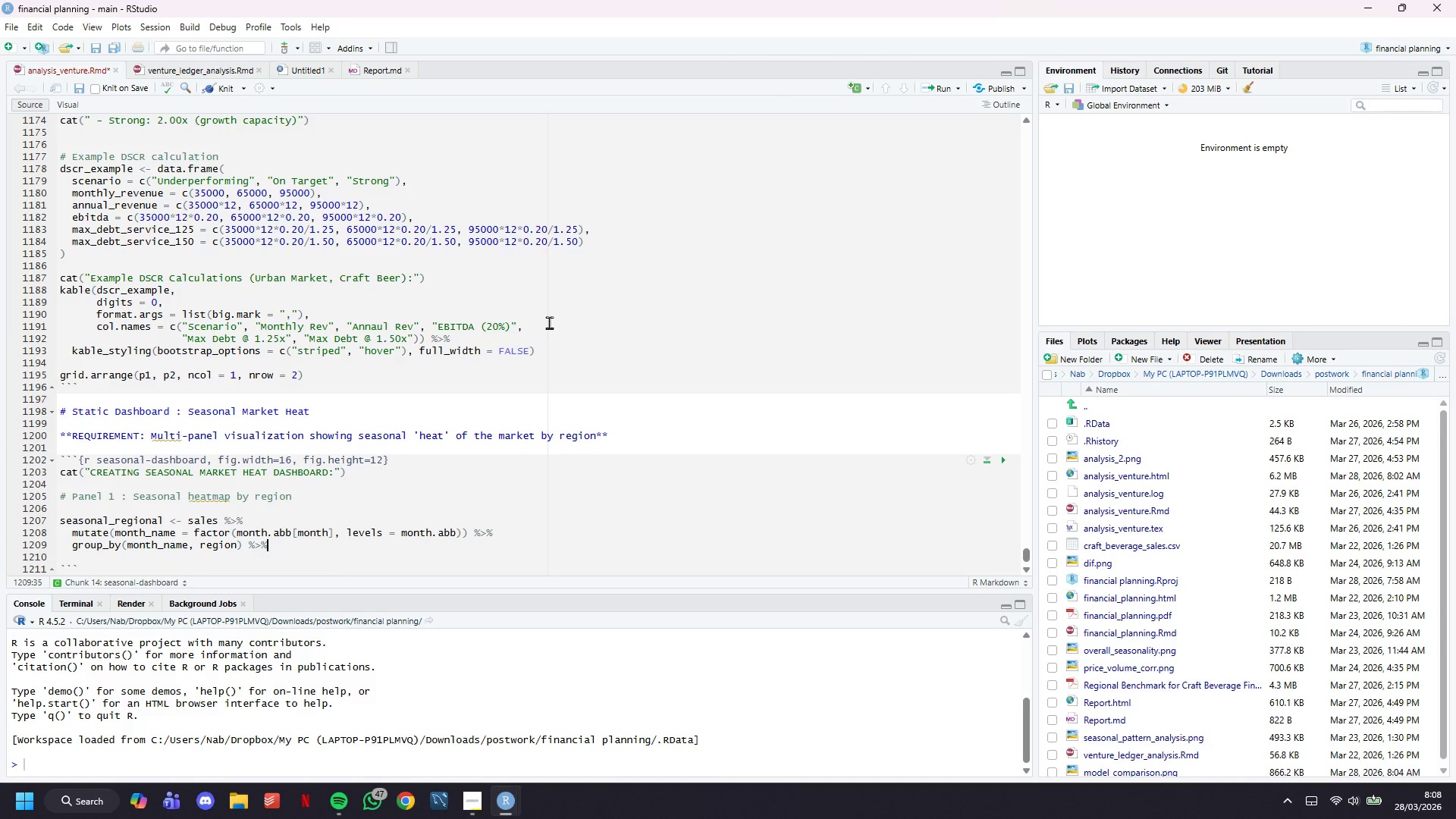 
key(Enter)
 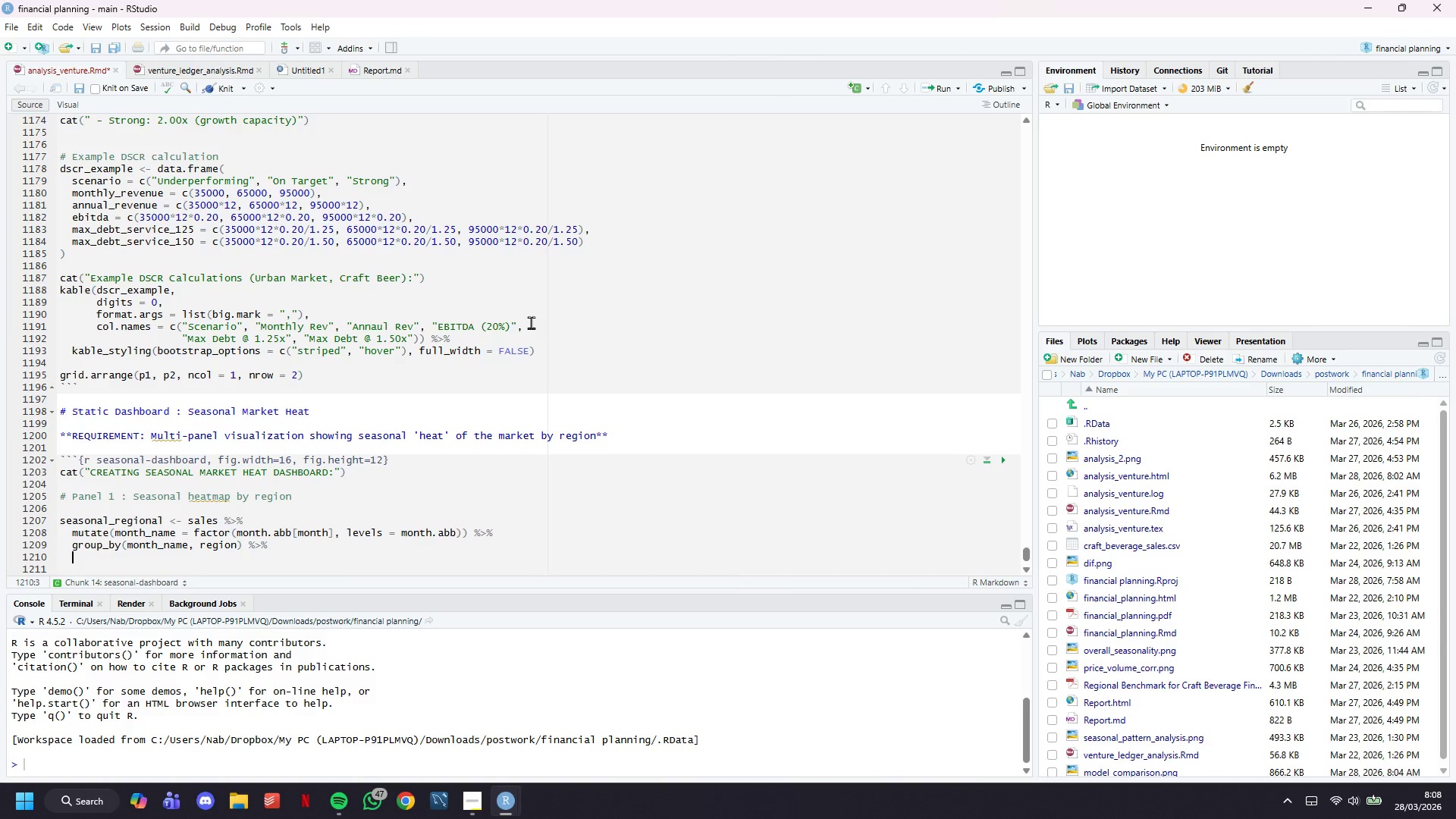 
scroll: coordinate [537, 400], scroll_direction: down, amount: 6.0
 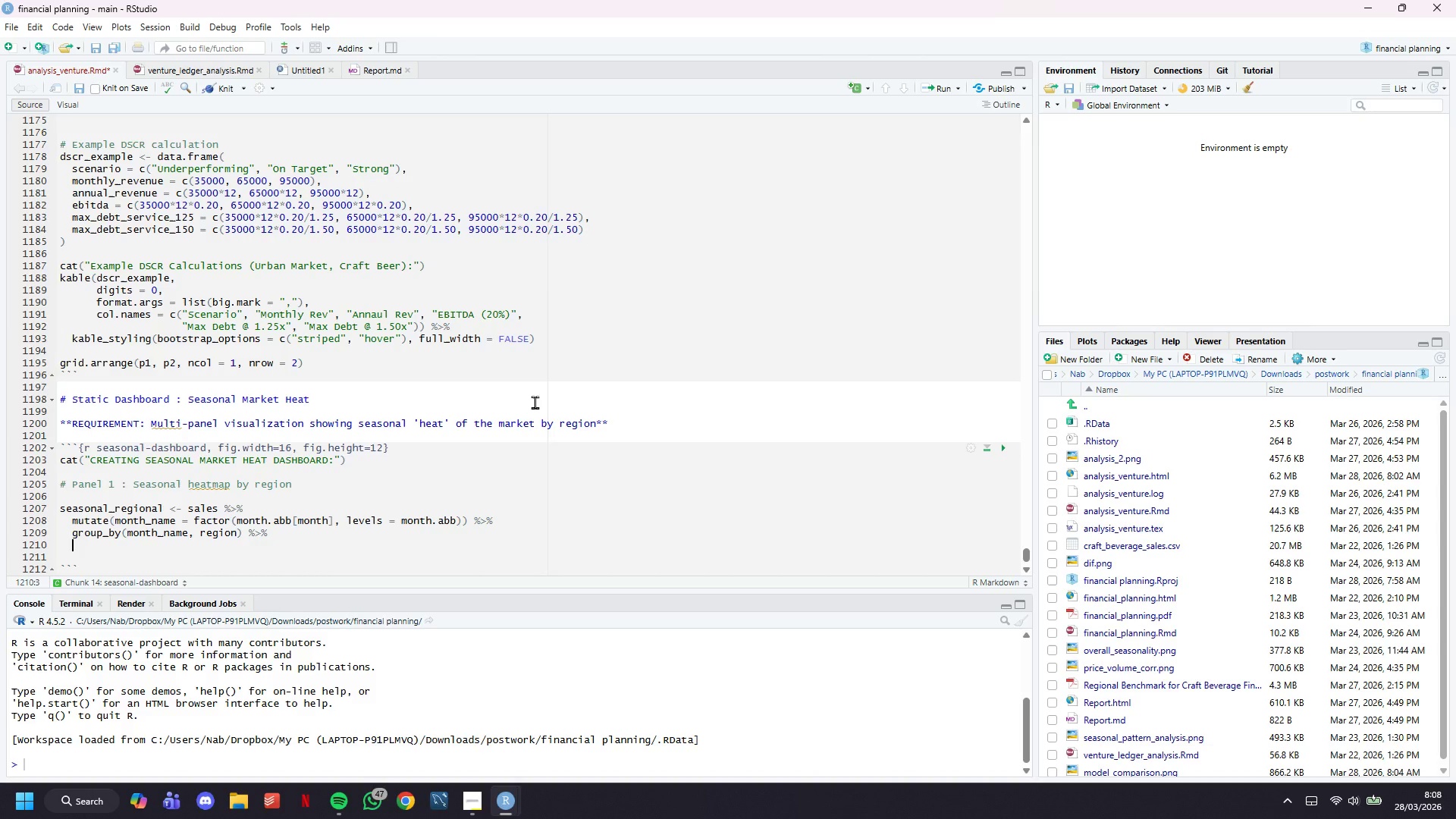 
type(summarise(revenue = sum(sale_sollars)
key(Backspace)
type(d)
 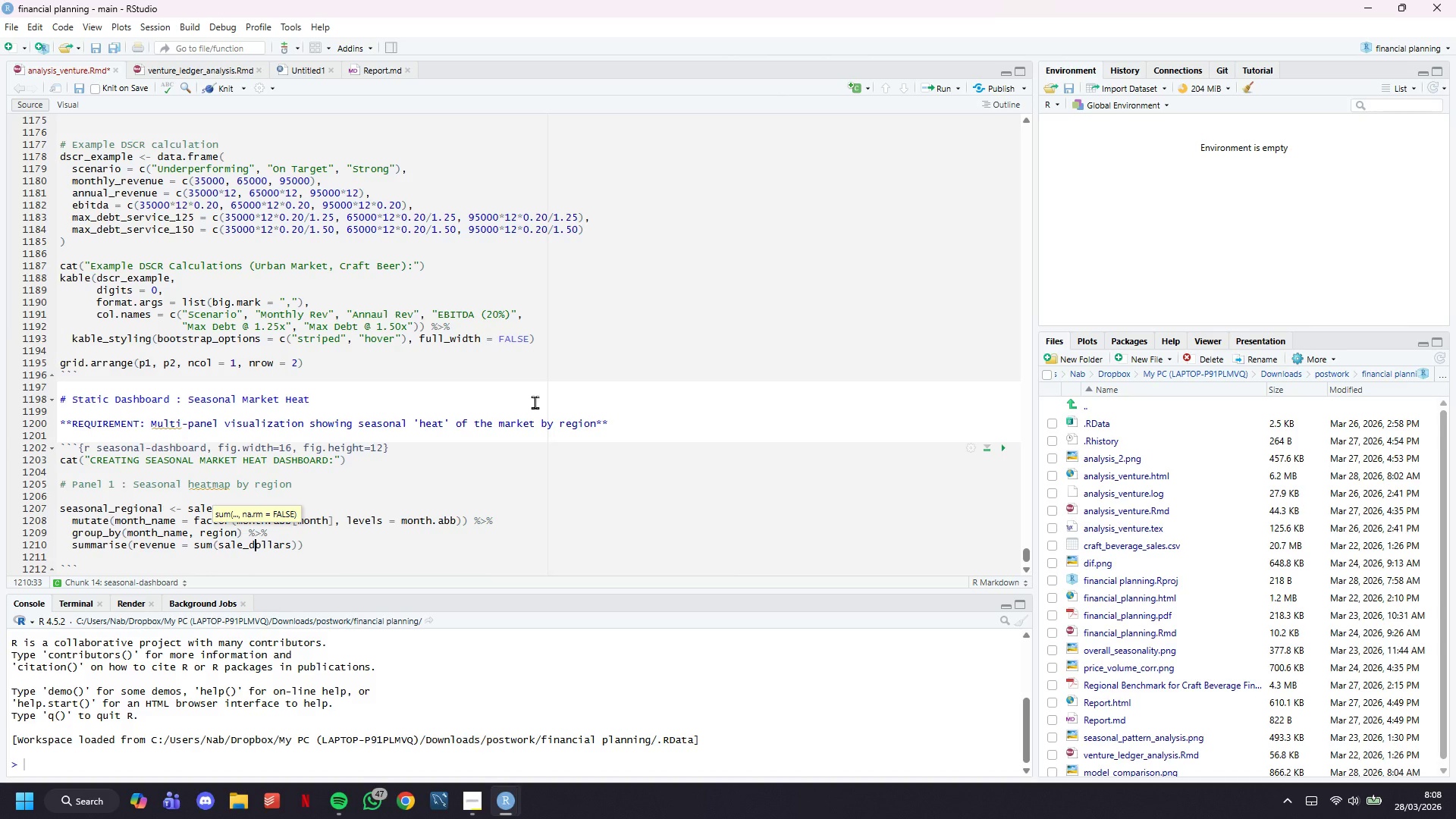 
 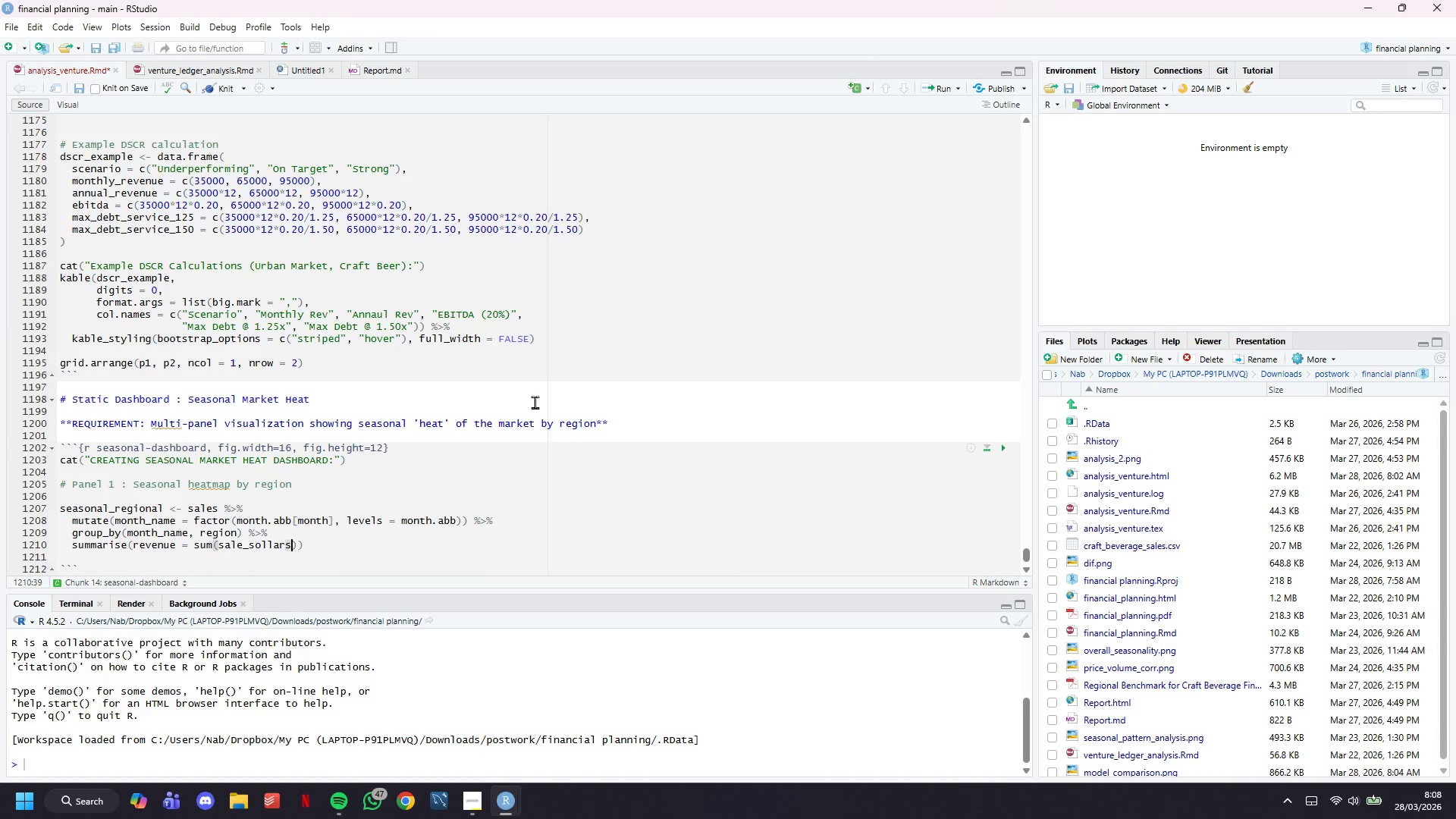 
hold_key(key=ArrowLeft, duration=0.64)
 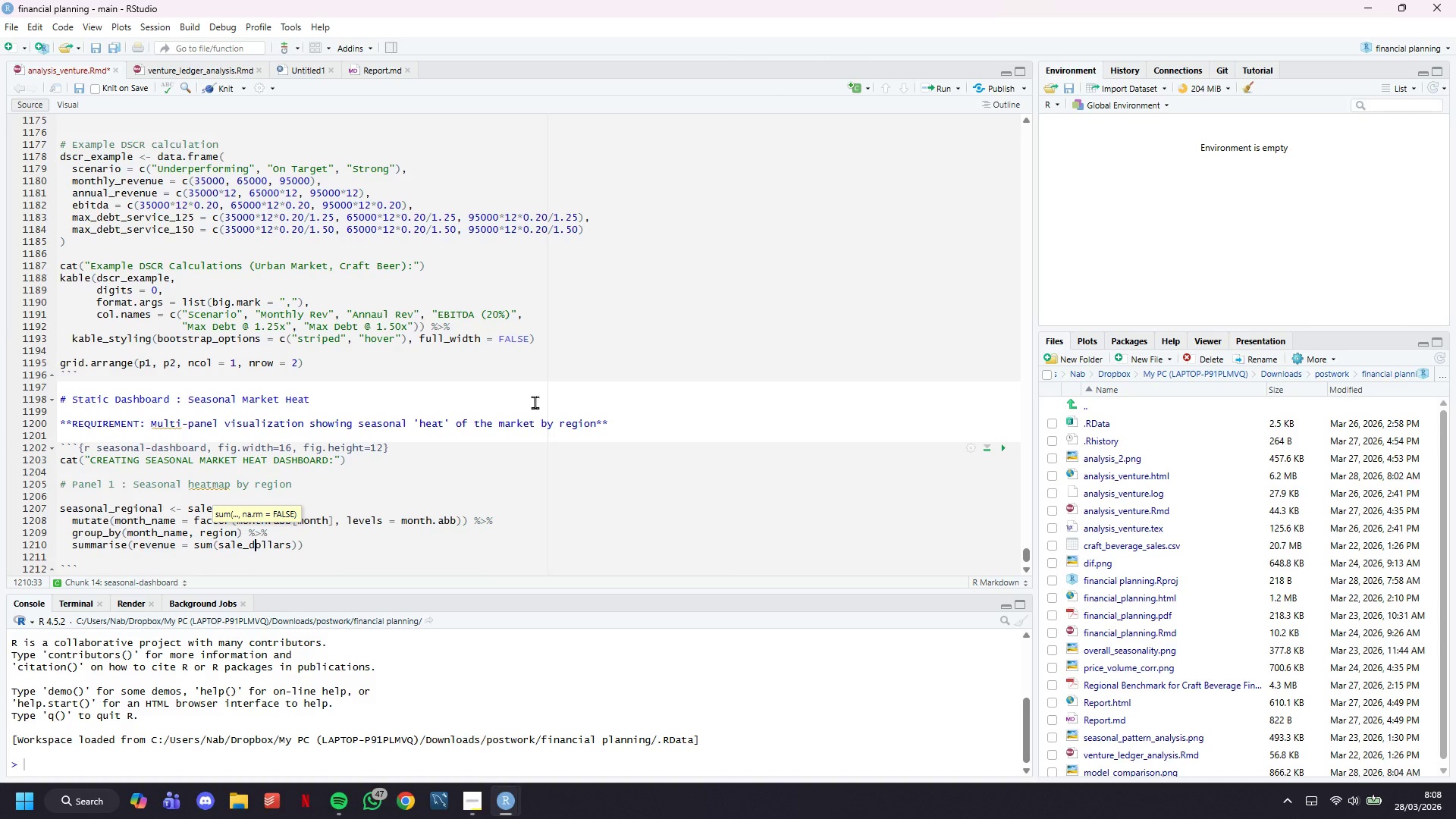 
hold_key(key=ArrowRight, duration=0.59)
 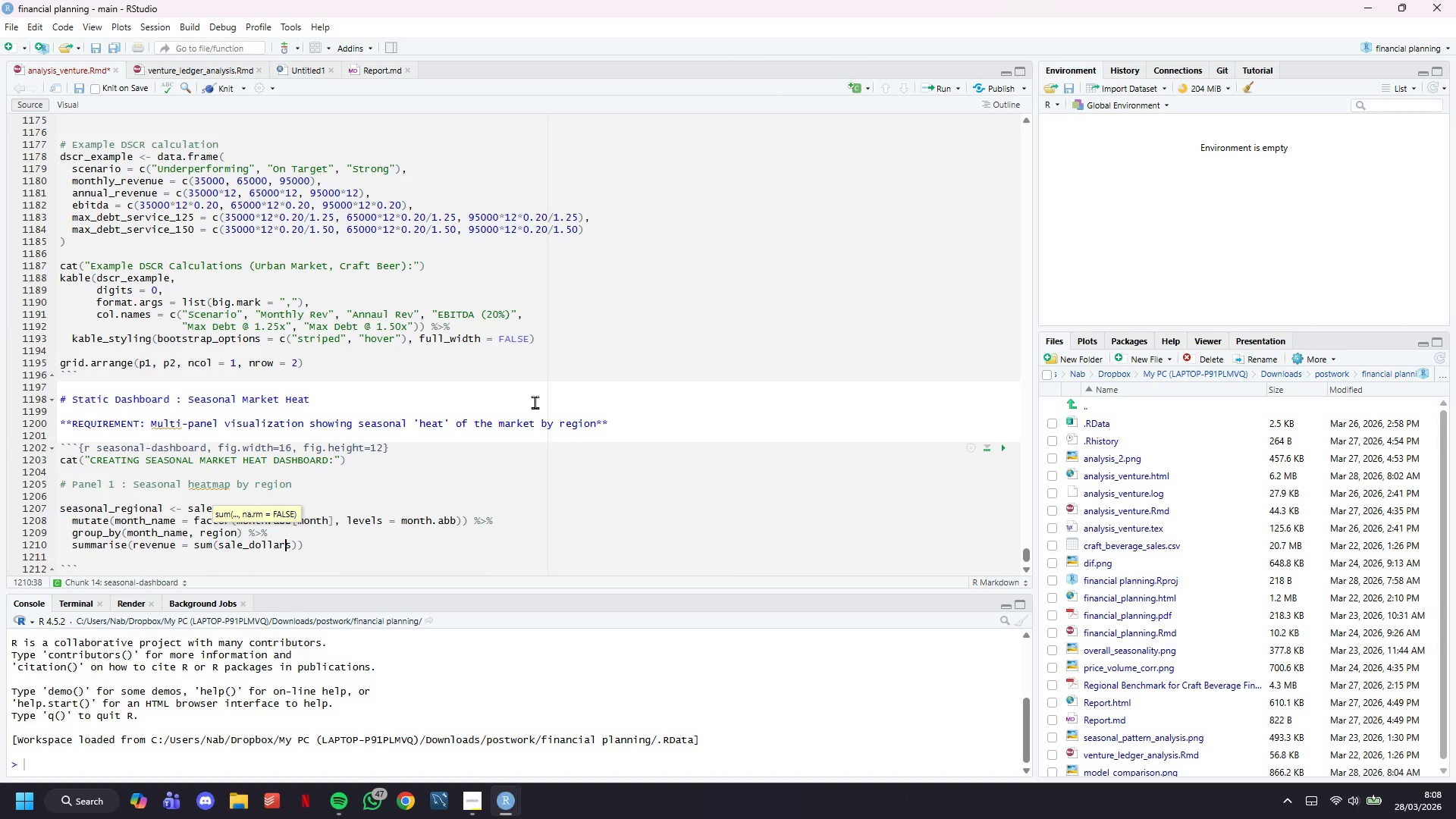 
key(ArrowRight)
 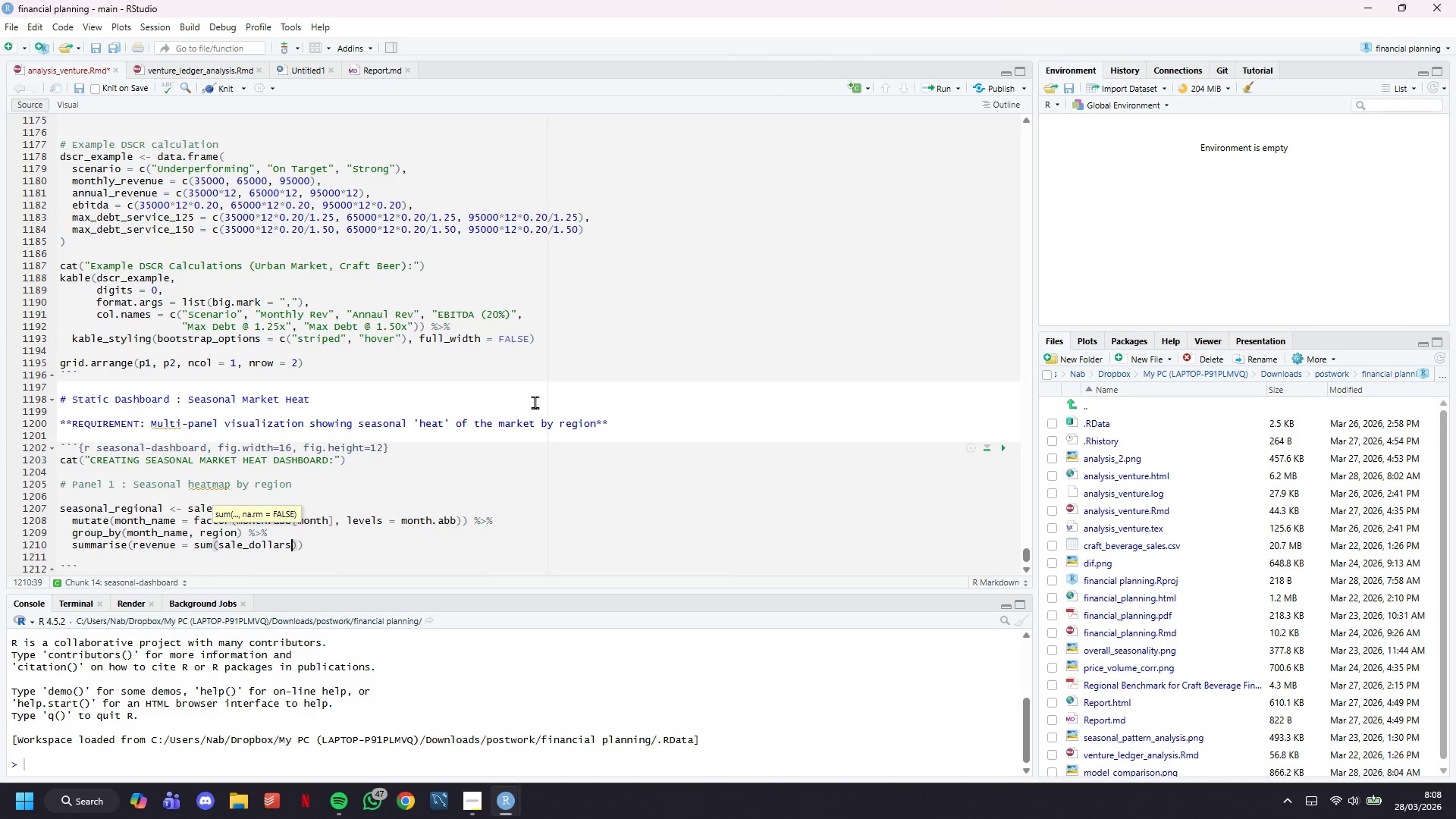 
key(ArrowRight)
 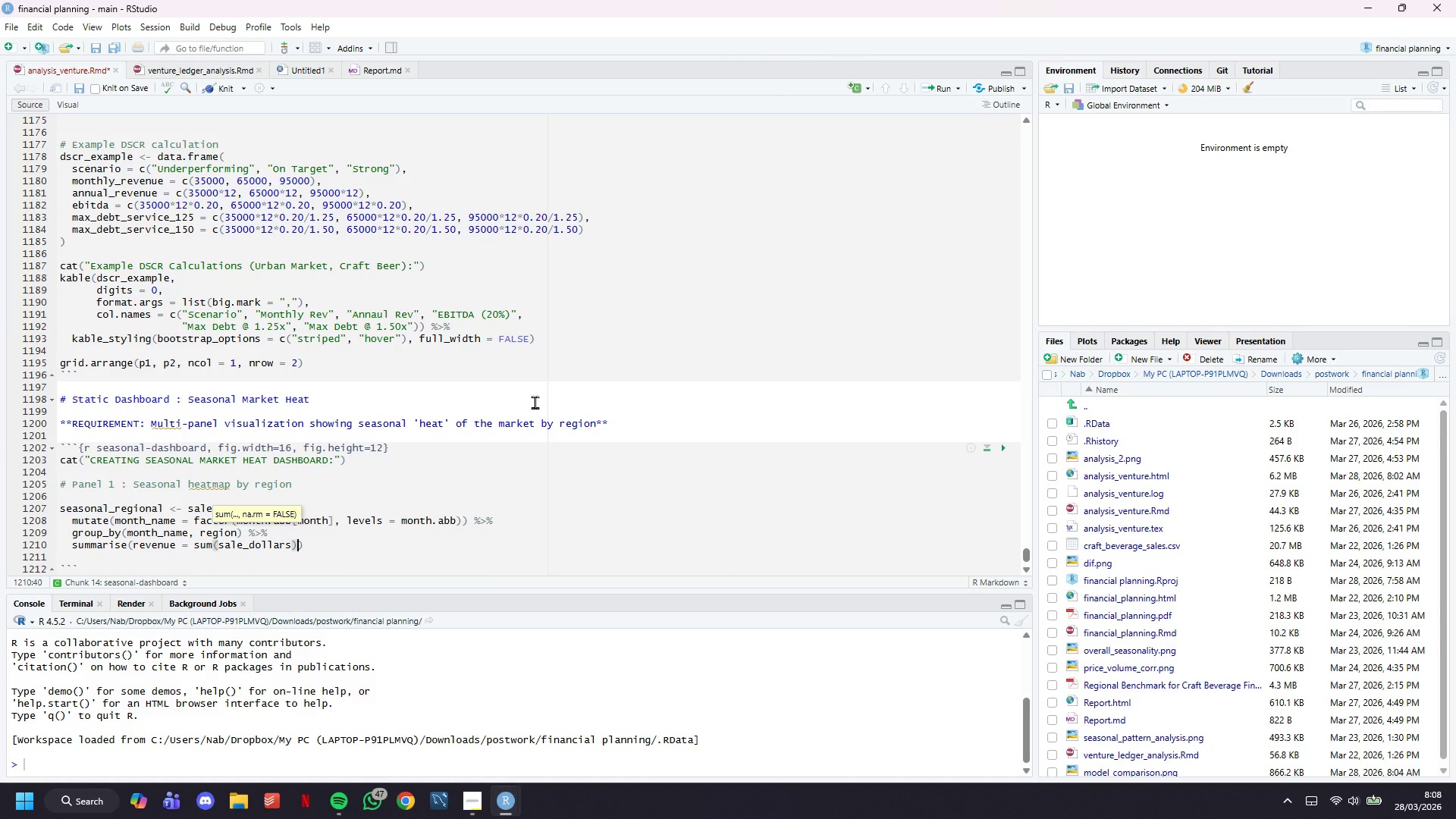 
key(ArrowRight)
 